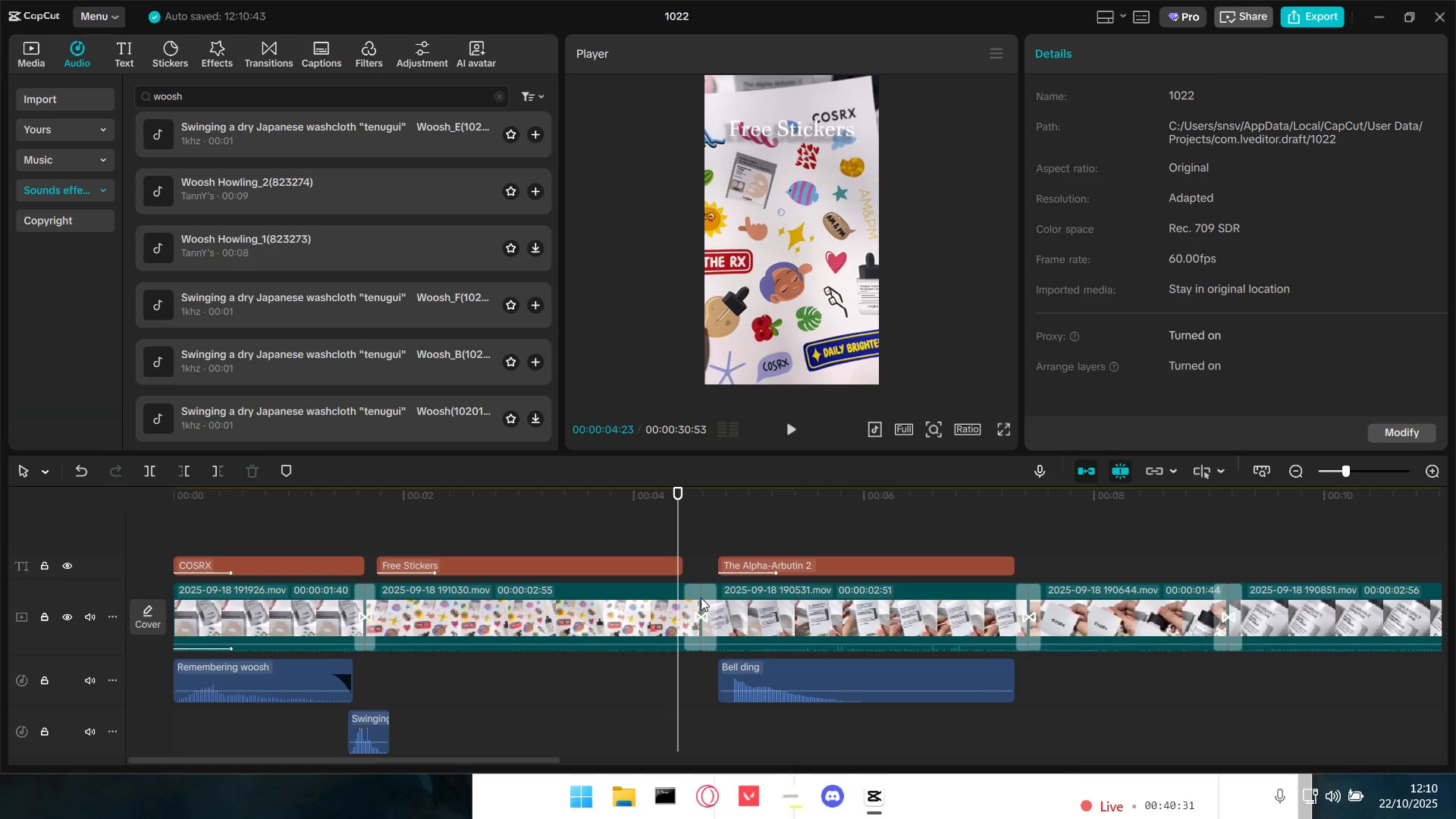 
double_click([701, 598])
 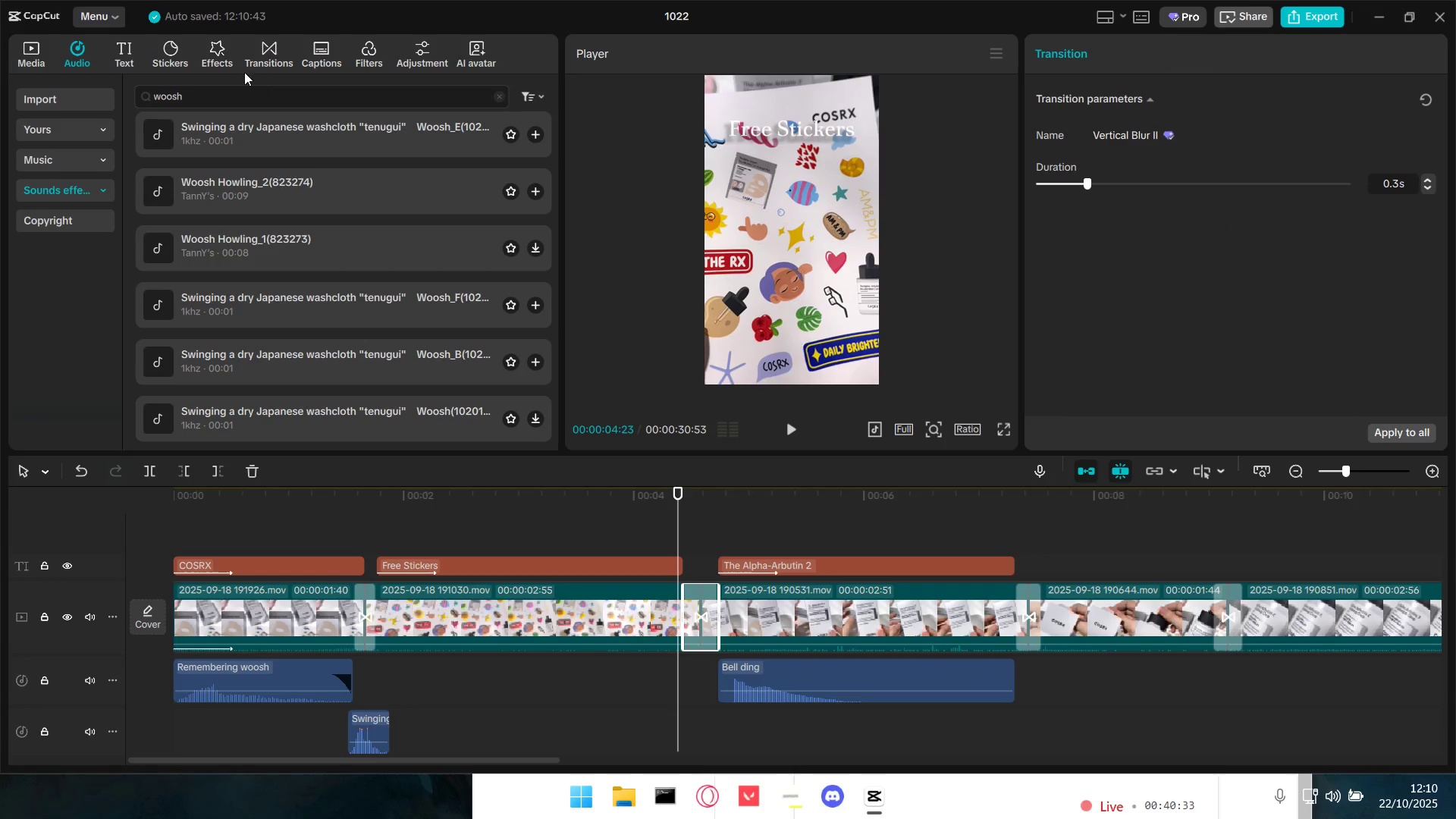 
left_click([287, 52])
 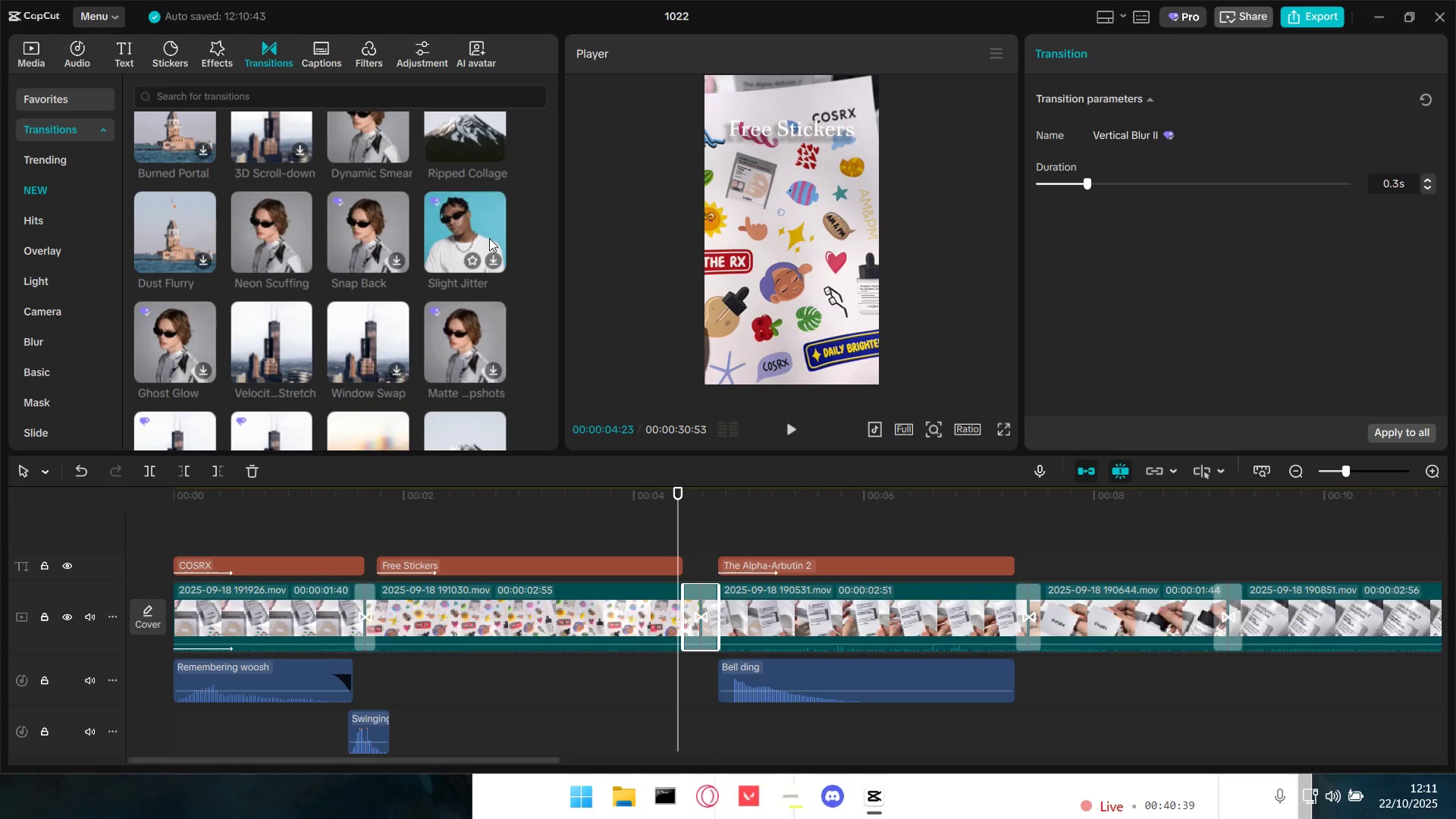 
wait(7.13)
 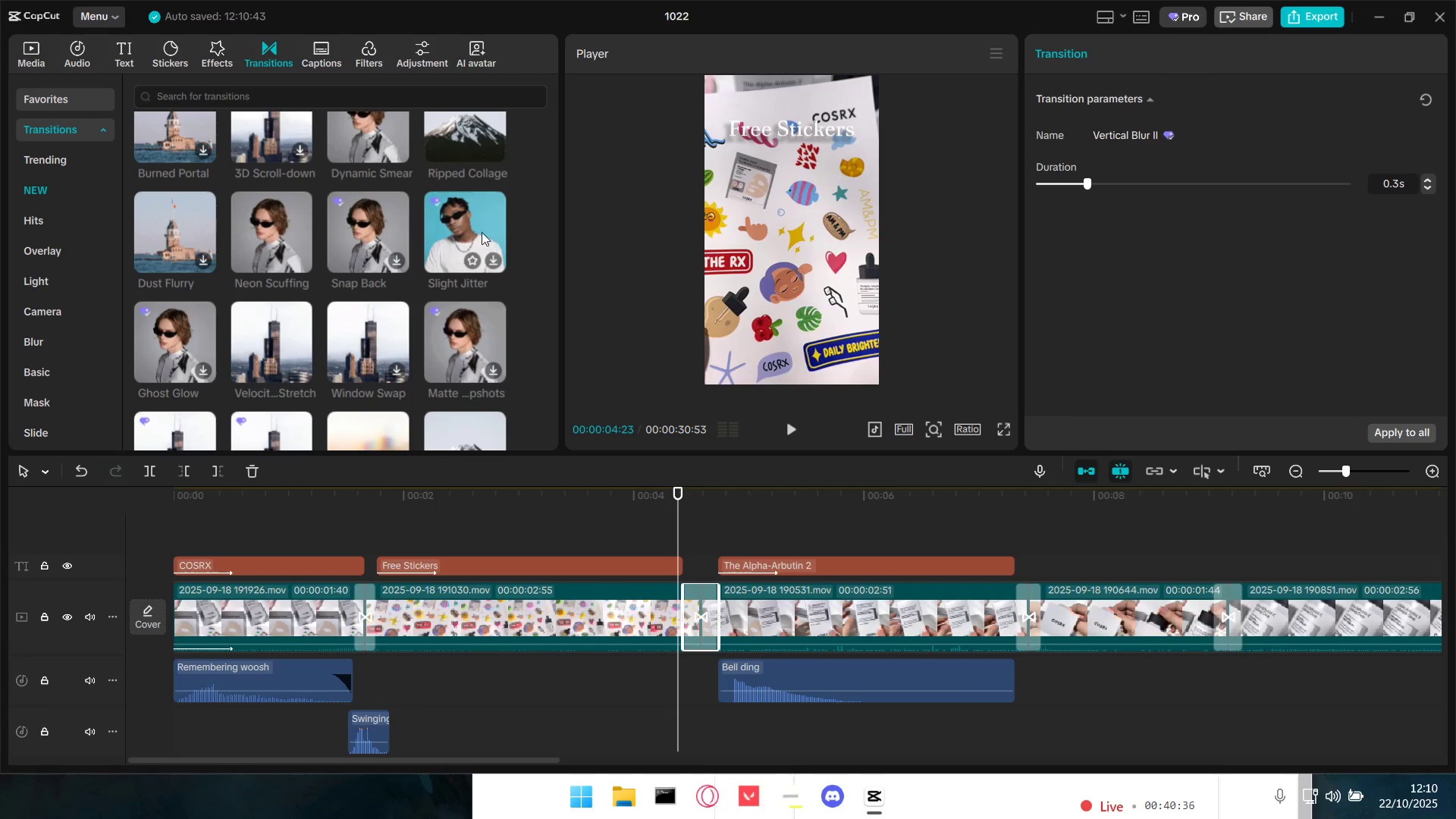 
left_click_drag(start_coordinate=[365, 231], to_coordinate=[683, 620])
 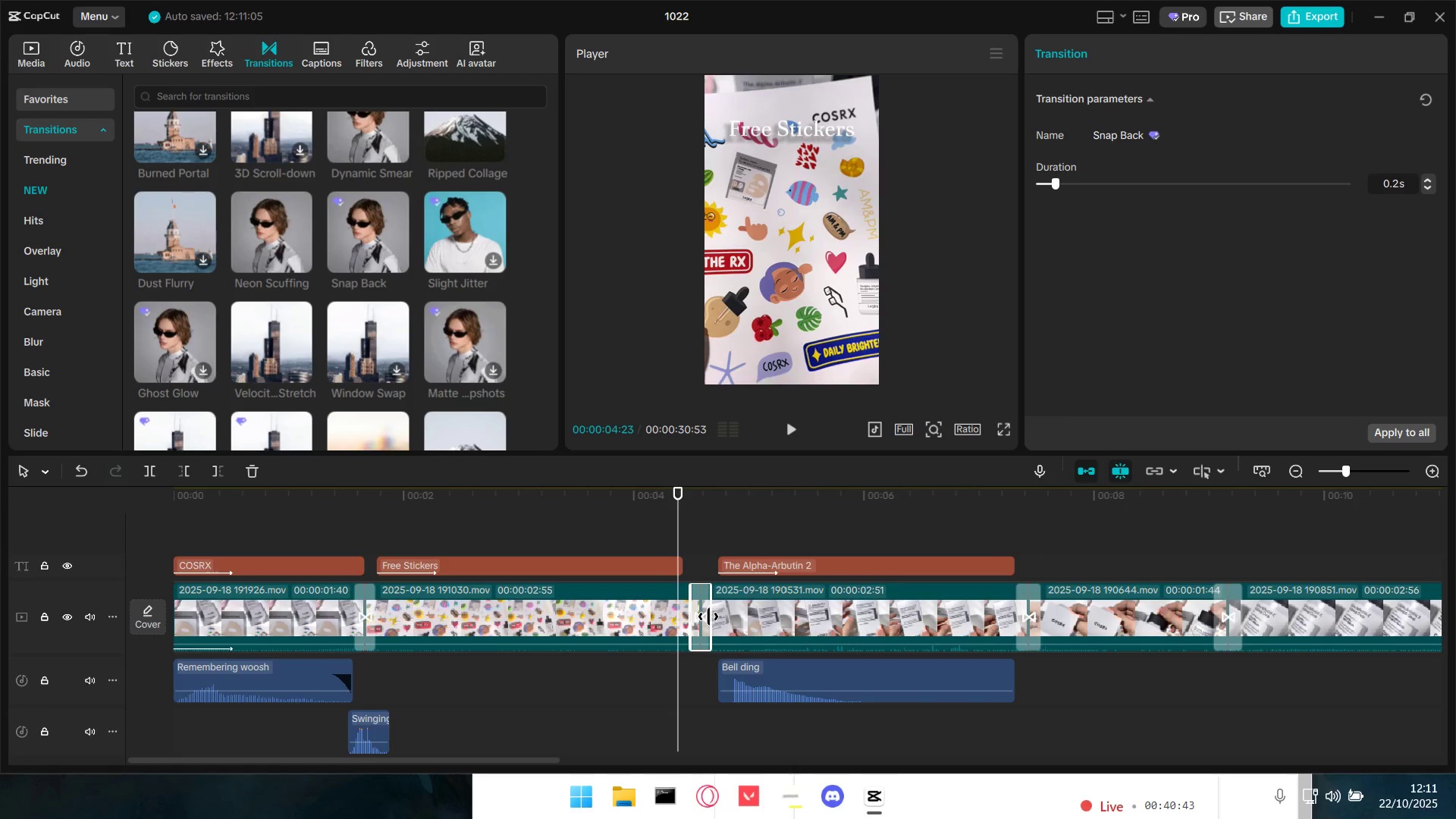 
key(Space)
 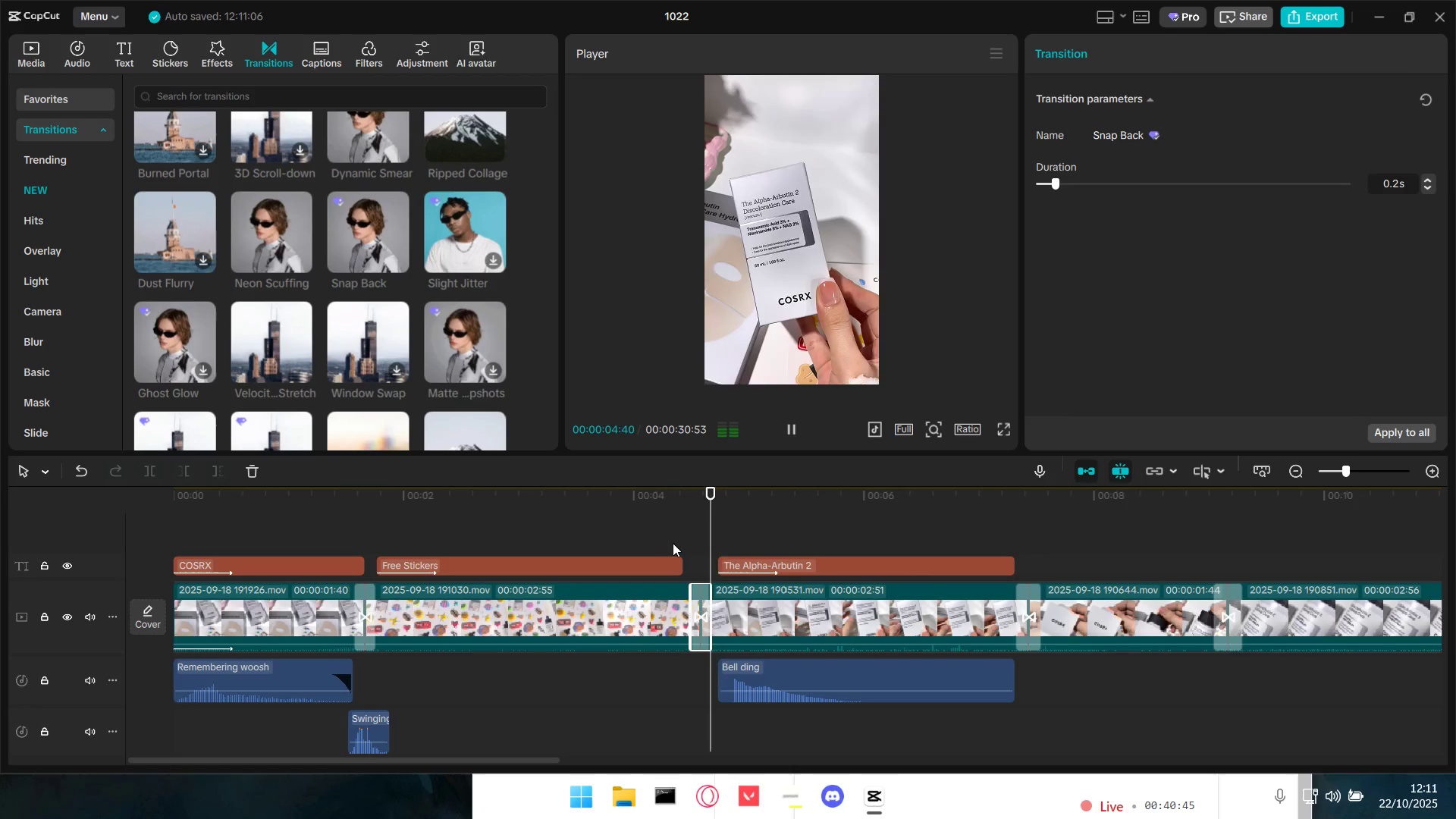 
key(Space)
 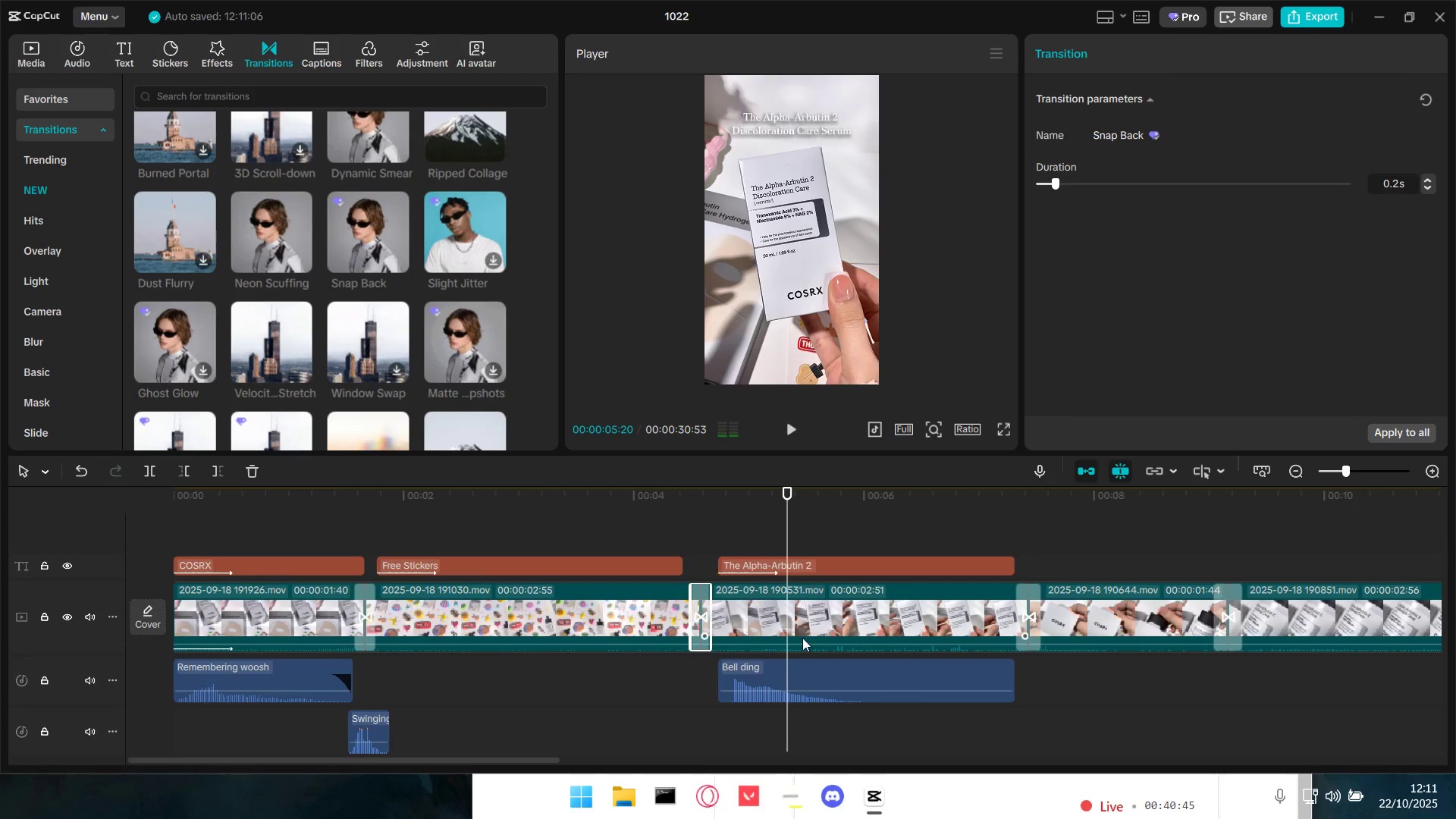 
scroll: coordinate [801, 633], scroll_direction: up, amount: 10.0
 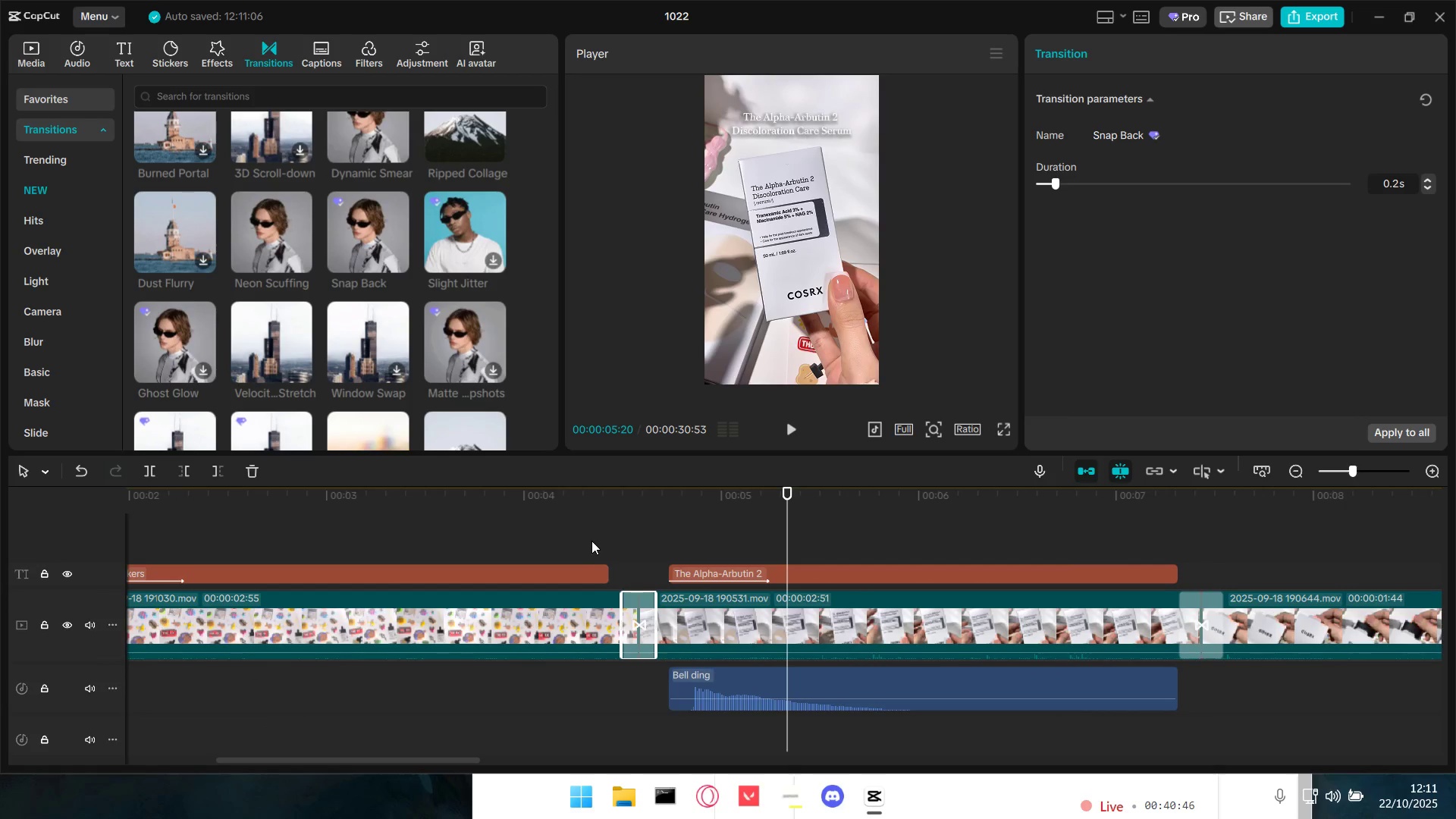 
hold_key(key=ControlLeft, duration=0.67)
 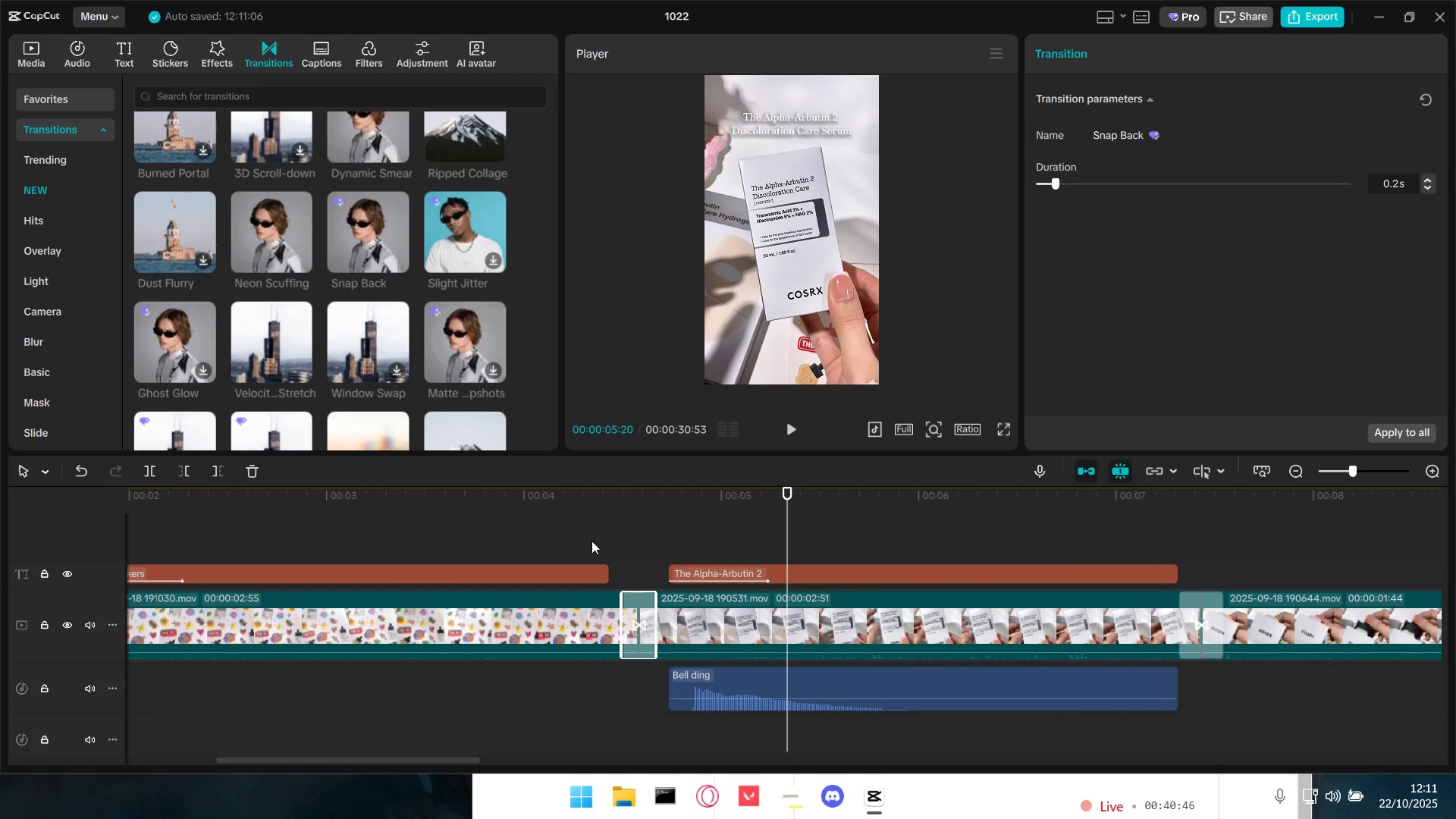 
left_click([592, 541])
 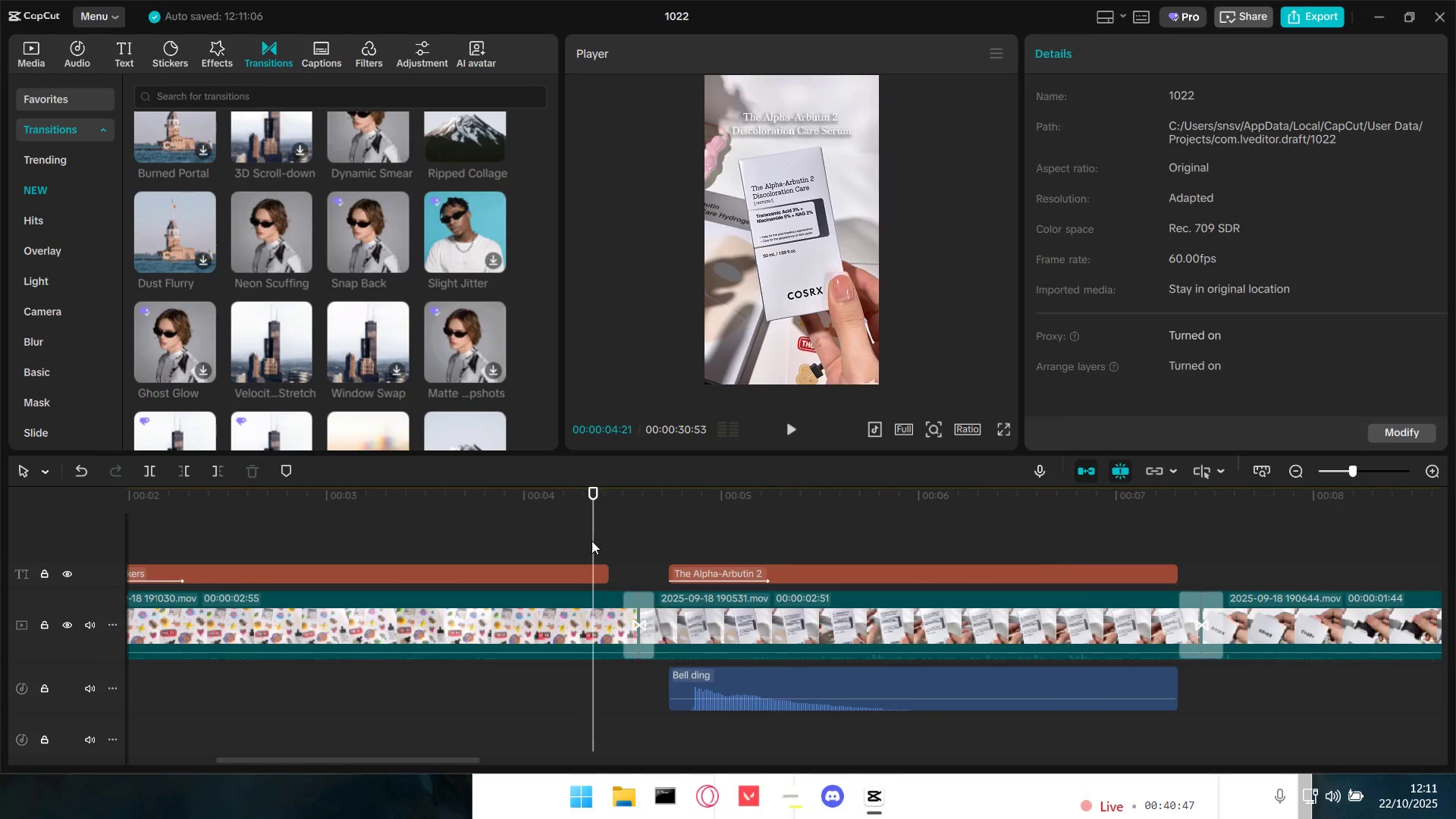 
key(Space)
 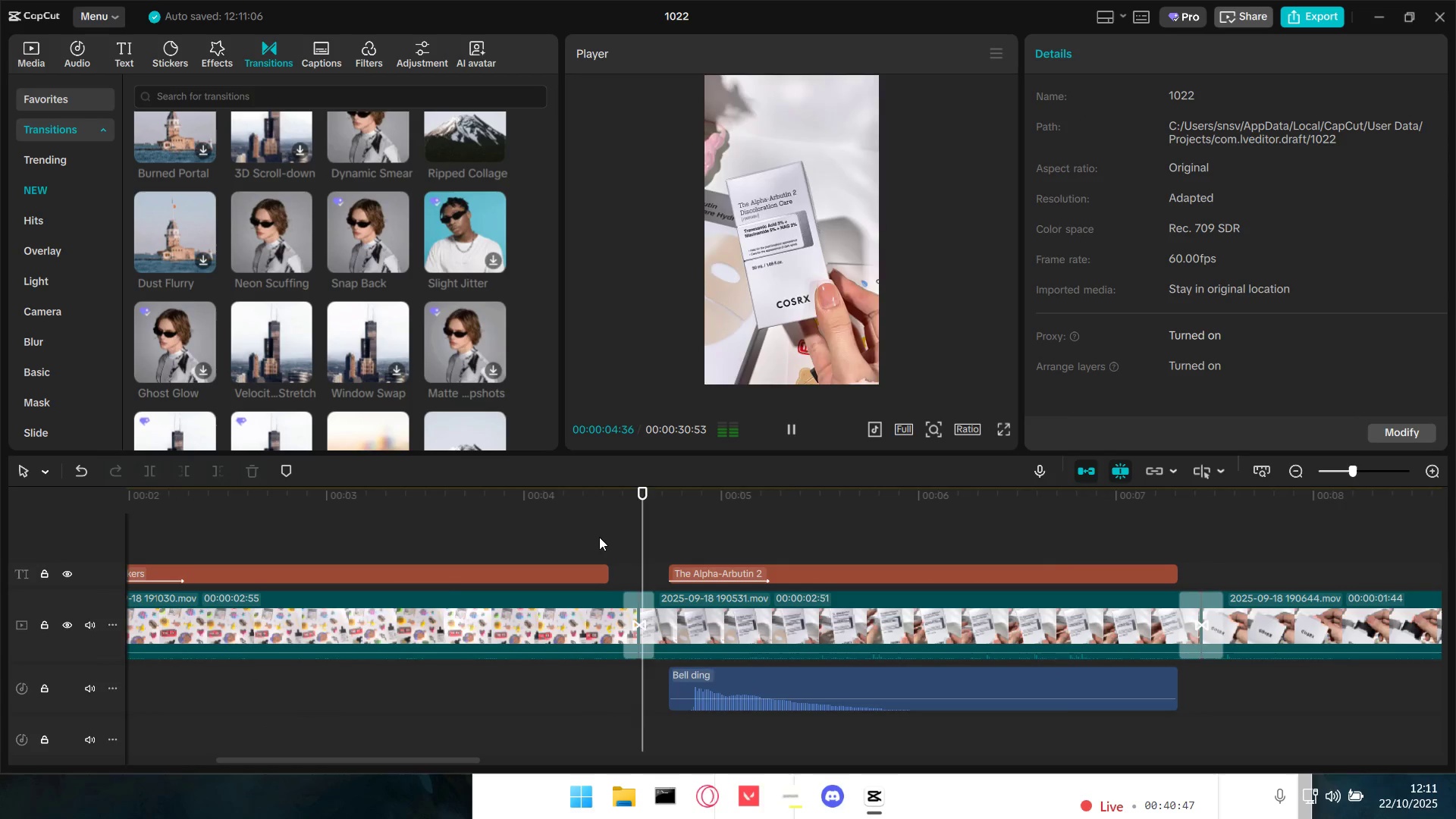 
key(Space)
 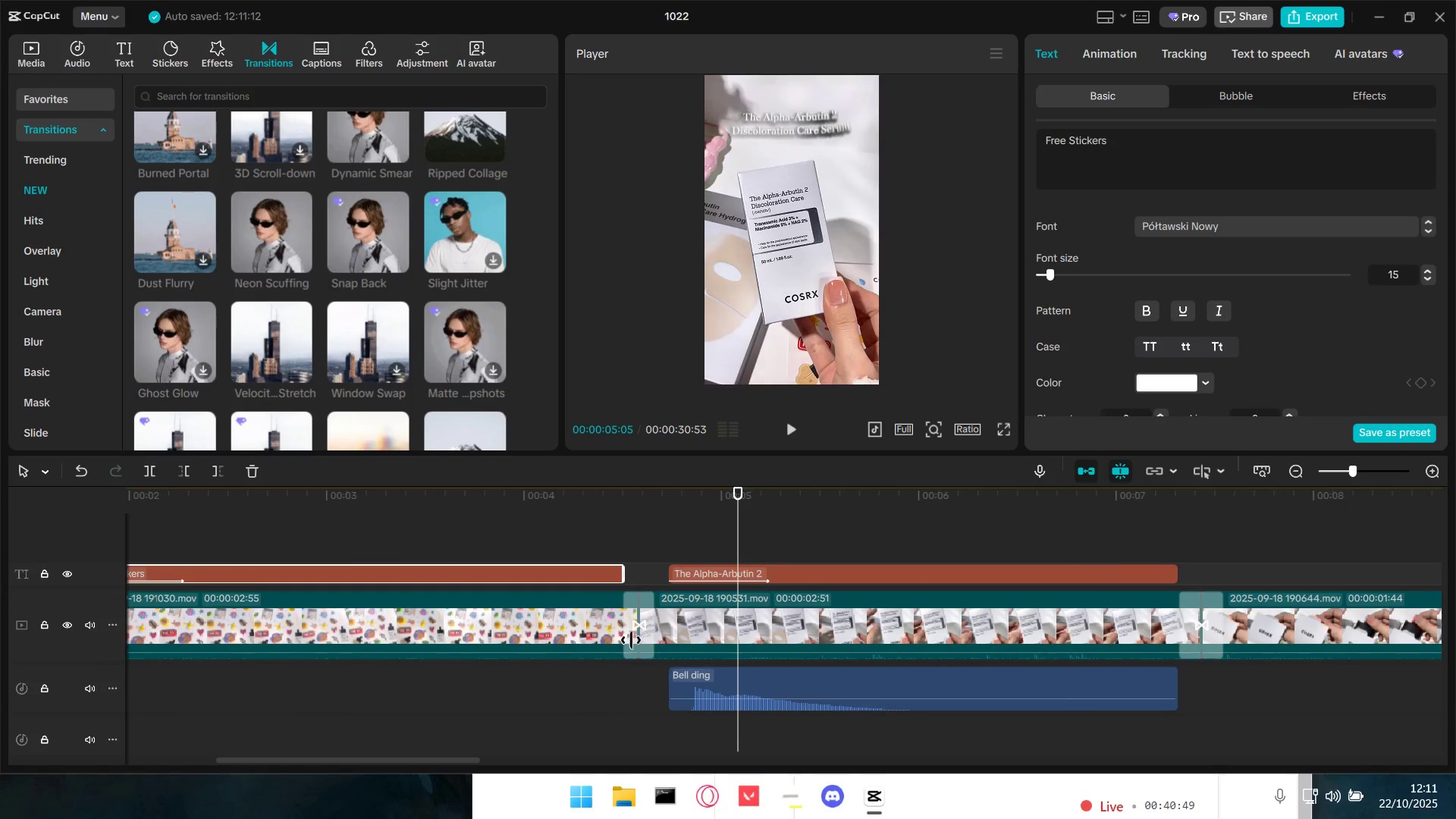 
scroll: coordinate [433, 572], scroll_direction: down, amount: 14.0
 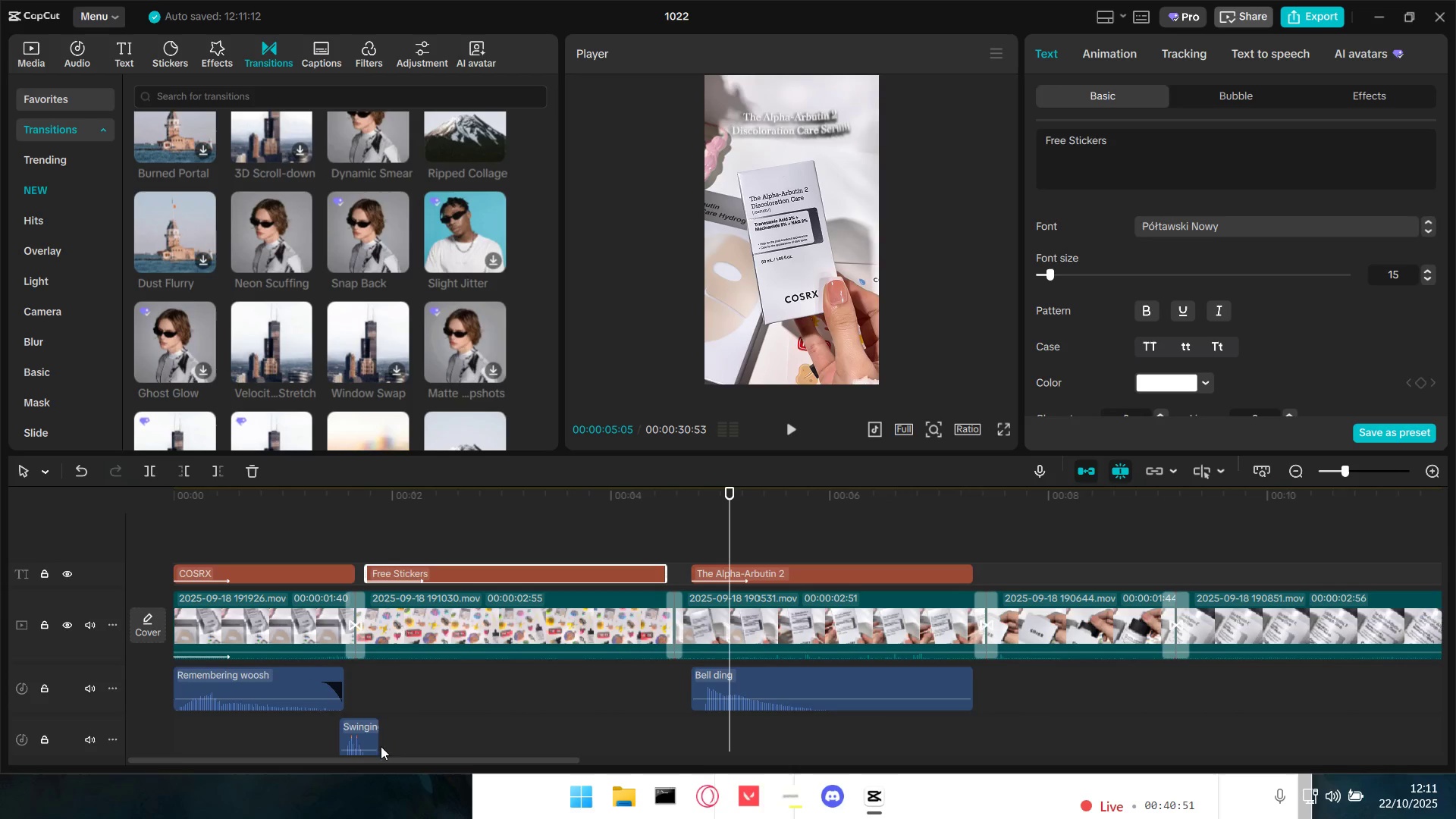 
hold_key(key=ControlLeft, duration=0.71)
 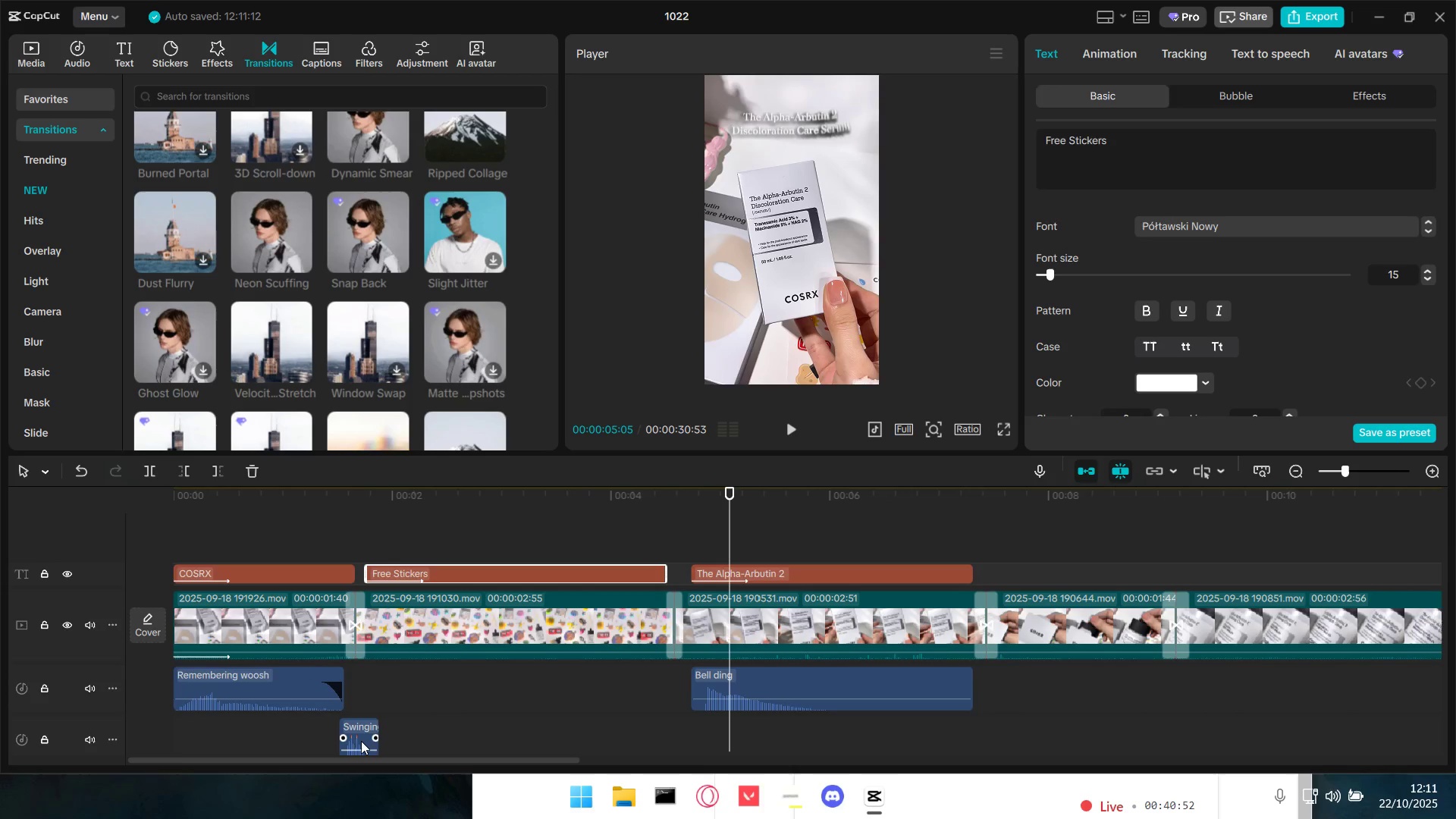 
left_click([362, 735])
 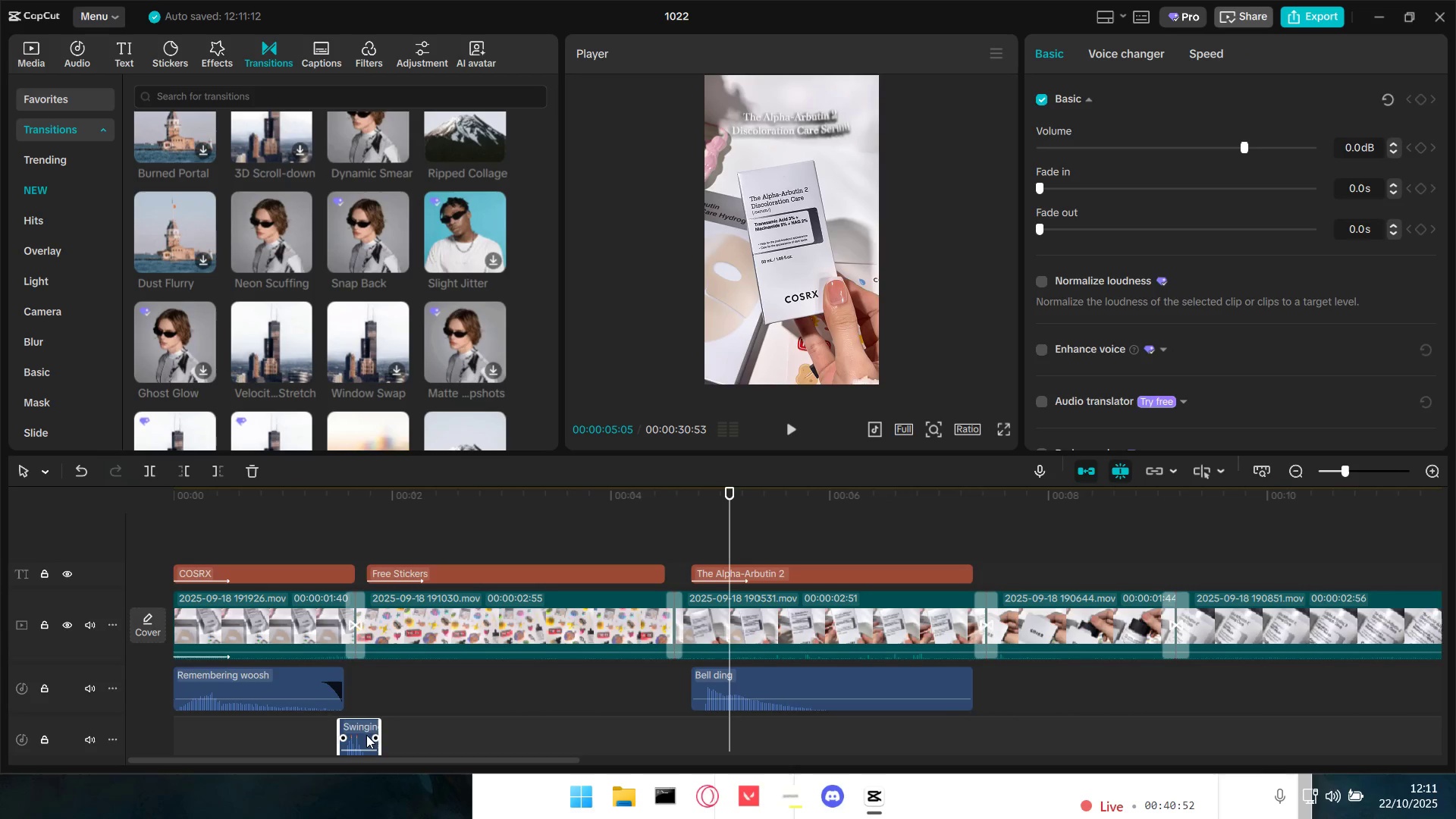 
key(Control+C)
 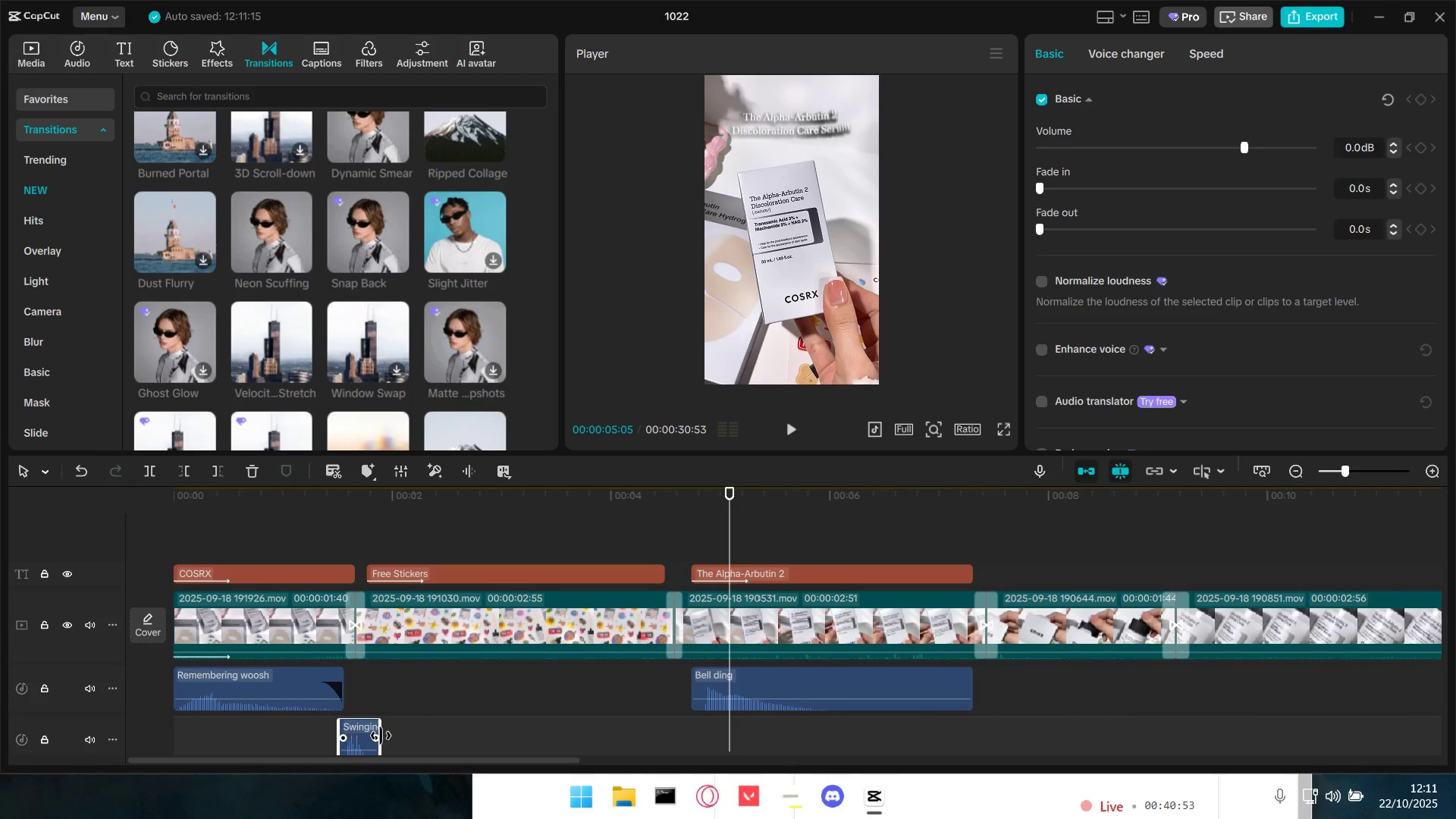 
key(Control+V)
 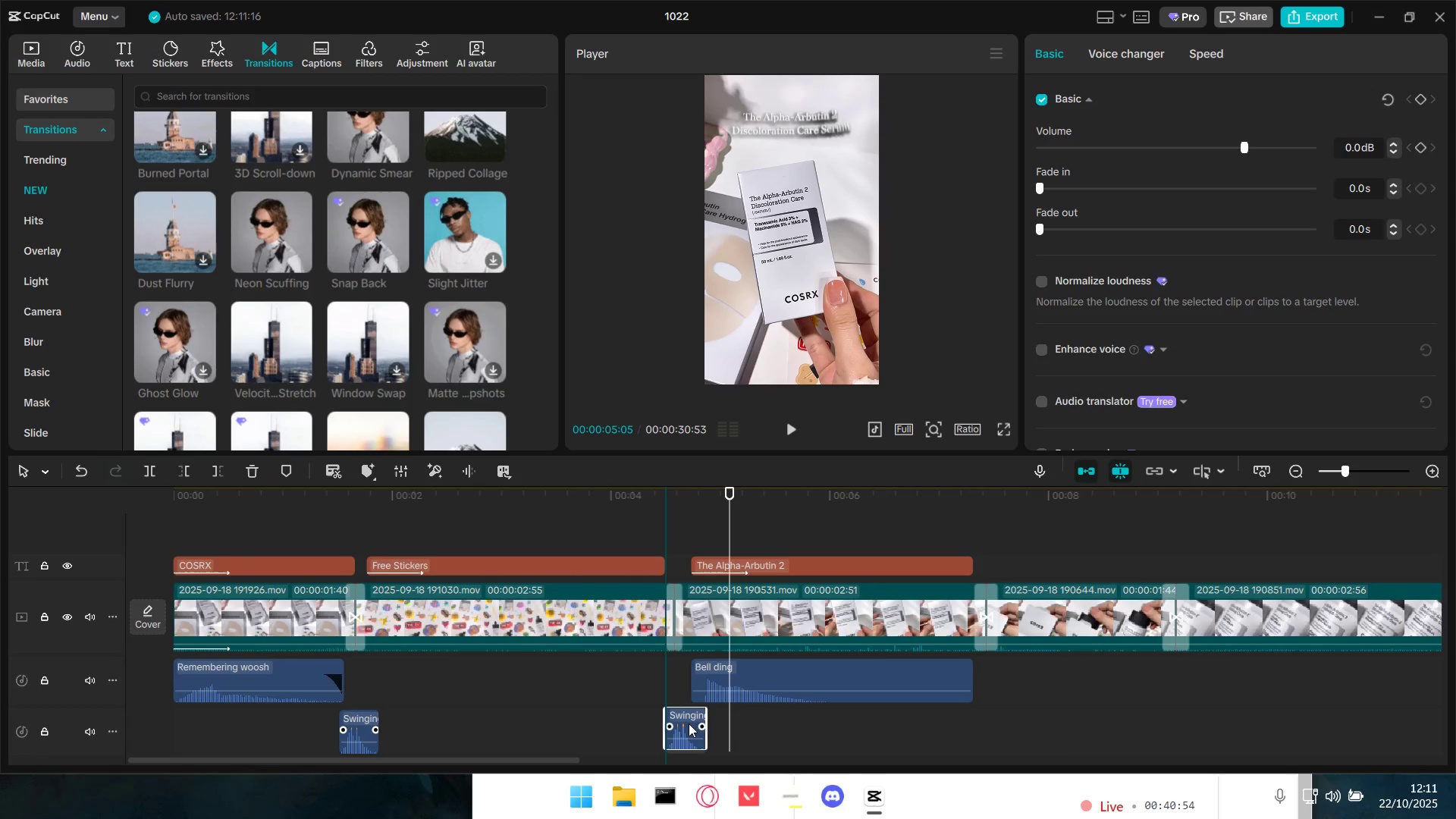 
hold_key(key=ControlLeft, duration=0.89)
scroll: coordinate [701, 717], scroll_direction: up, amount: 9.0
 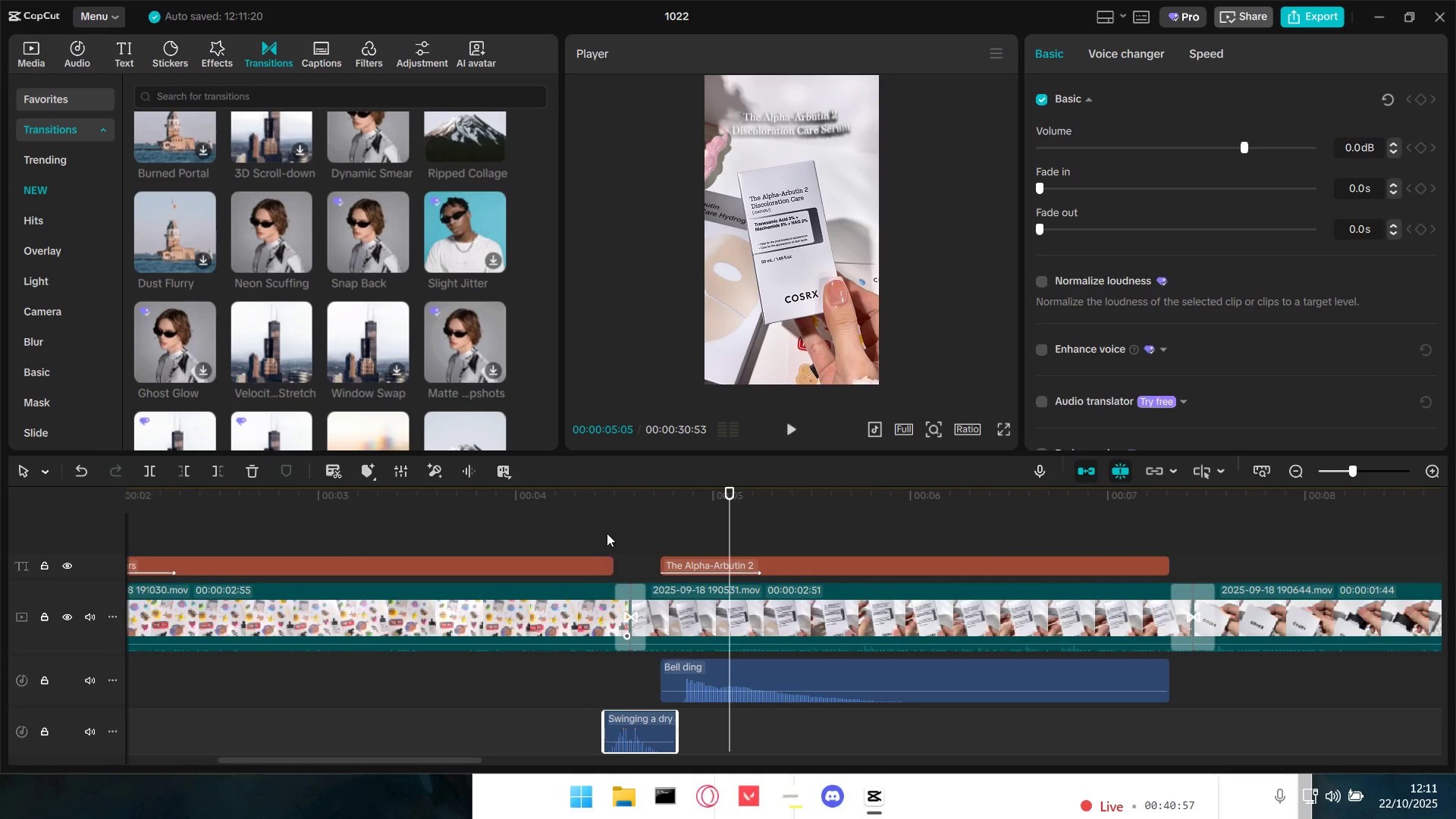 
double_click([576, 532])
 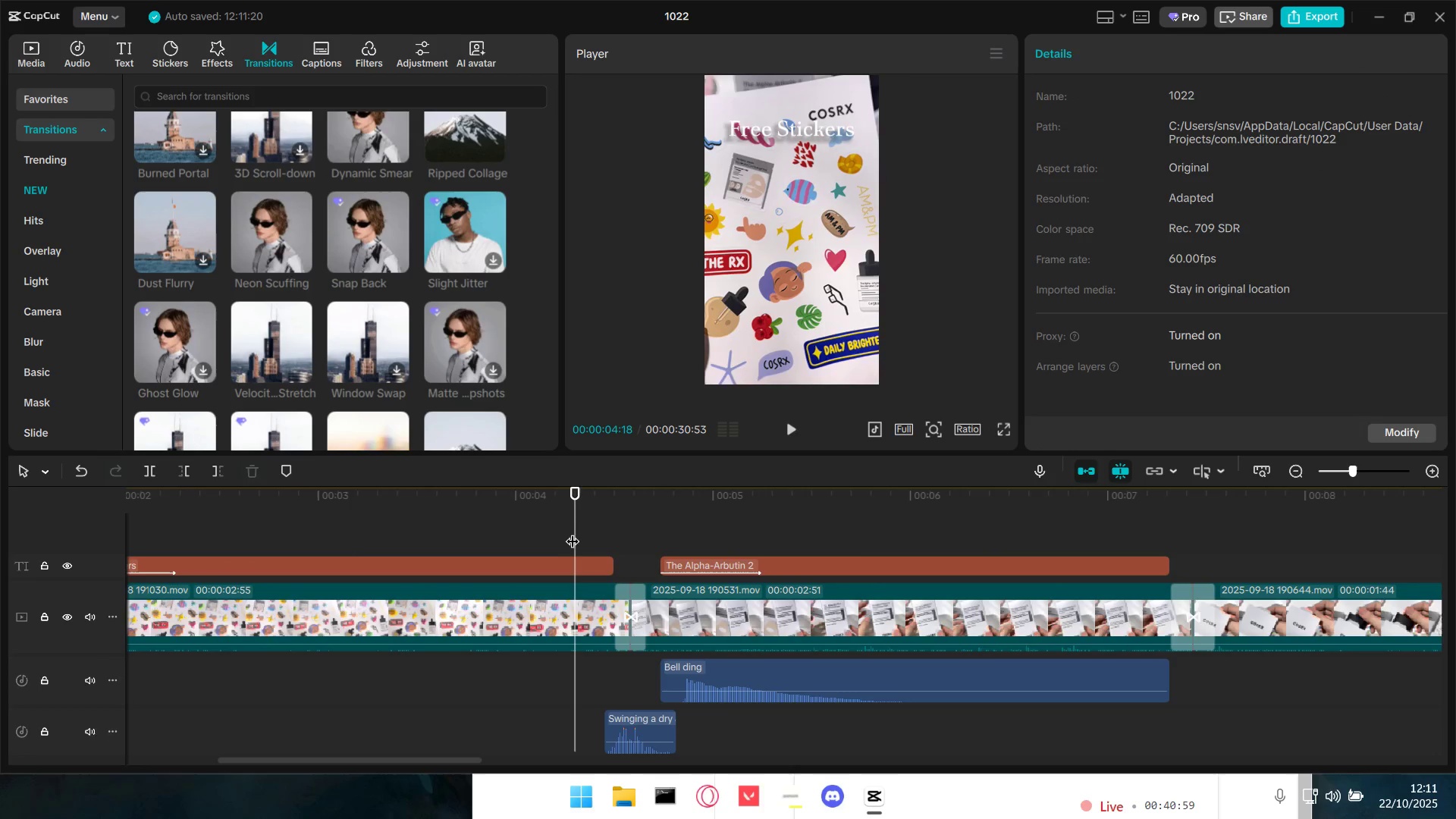 
key(Space)
 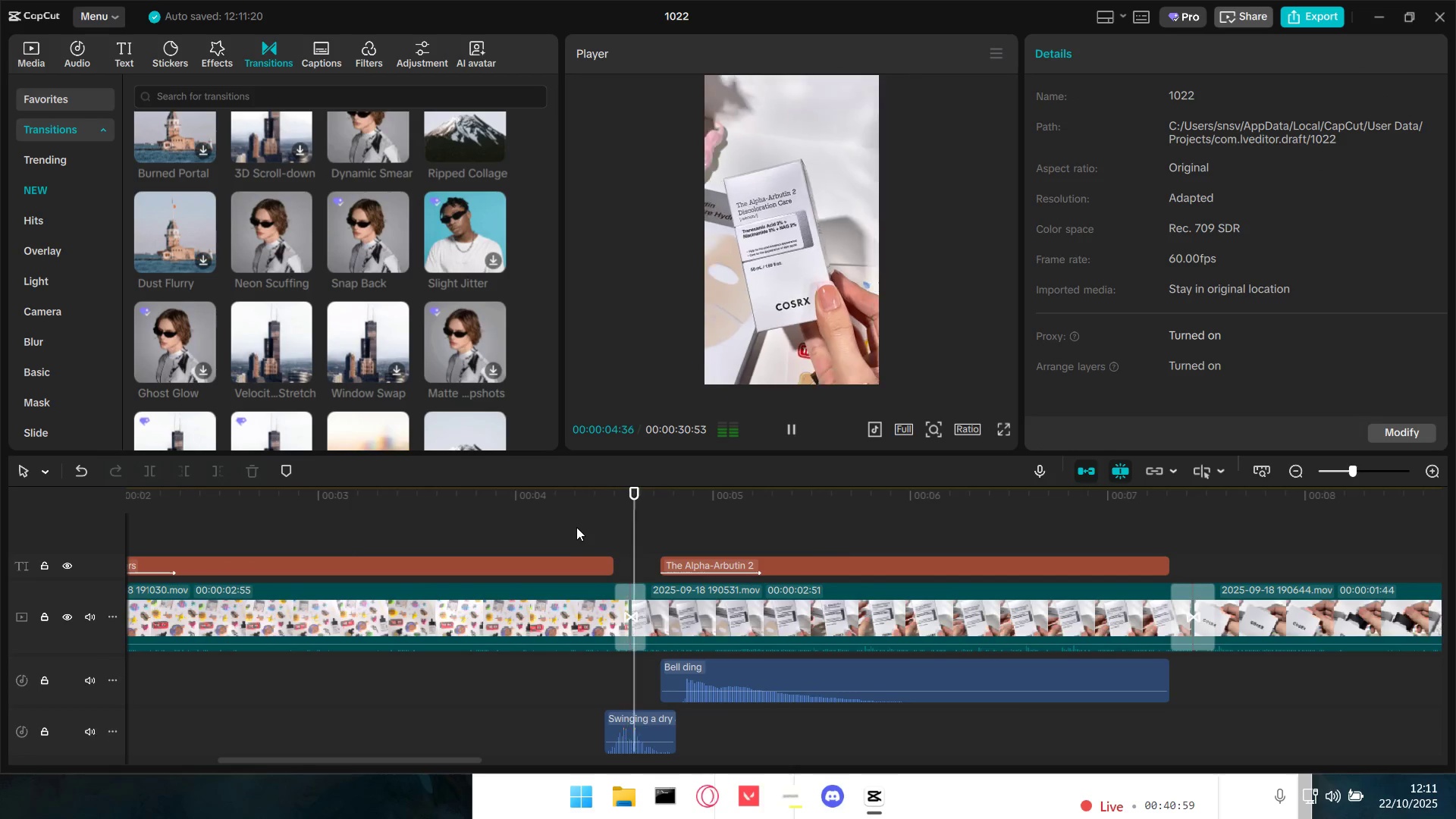 
key(Space)
 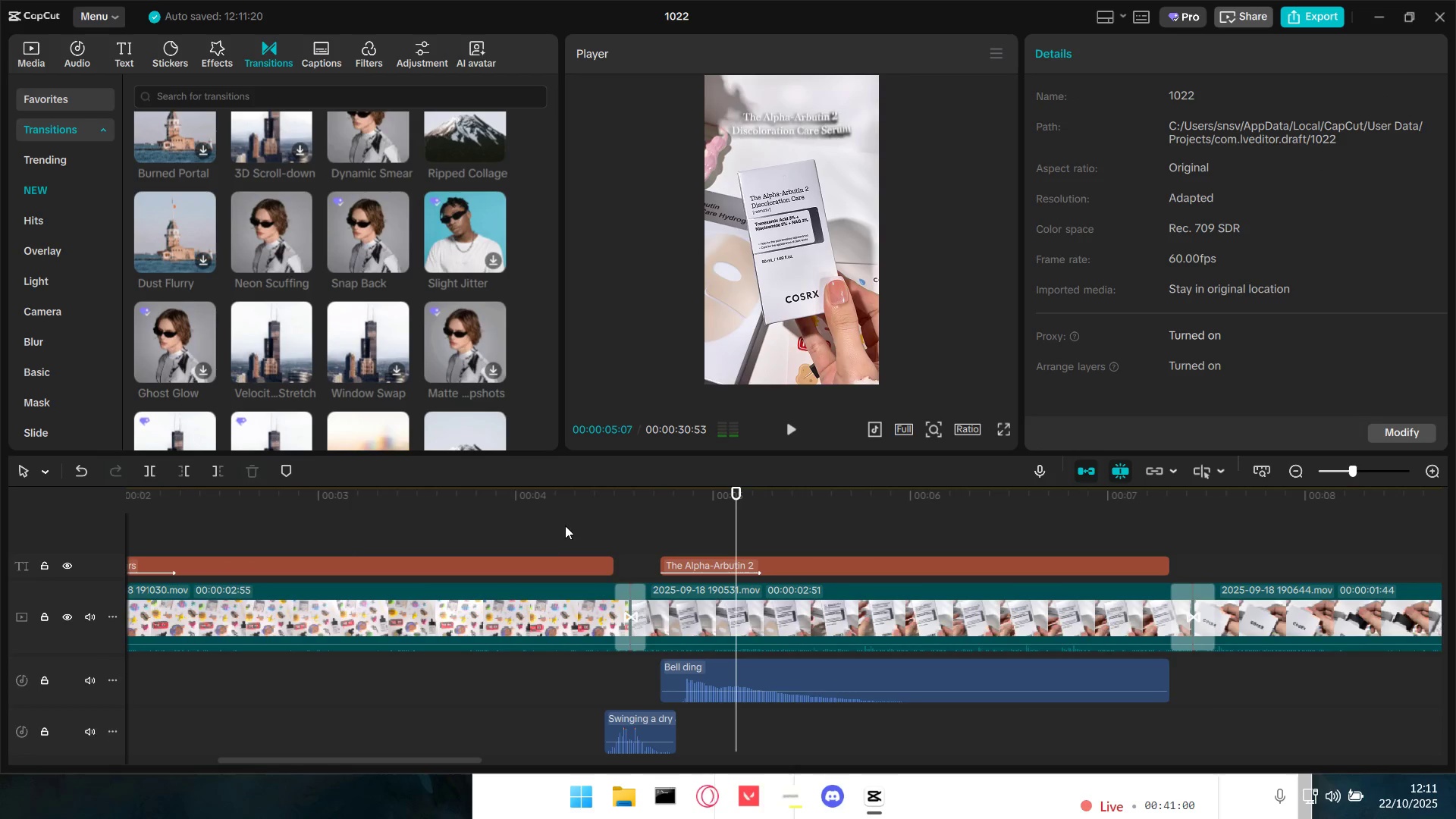 
left_click([565, 526])
 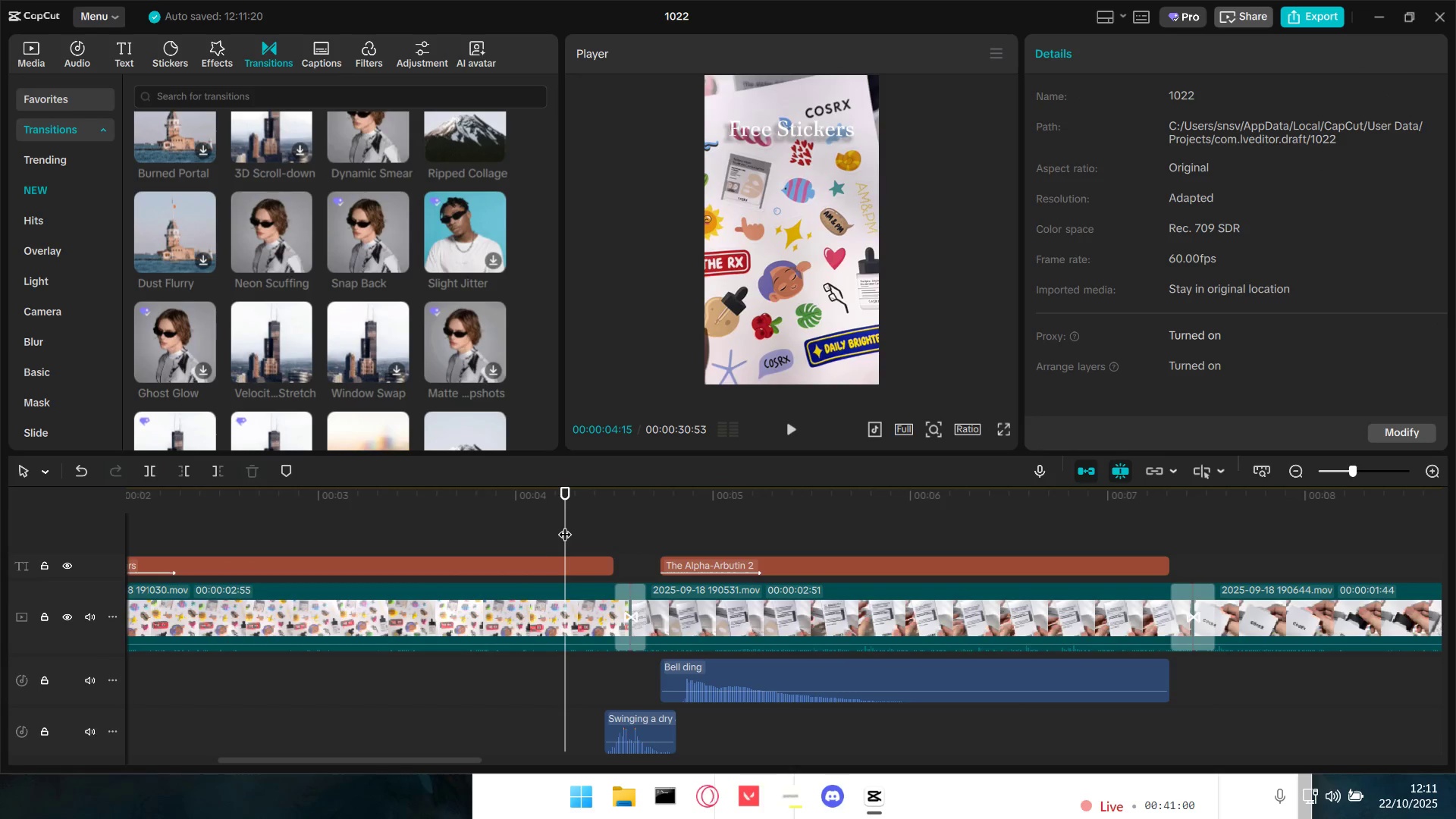 
key(Space)
 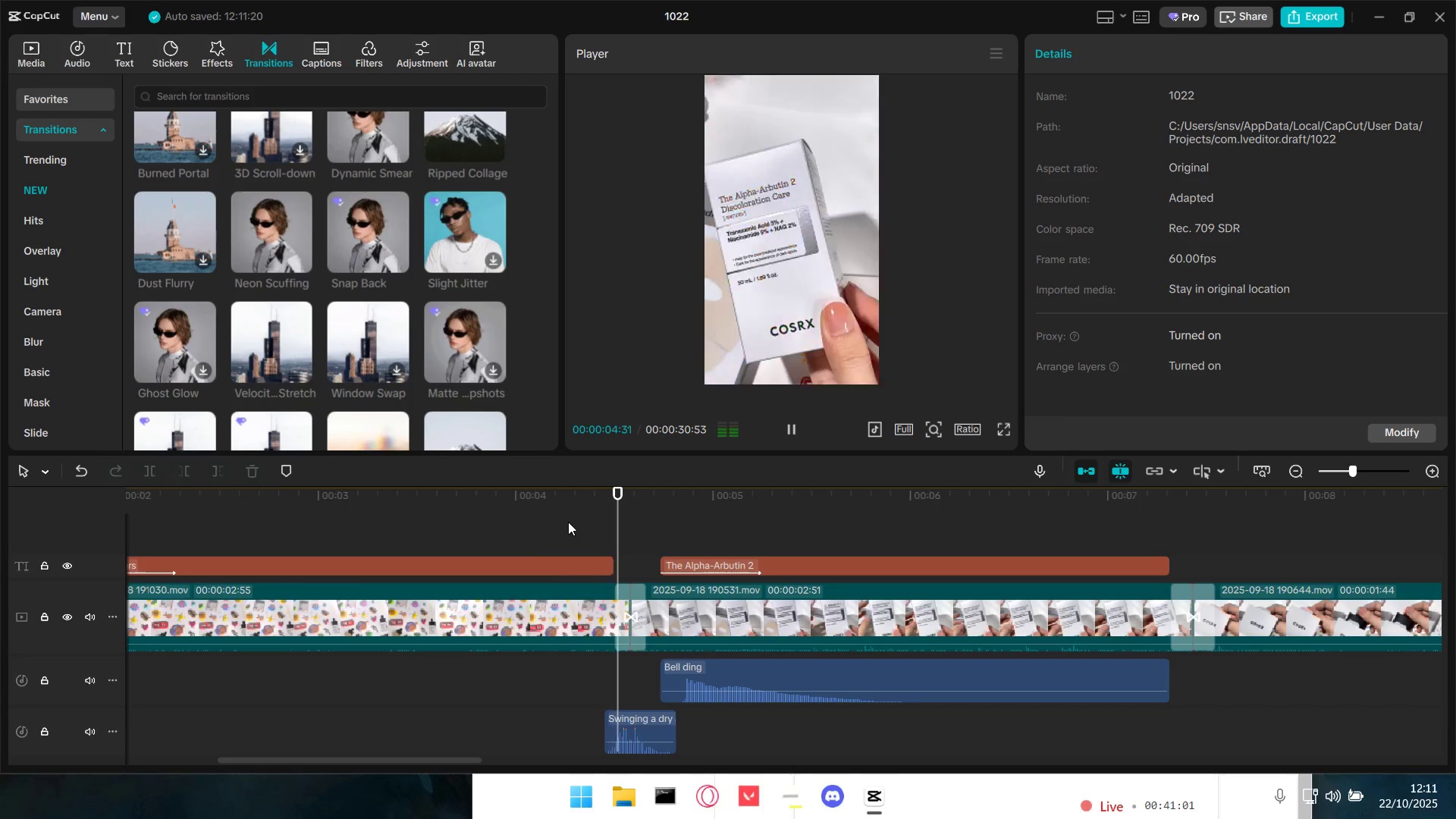 
key(Space)
 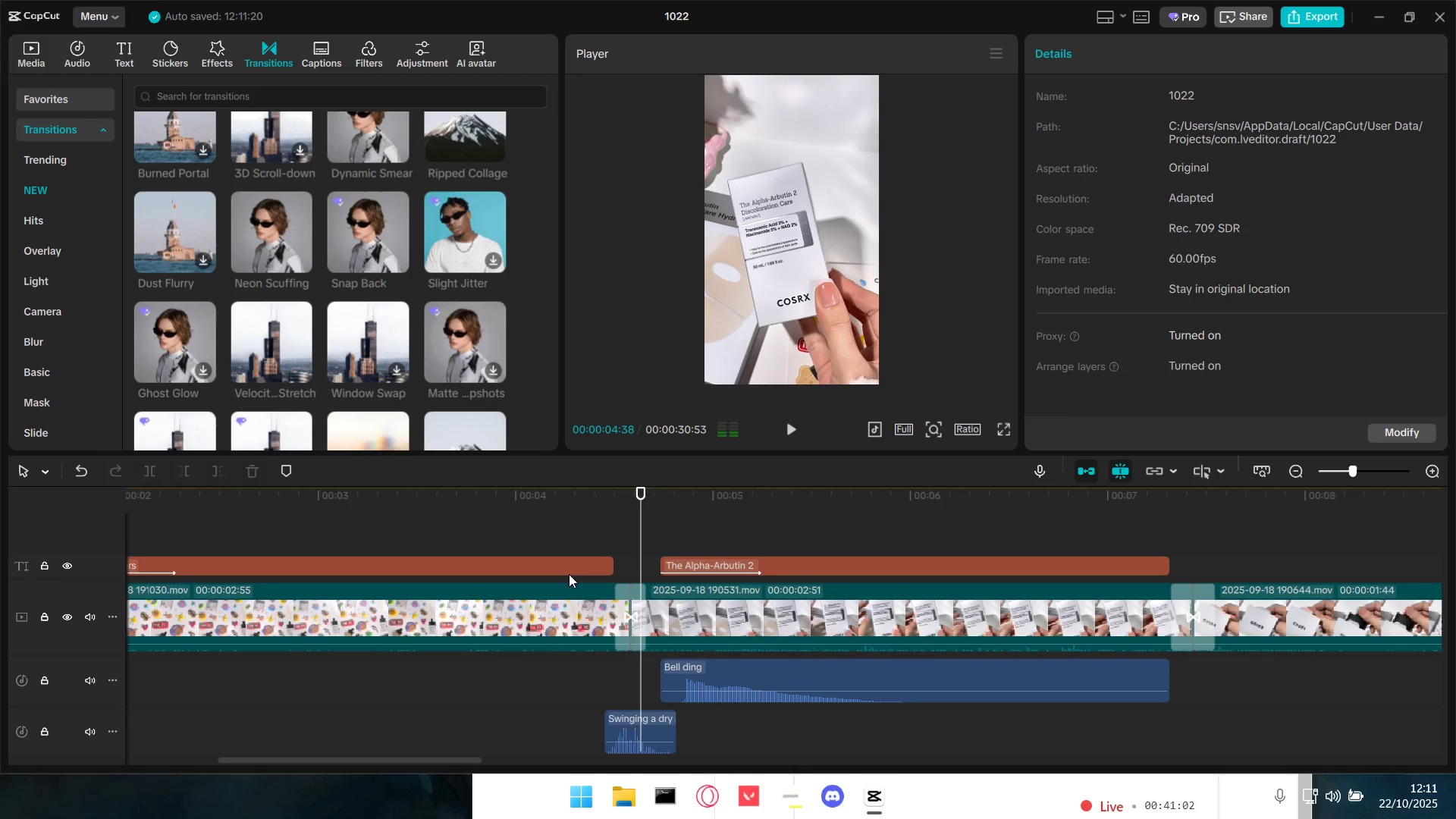 
hold_key(key=ControlLeft, duration=0.6)
scroll: coordinate [406, 703], scroll_direction: down, amount: 8.0
 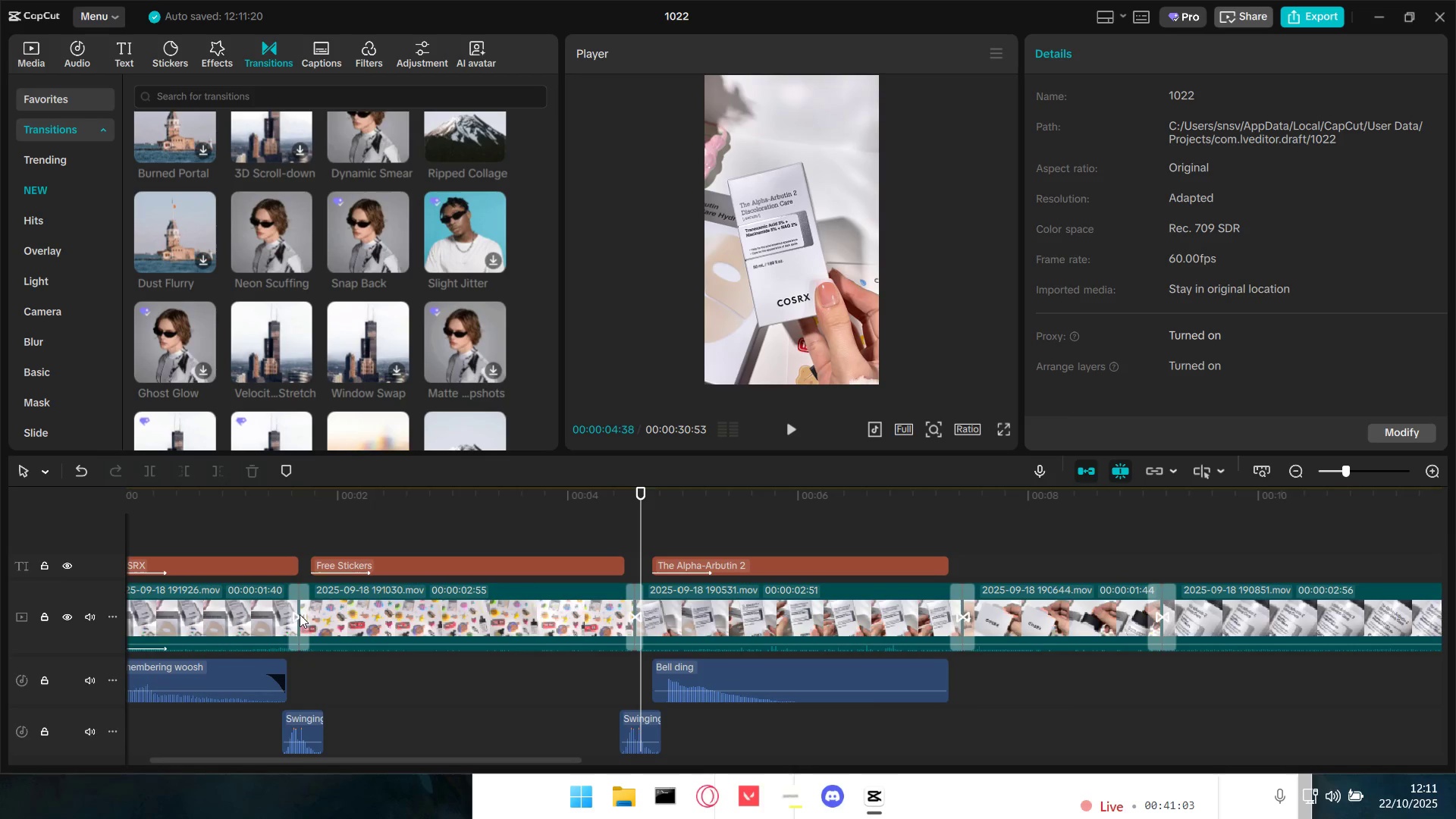 
left_click([306, 613])
 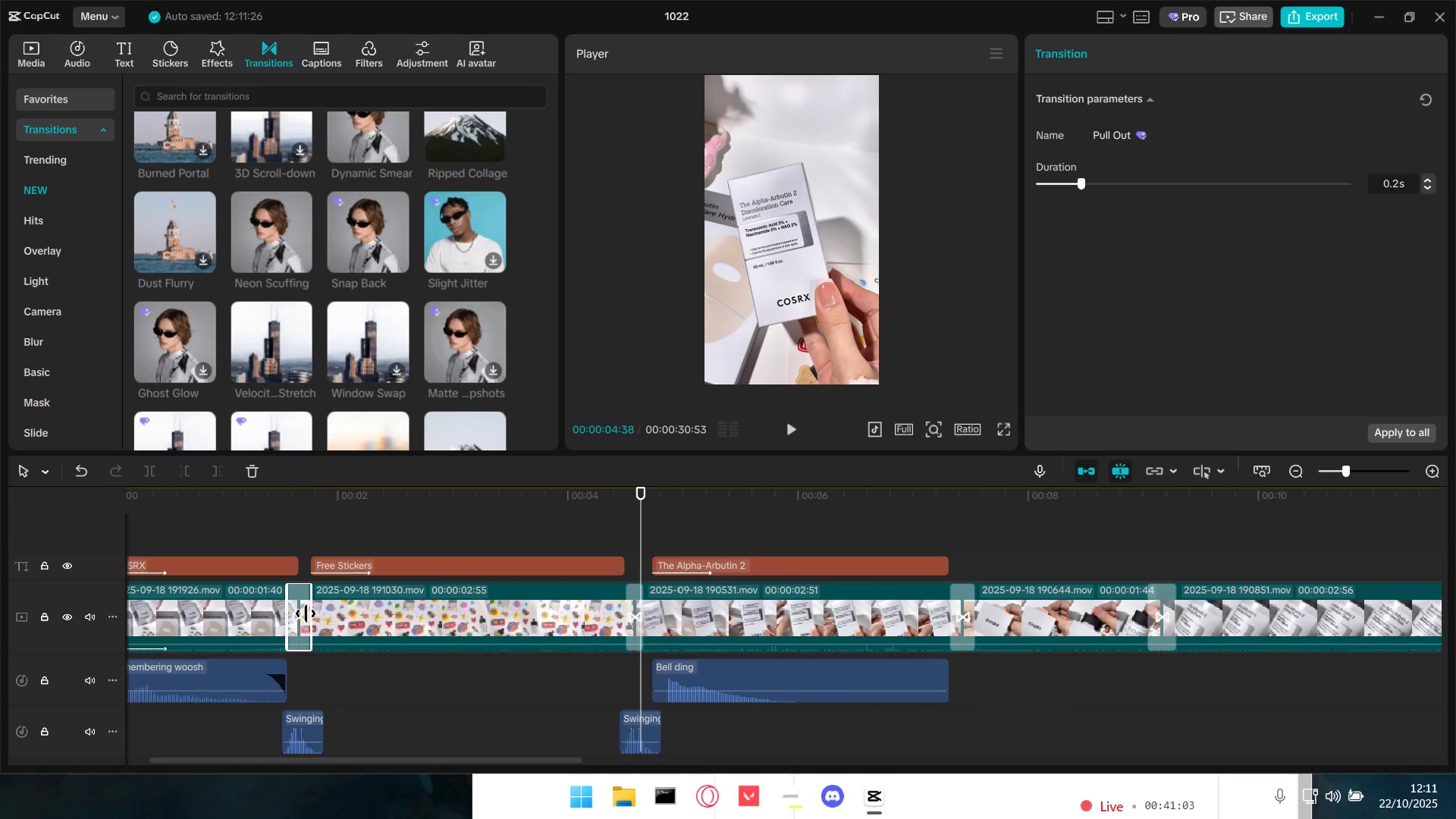 
key(Control+C)
 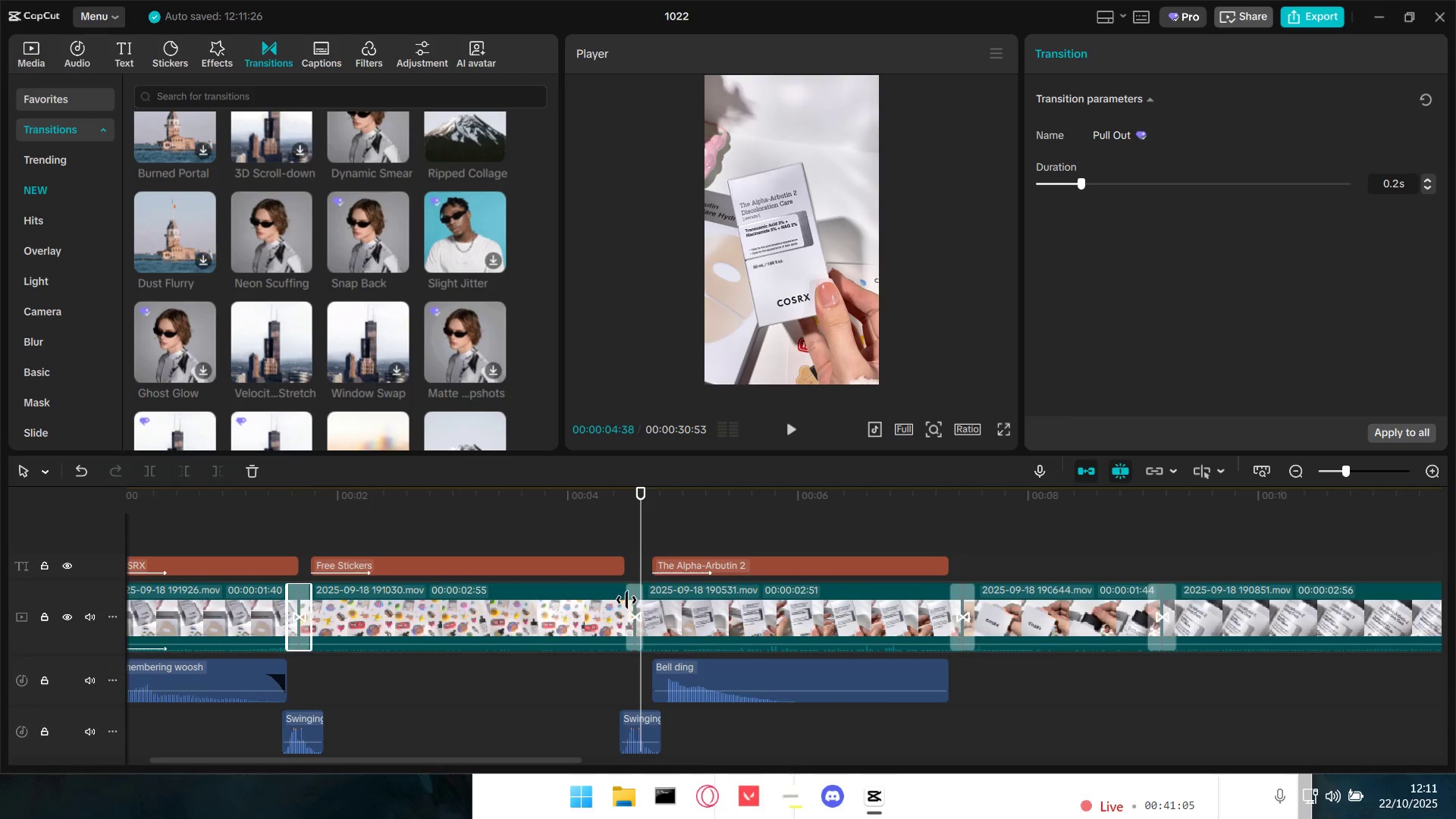 
left_click([632, 600])
 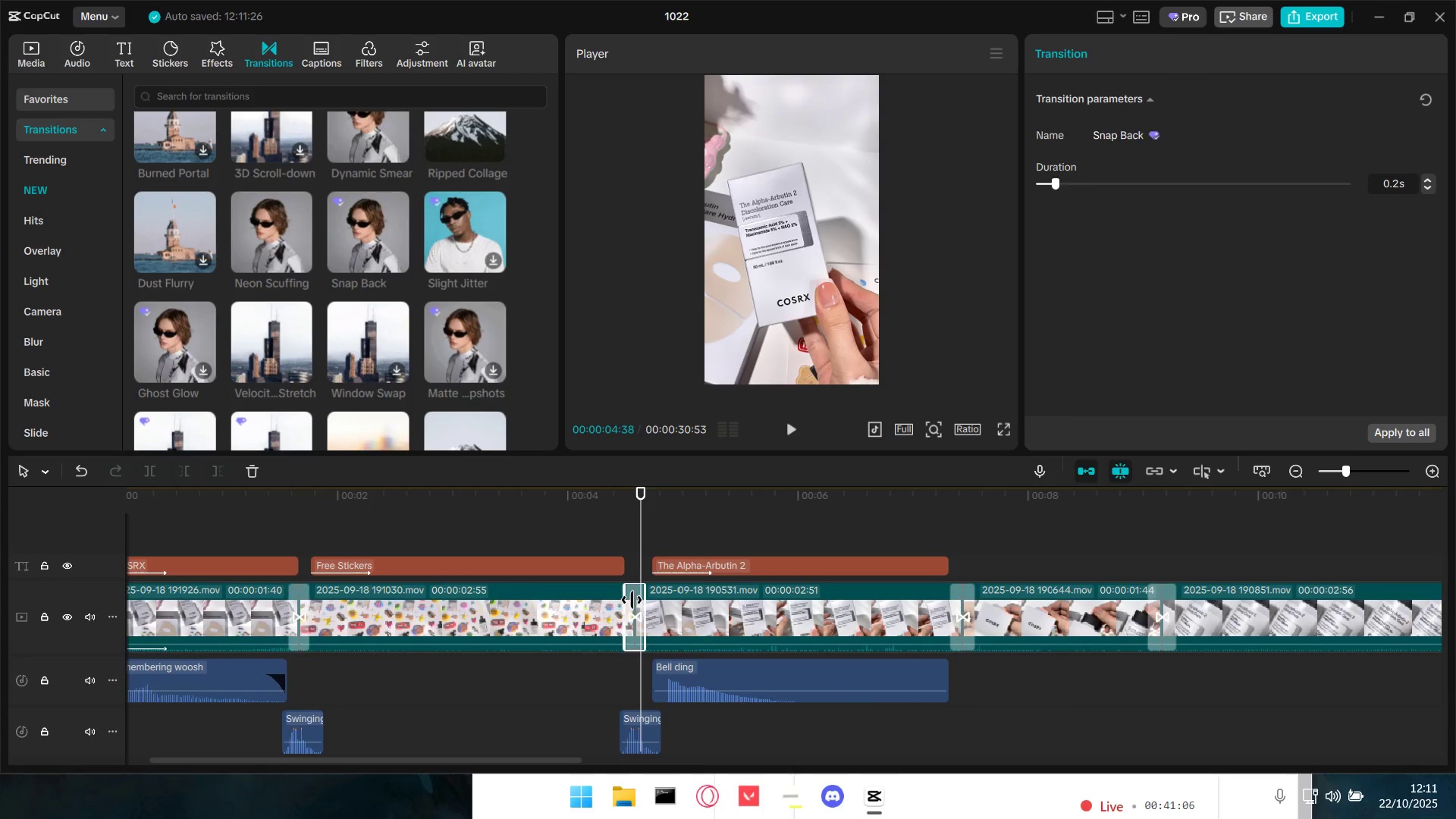 
key(Control+V)
 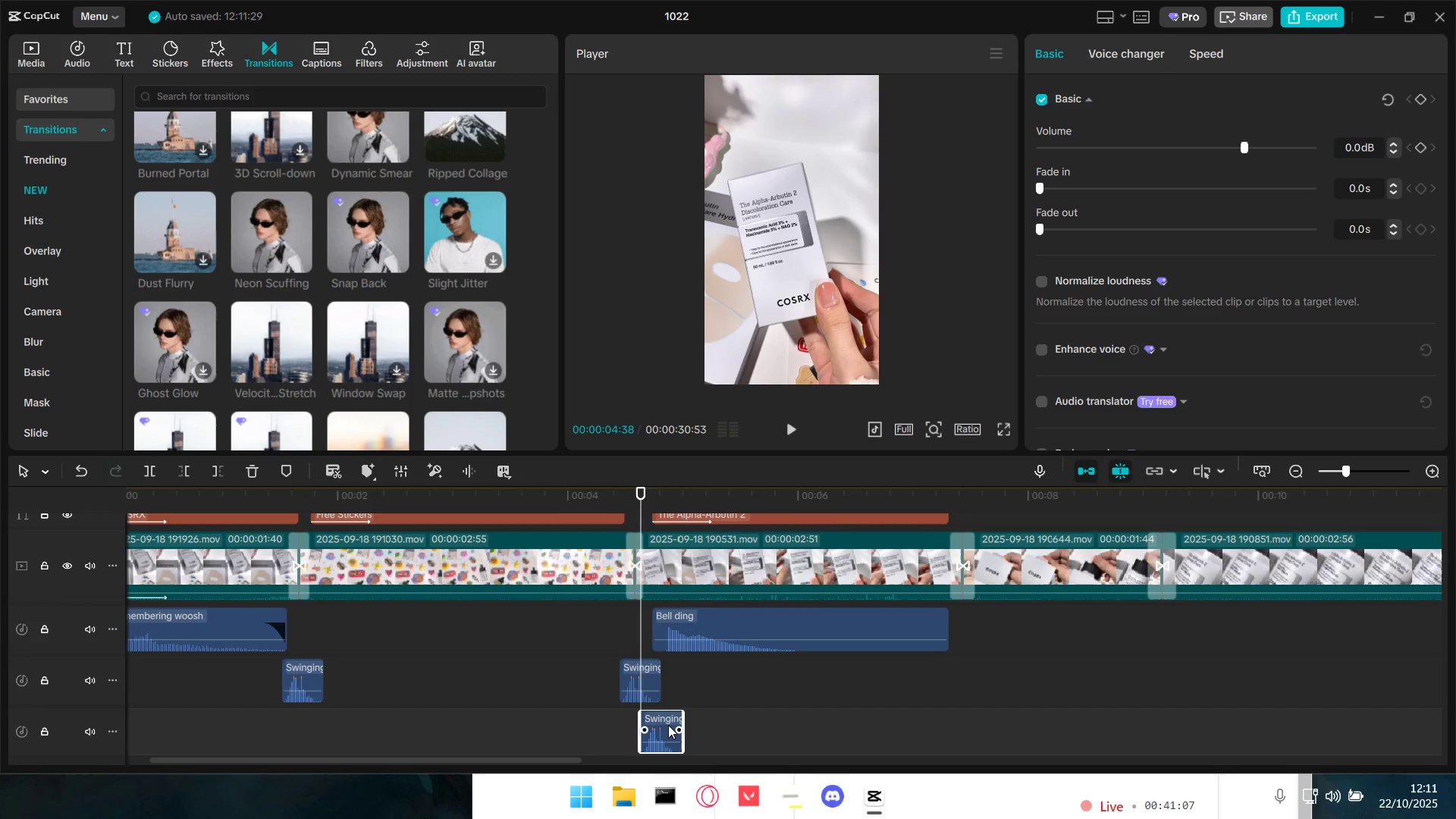 
left_click([664, 719])
 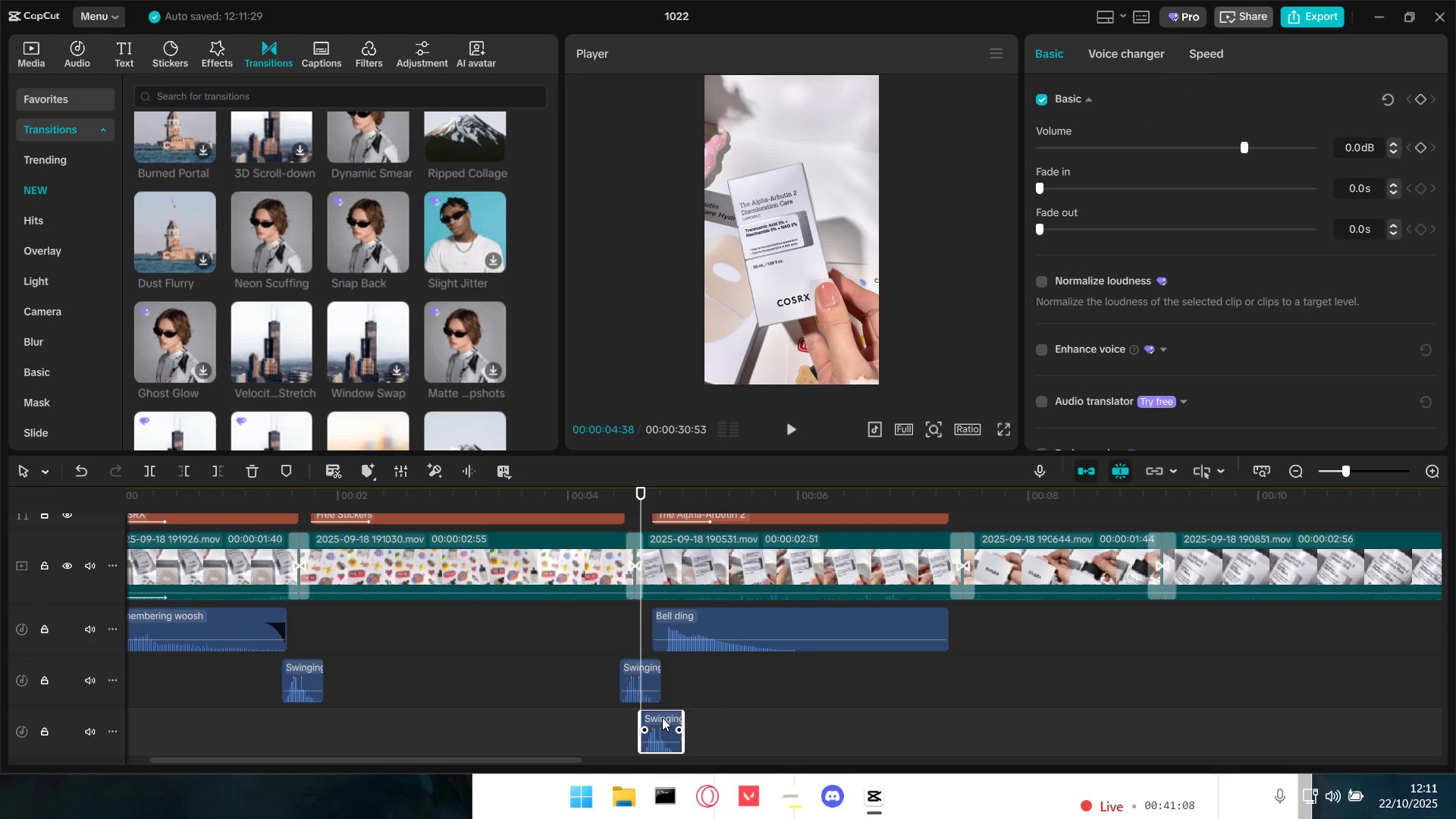 
key(Backspace)
 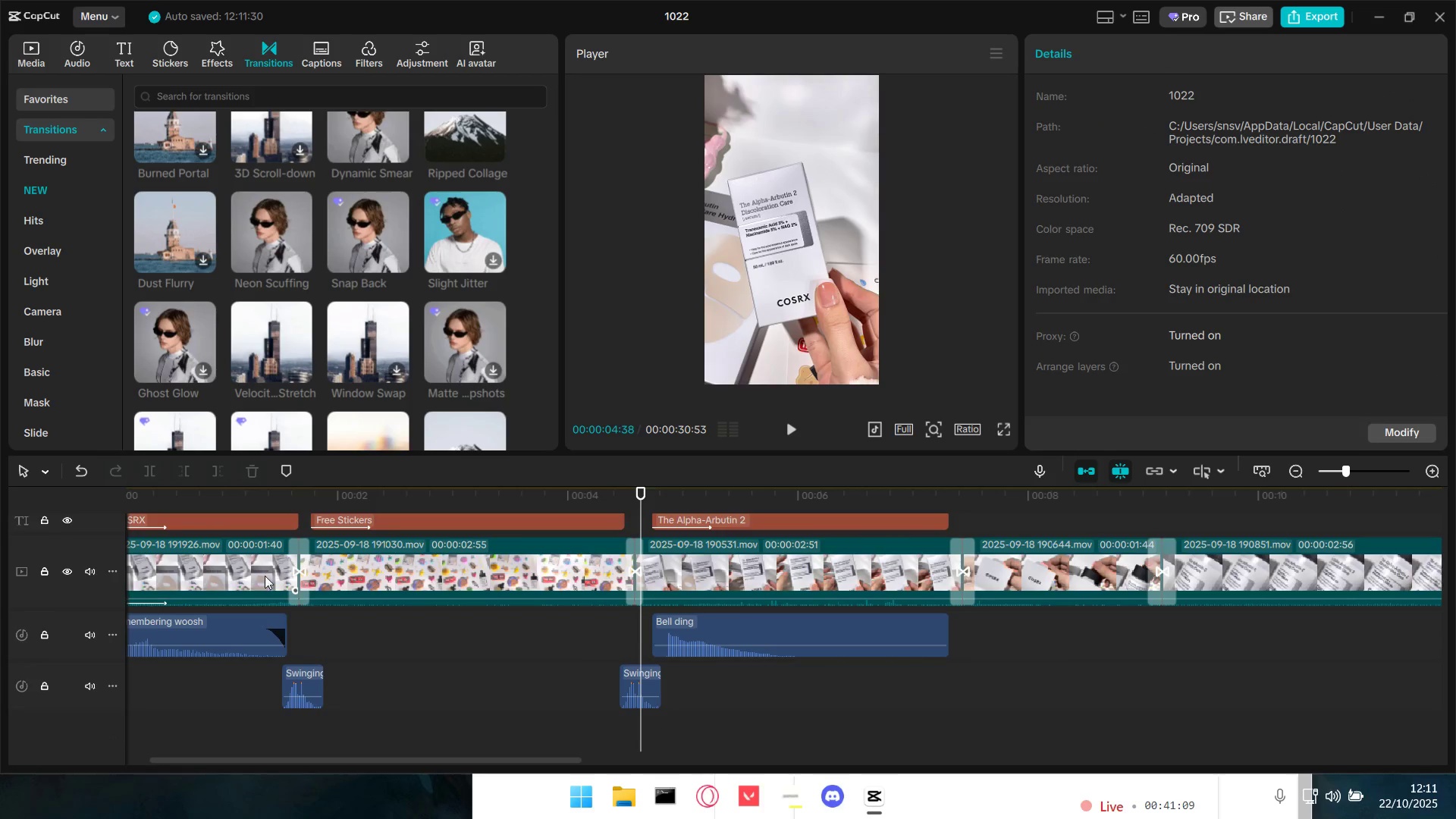 
left_click([293, 560])
 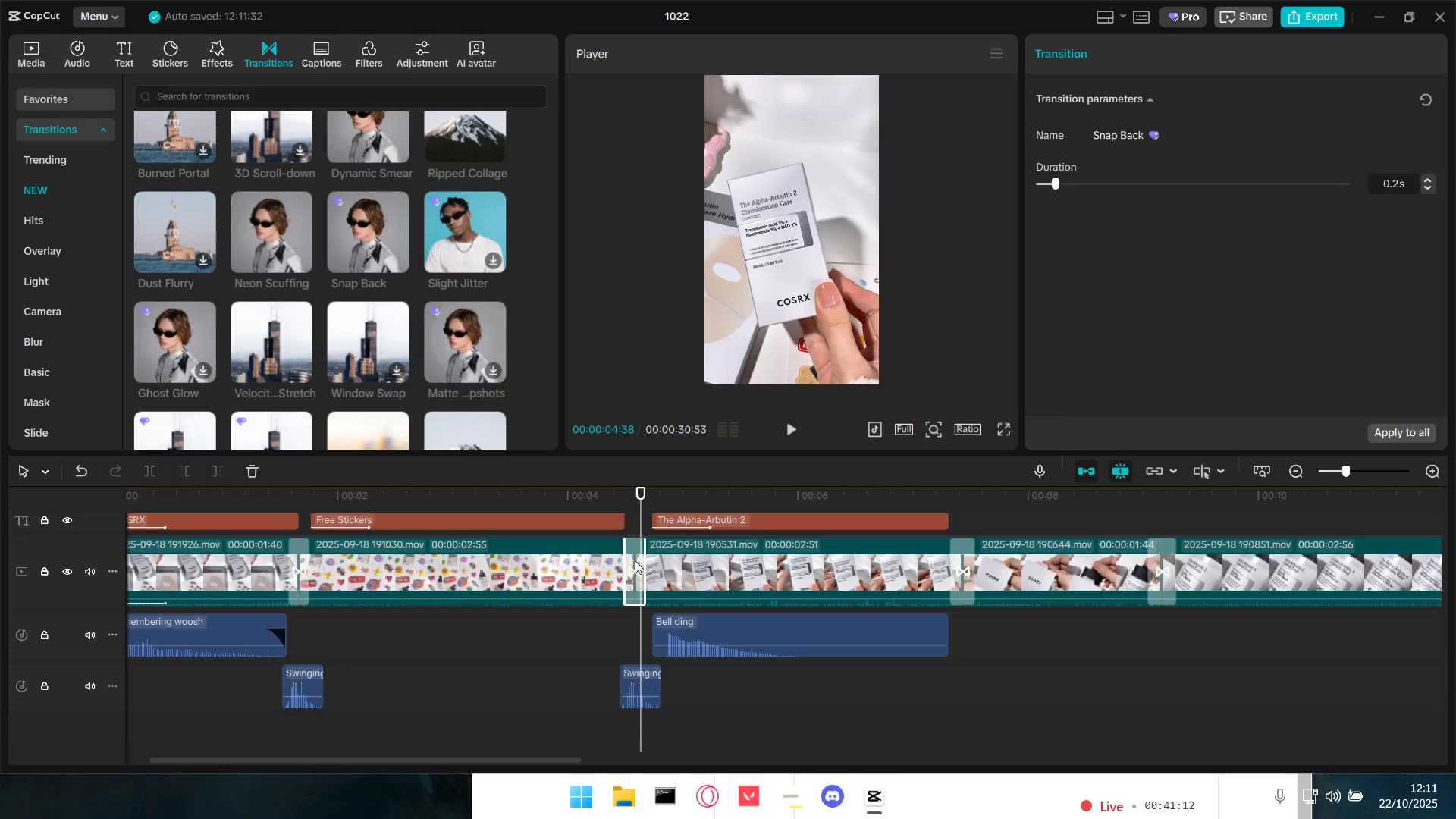 
left_click([1128, 133])
 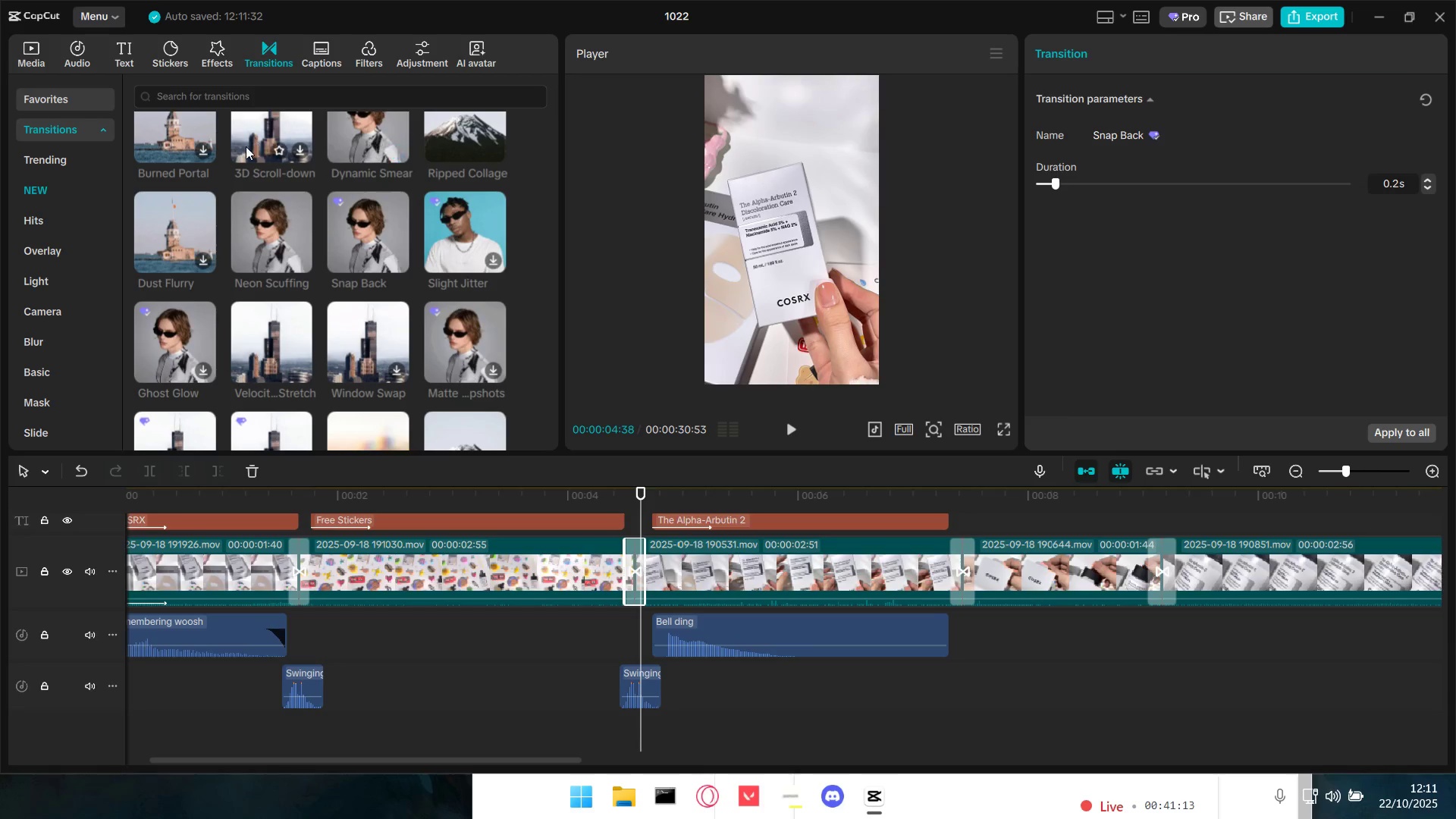 
scroll: coordinate [323, 271], scroll_direction: up, amount: 7.0
 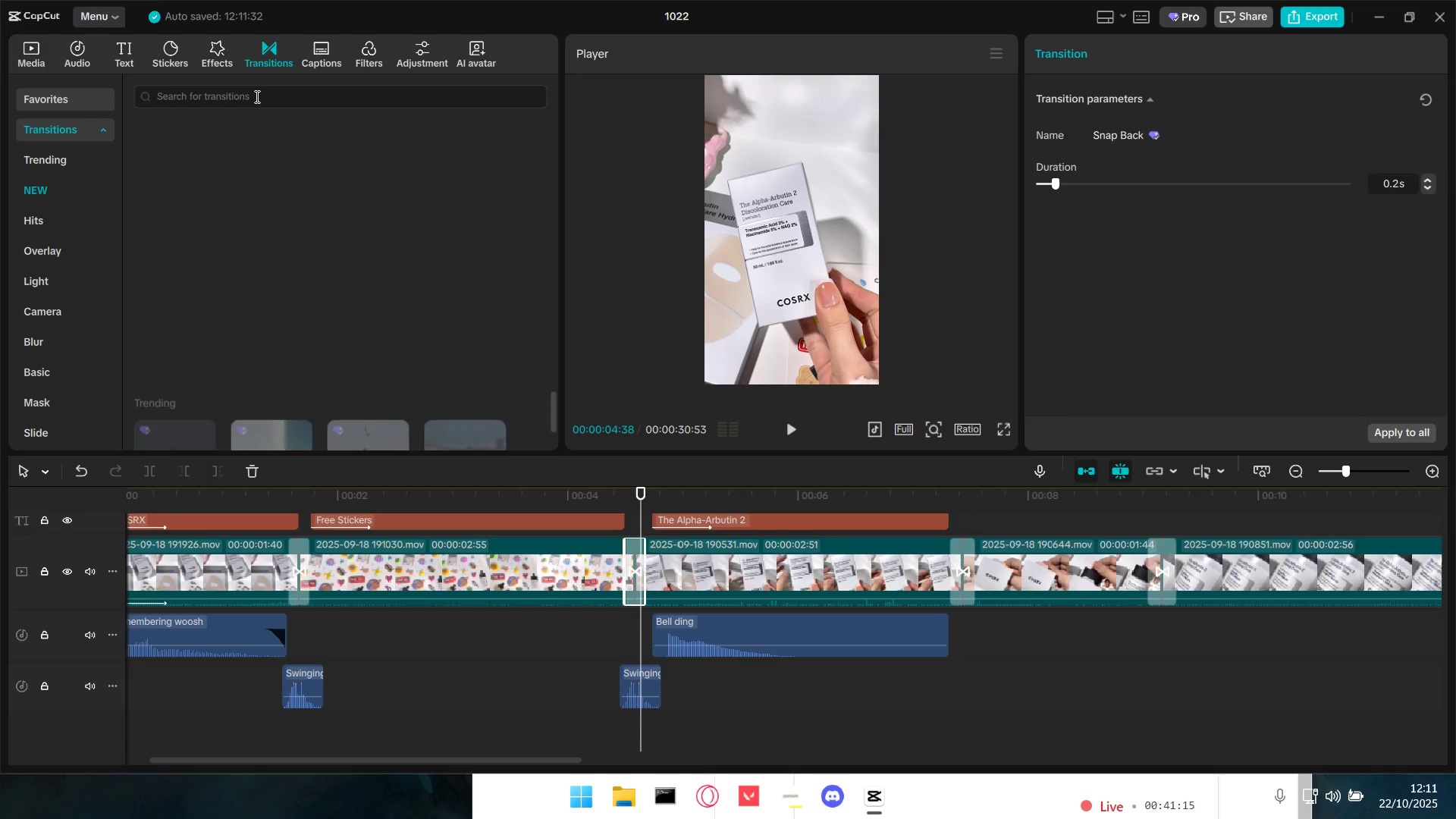 
left_click([262, 94])
 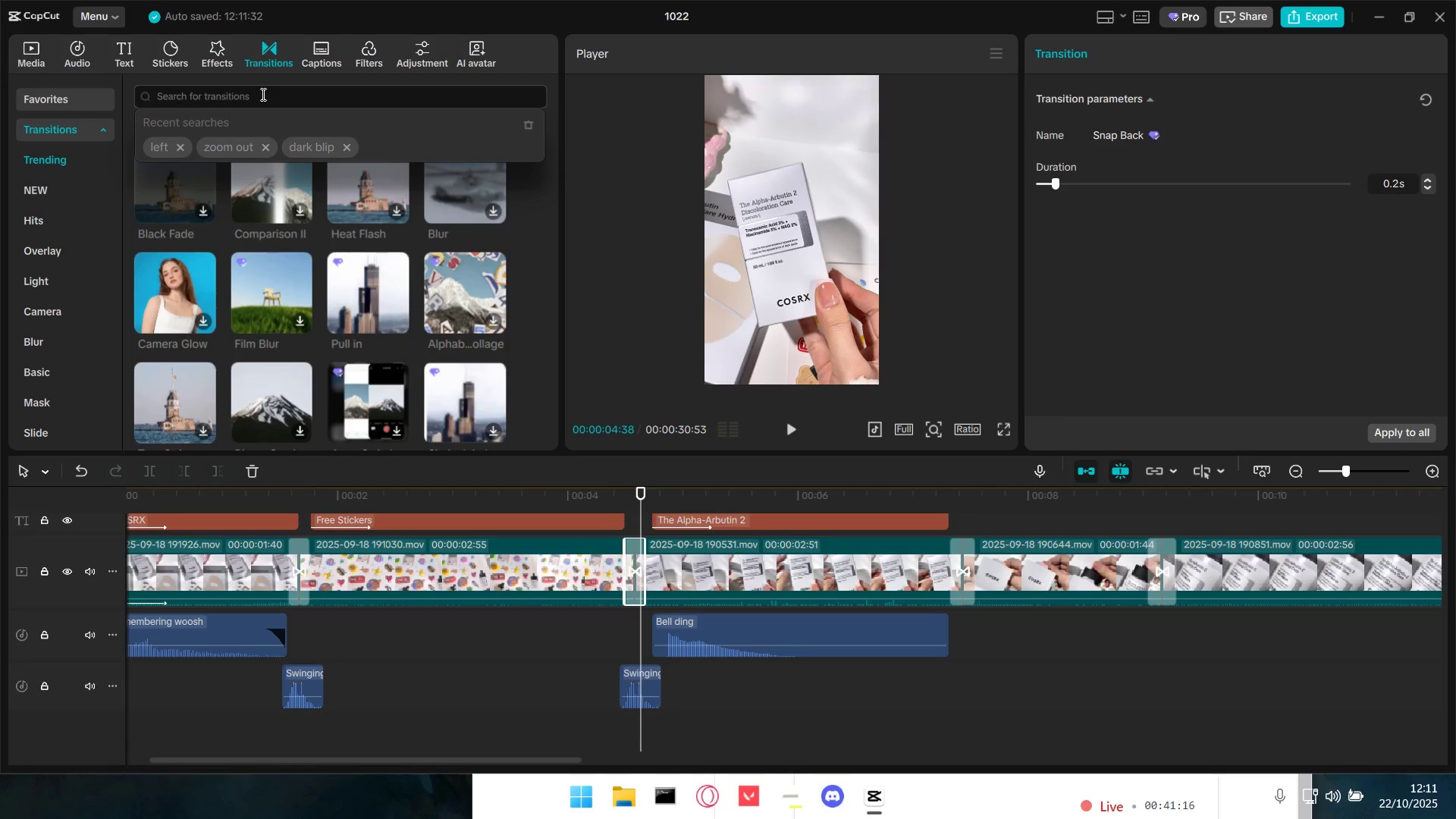 
type(pull out)
 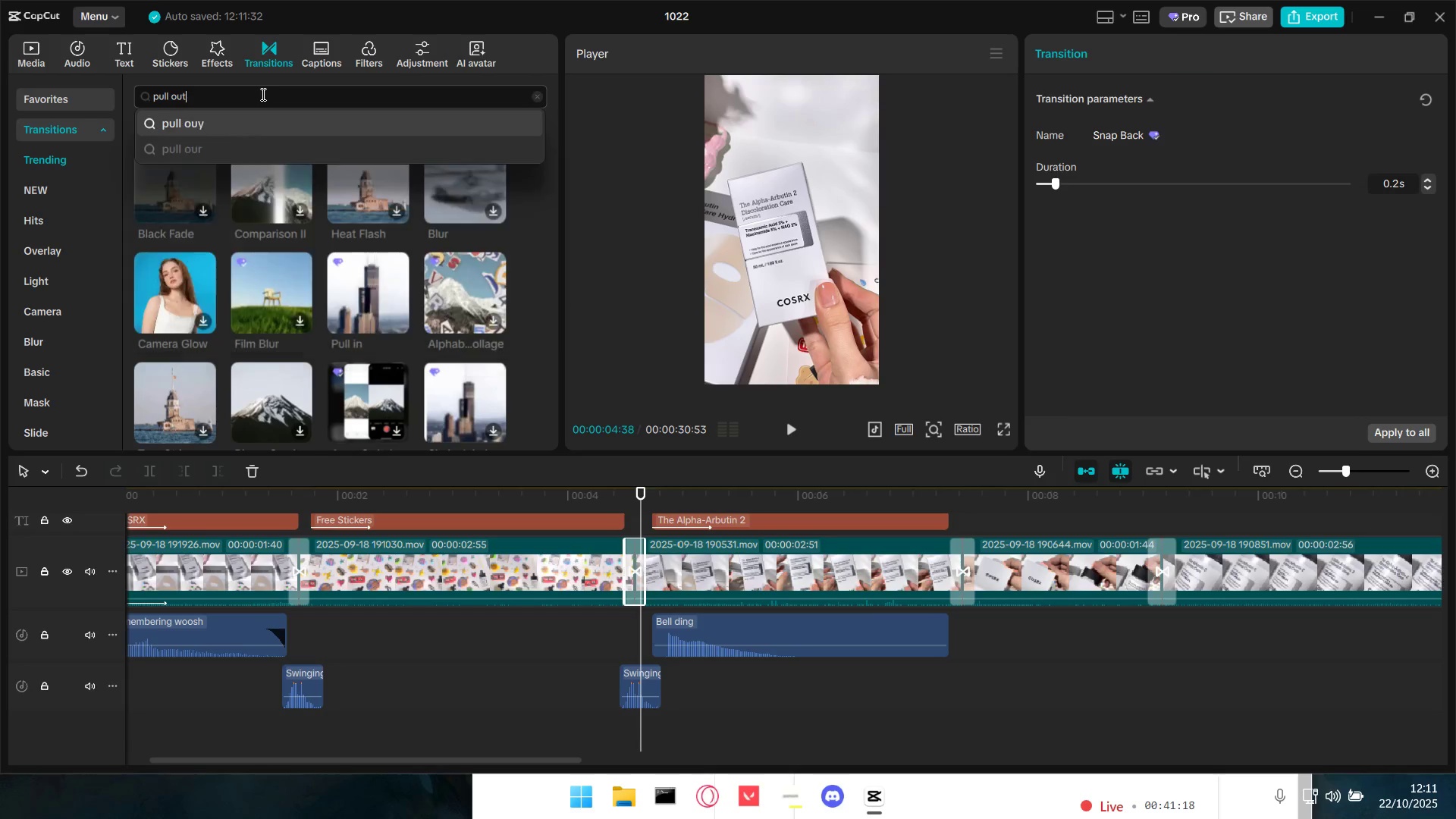 
key(Enter)
 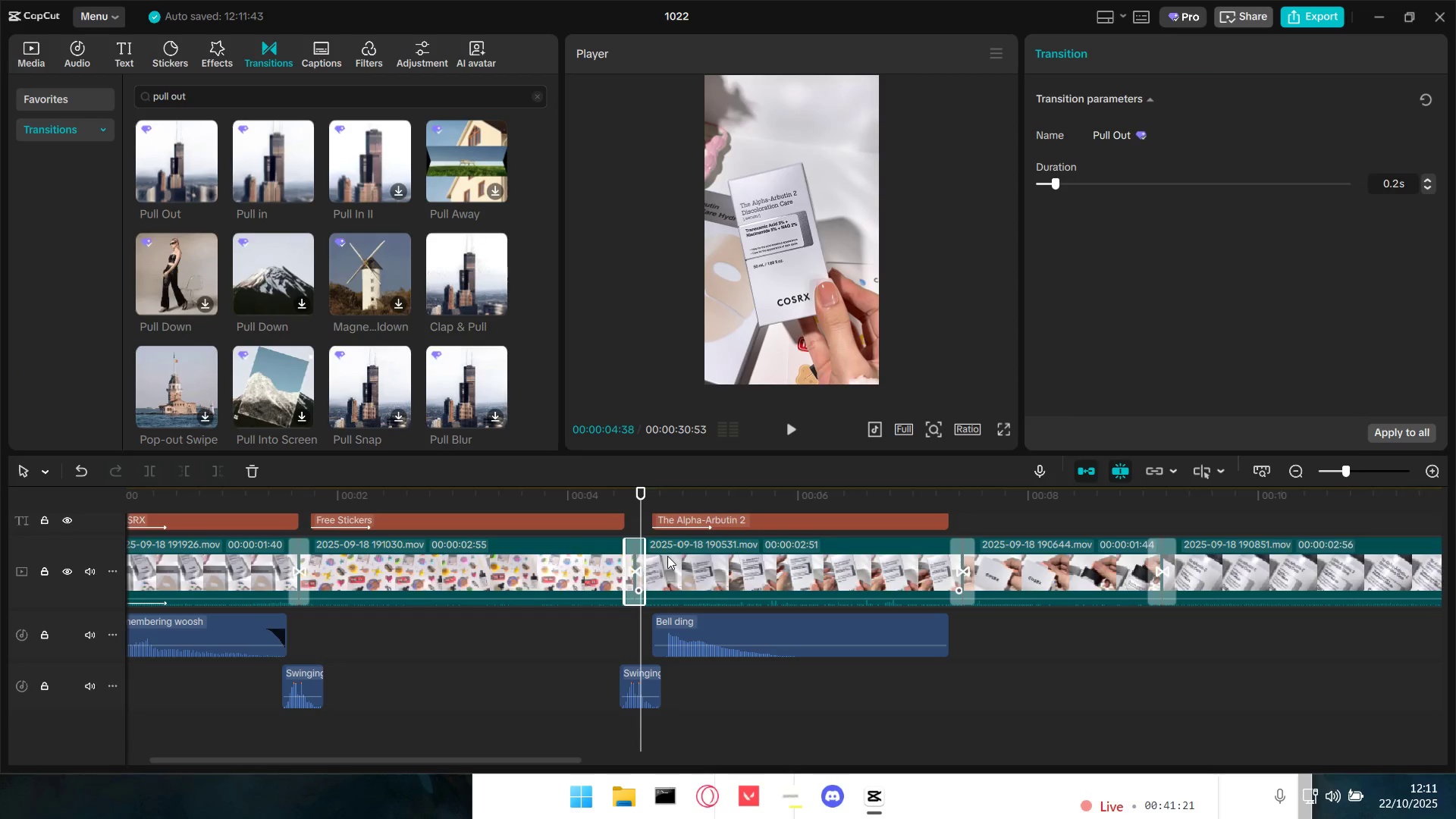 
left_click([296, 560])
 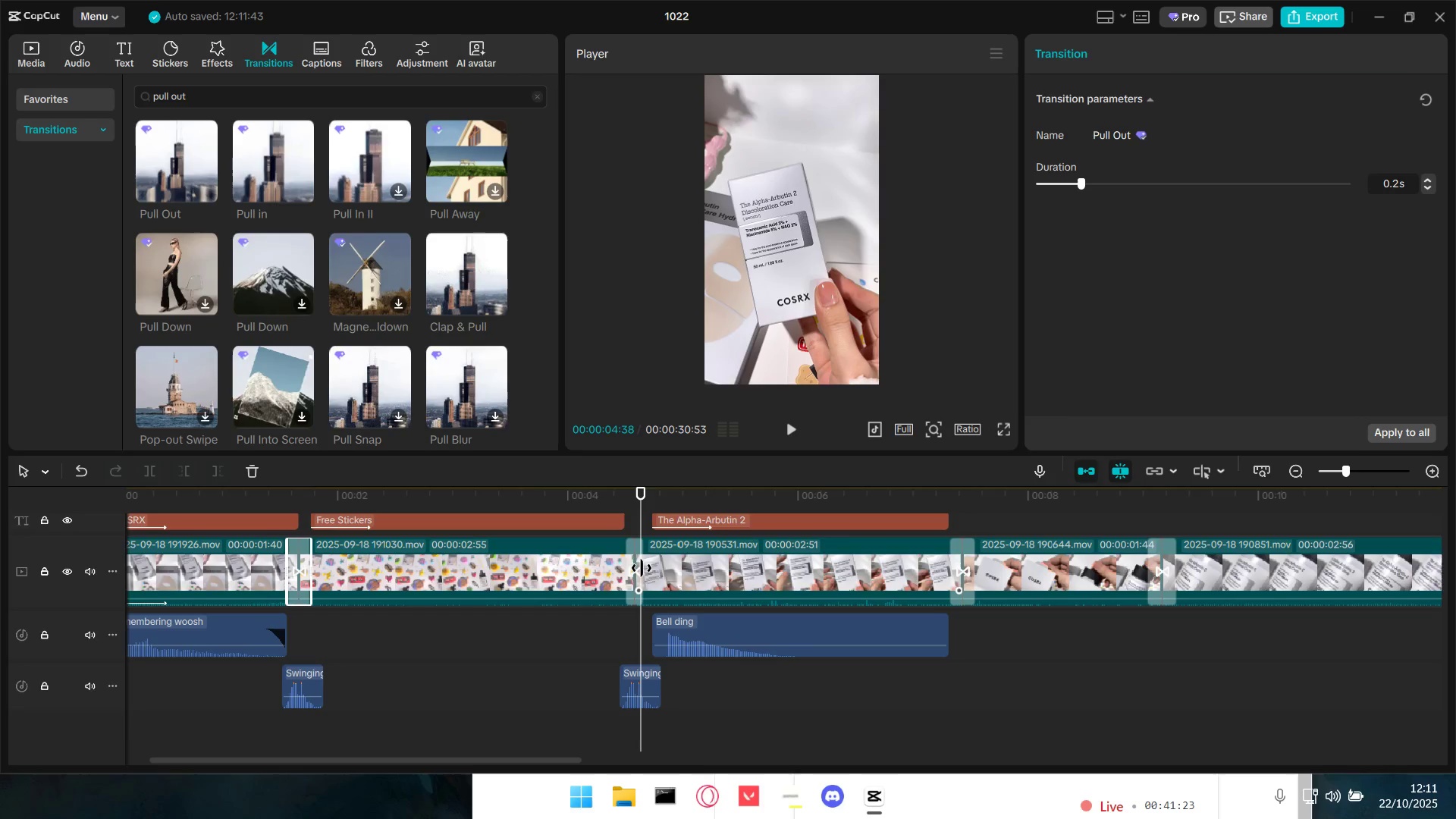 
left_click([635, 566])
 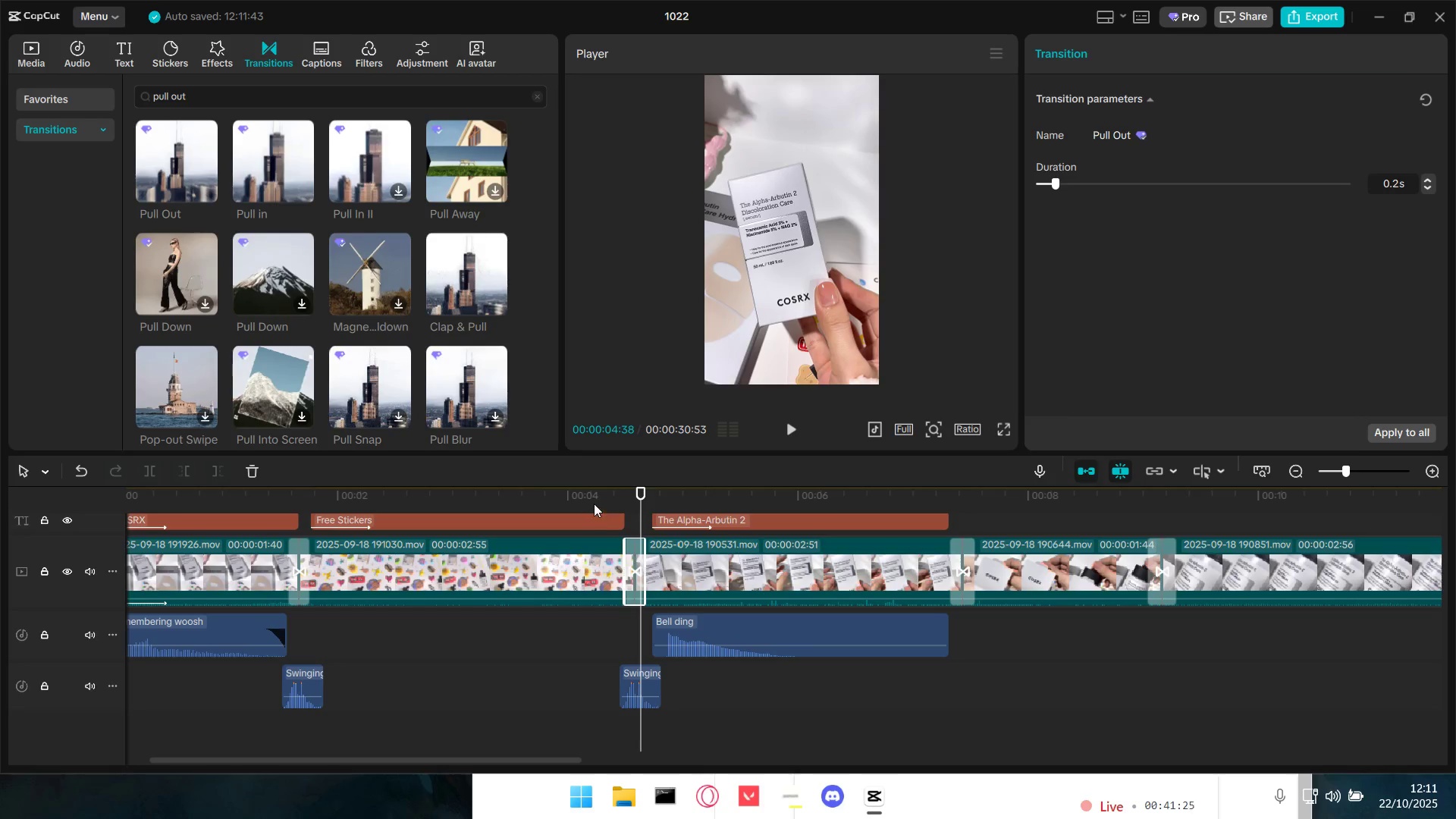 
key(Space)
 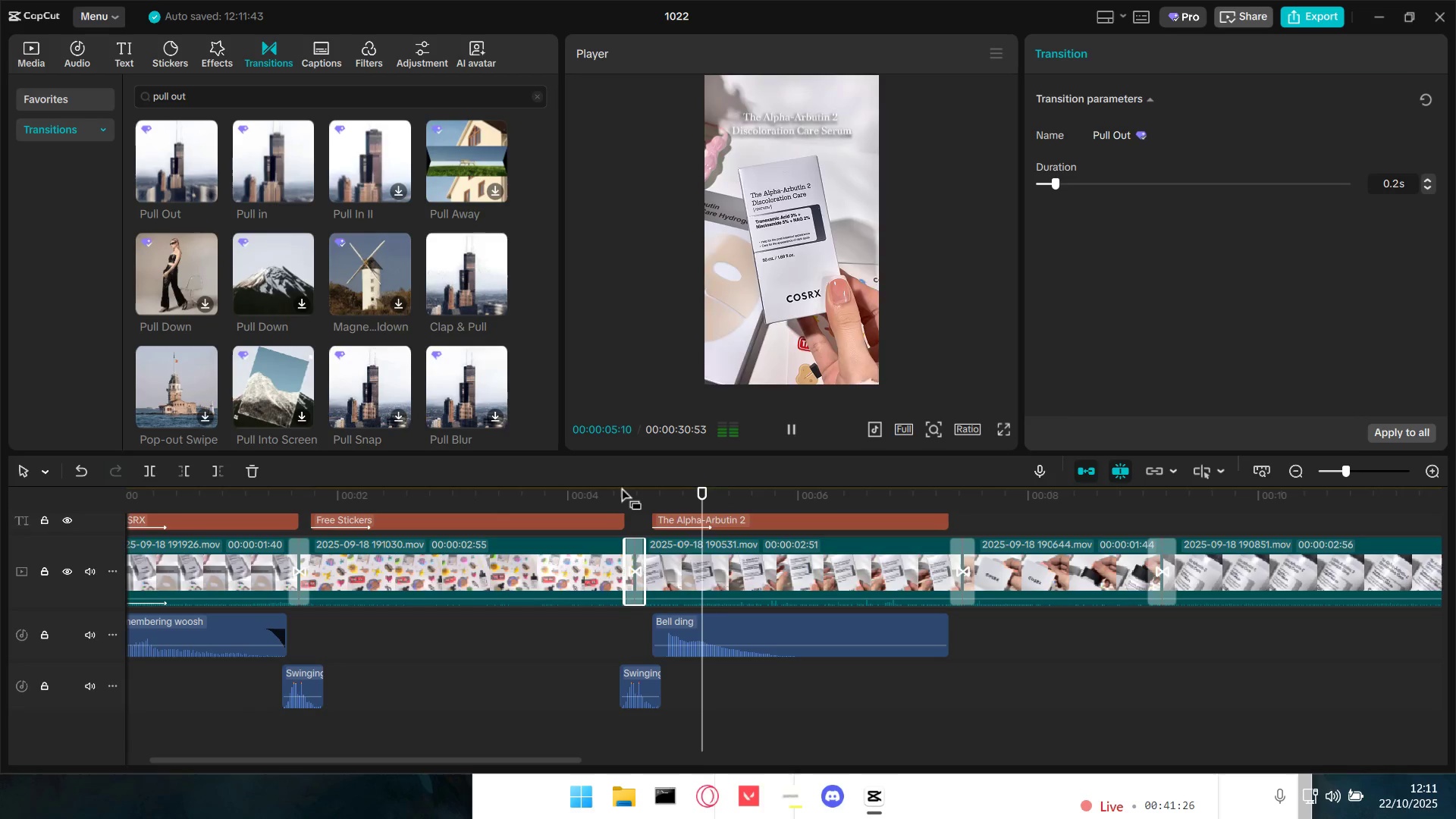 
key(Space)
 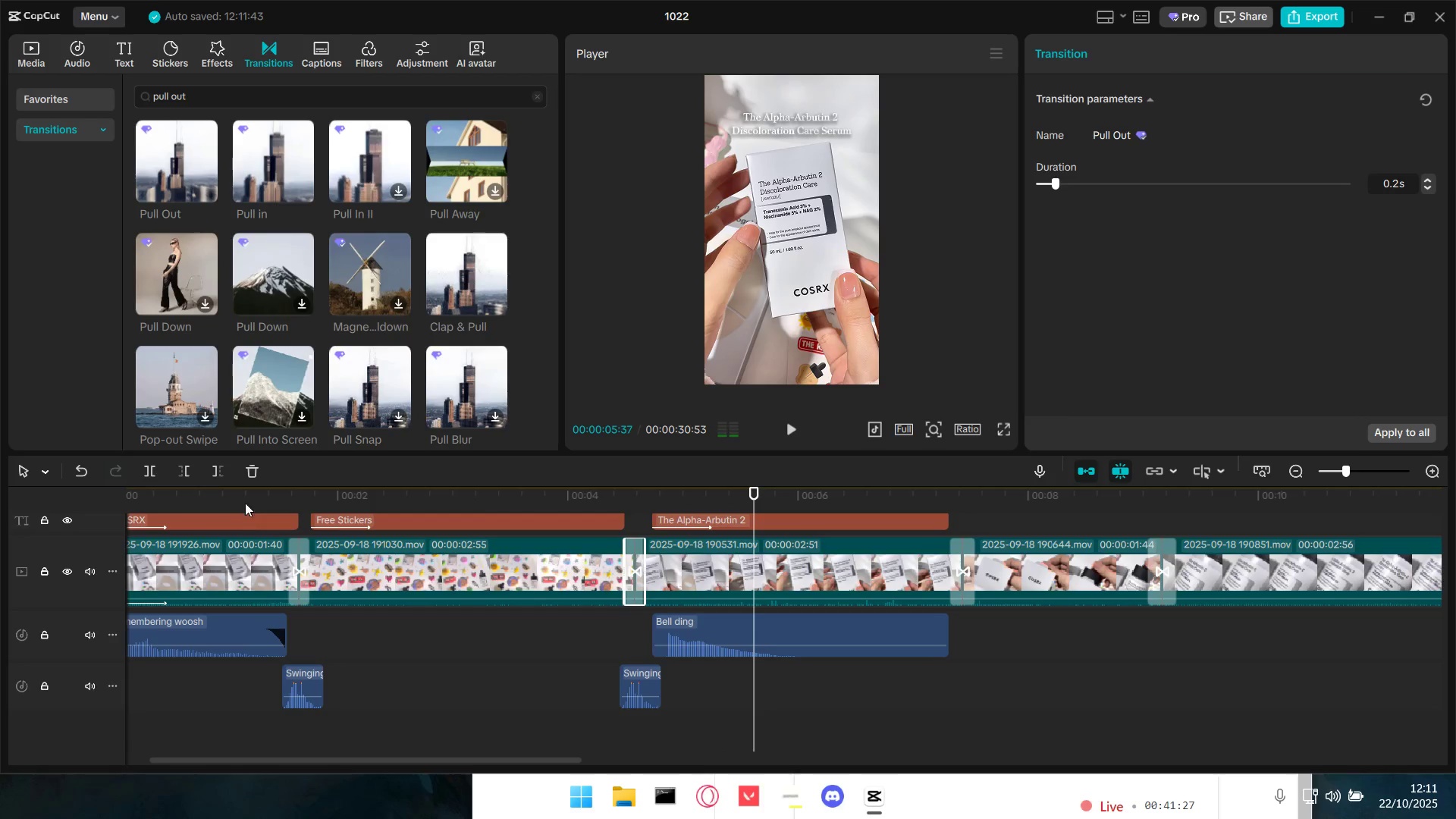 
left_click([225, 491])
 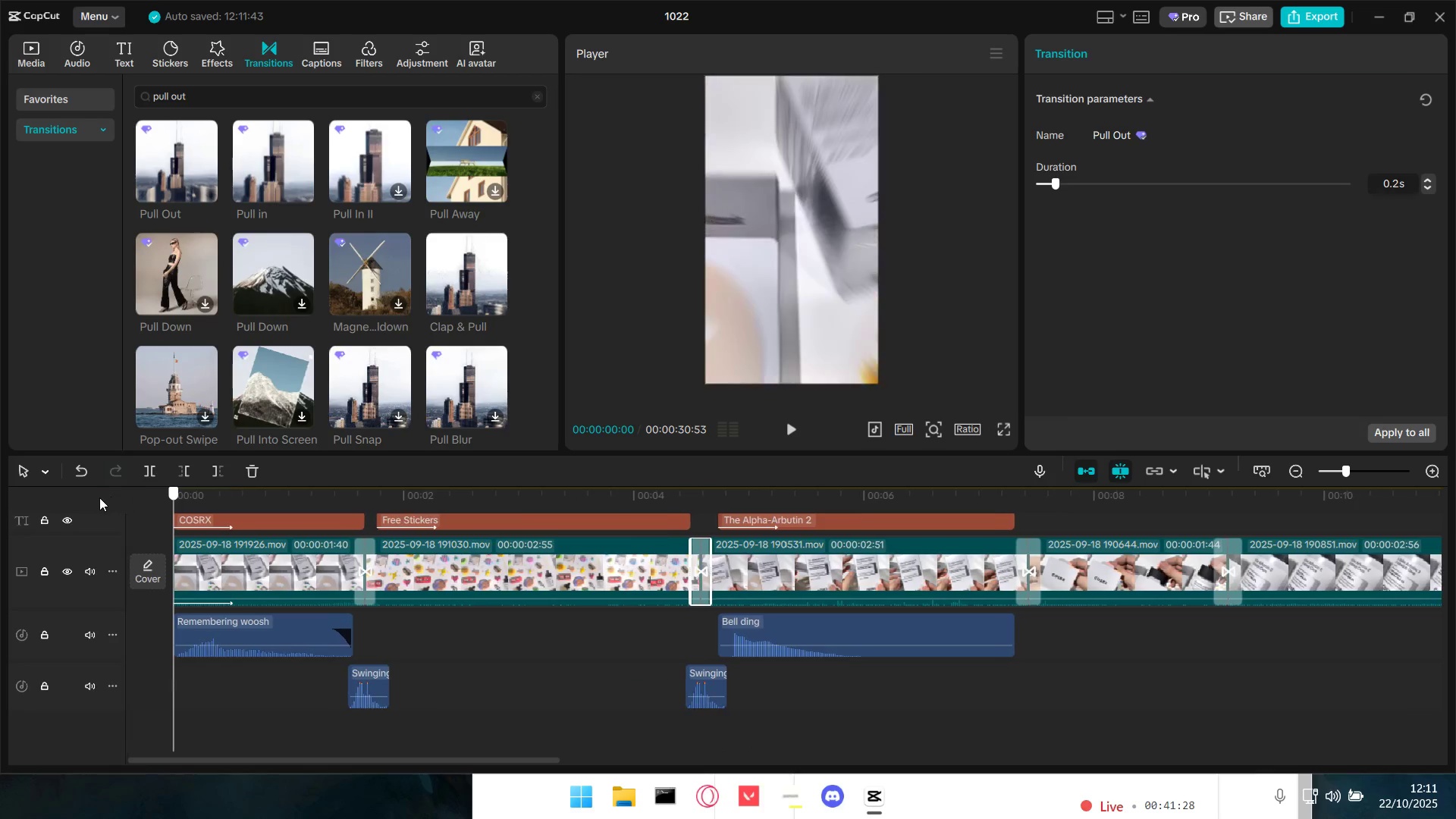 
key(Space)
 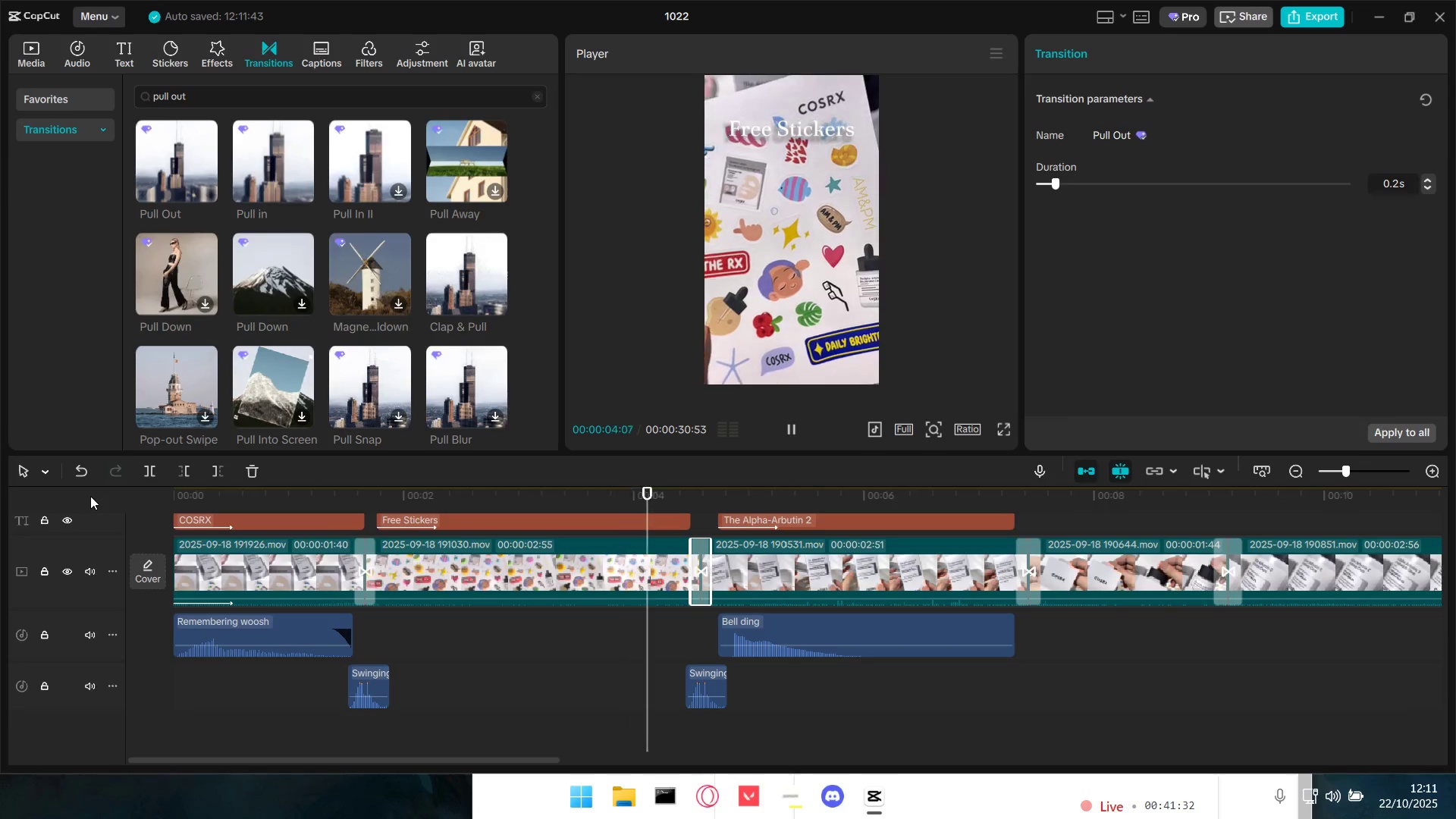 
wait(5.88)
 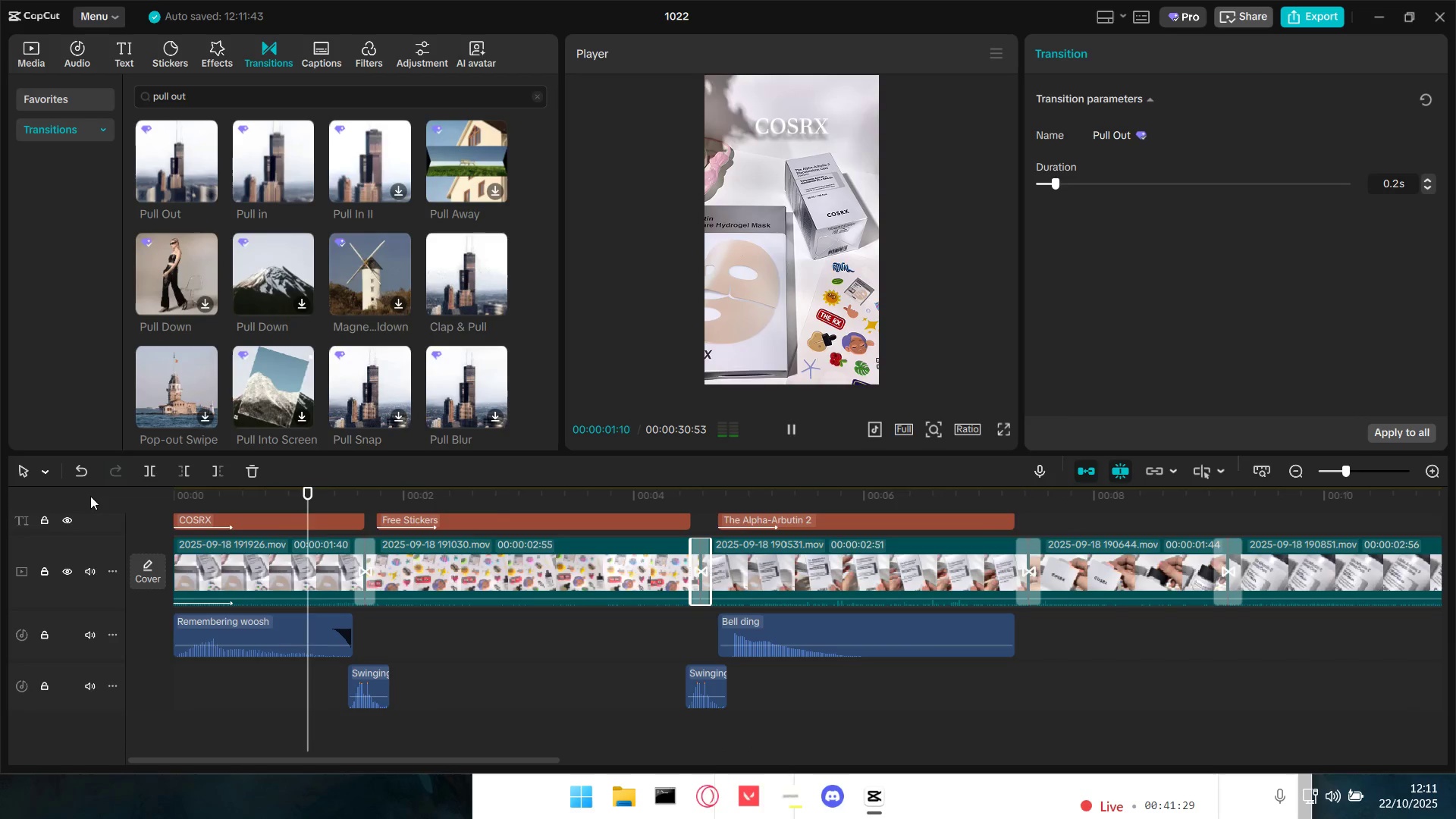 
hold_key(key=ControlLeft, duration=1.09)
scroll: coordinate [824, 685], scroll_direction: down, amount: 9.0
 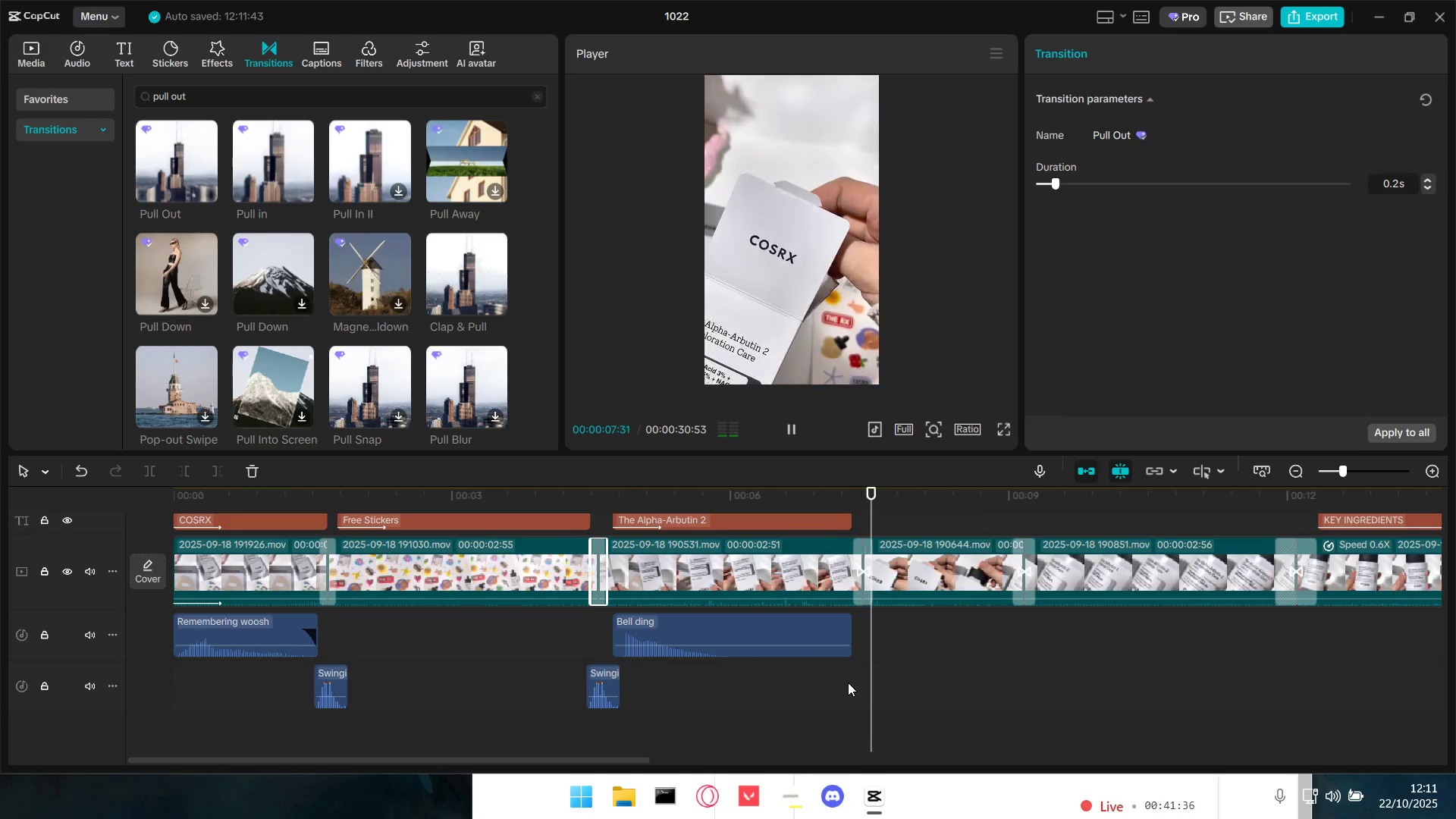 
key(Space)
 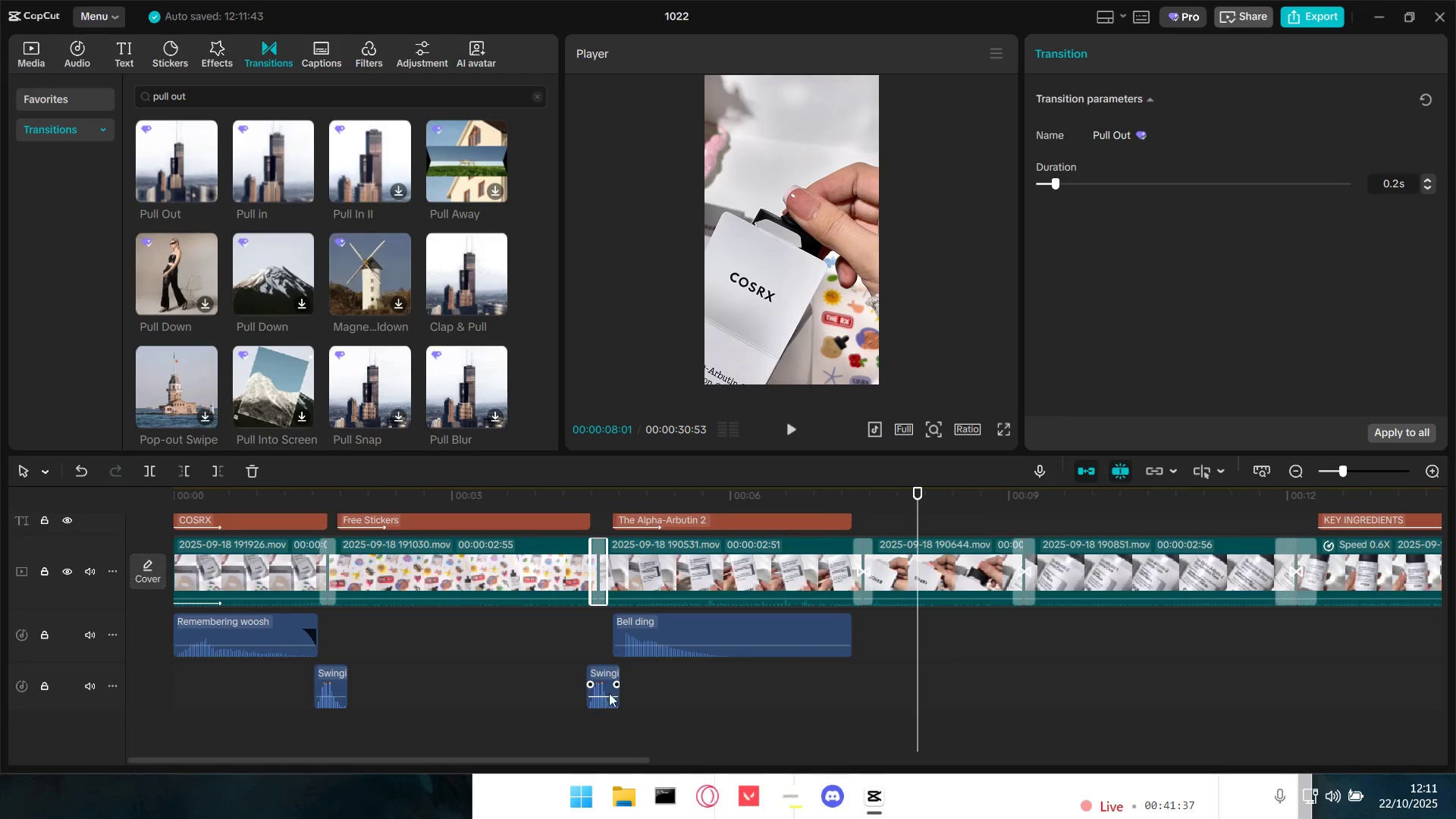 
left_click([607, 683])
 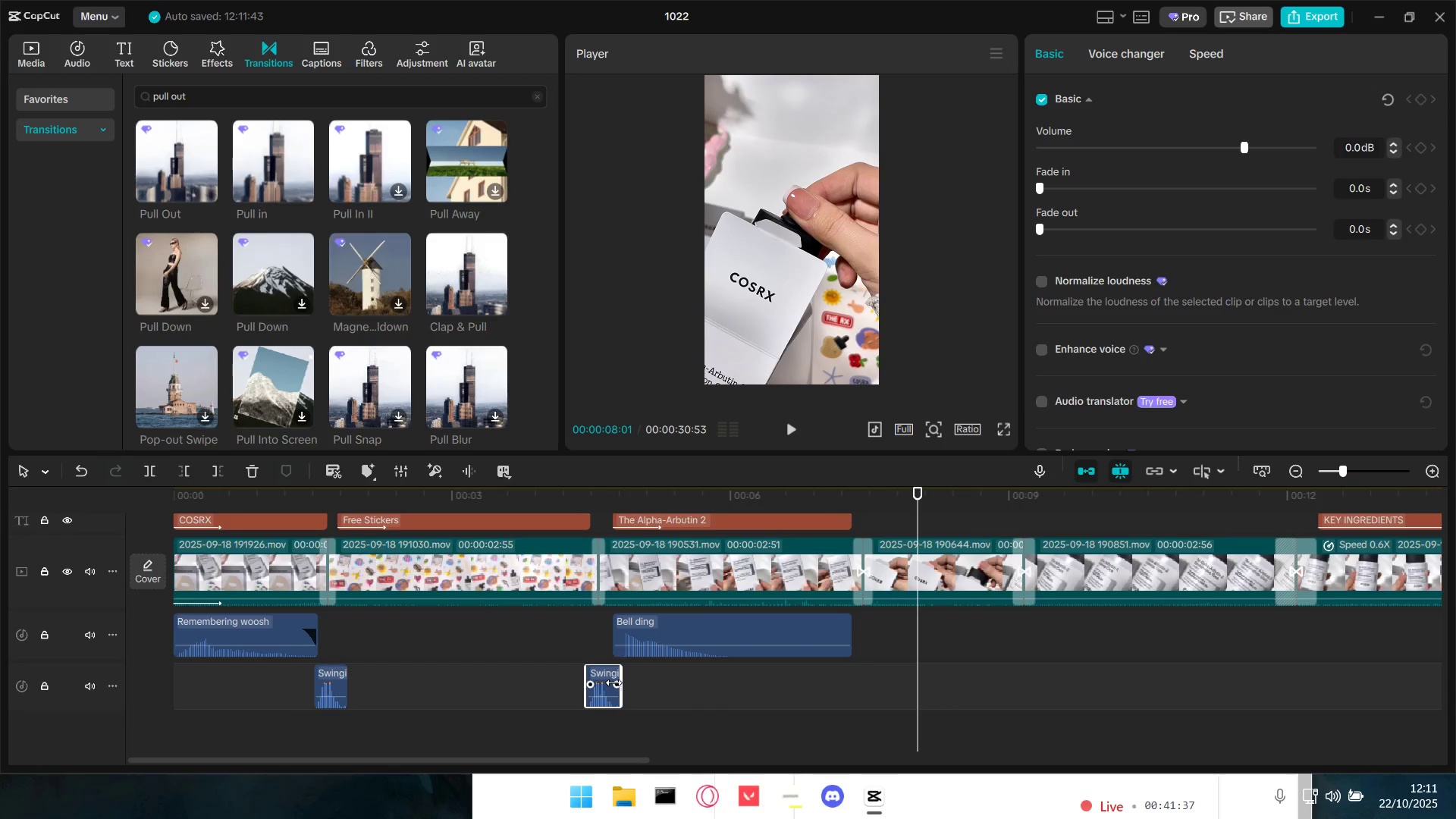 
key(Control+C)
 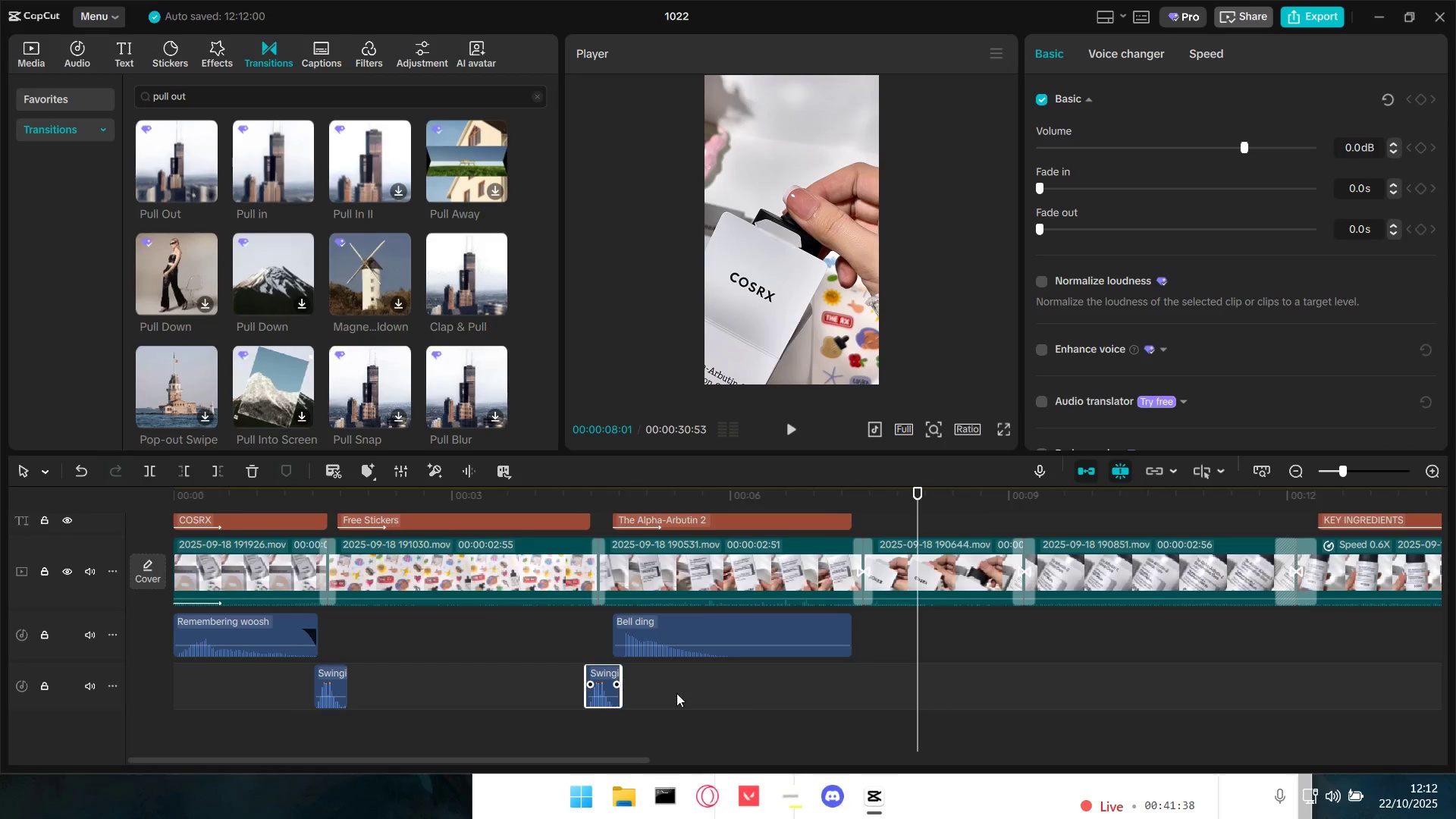 
key(Control+V)
 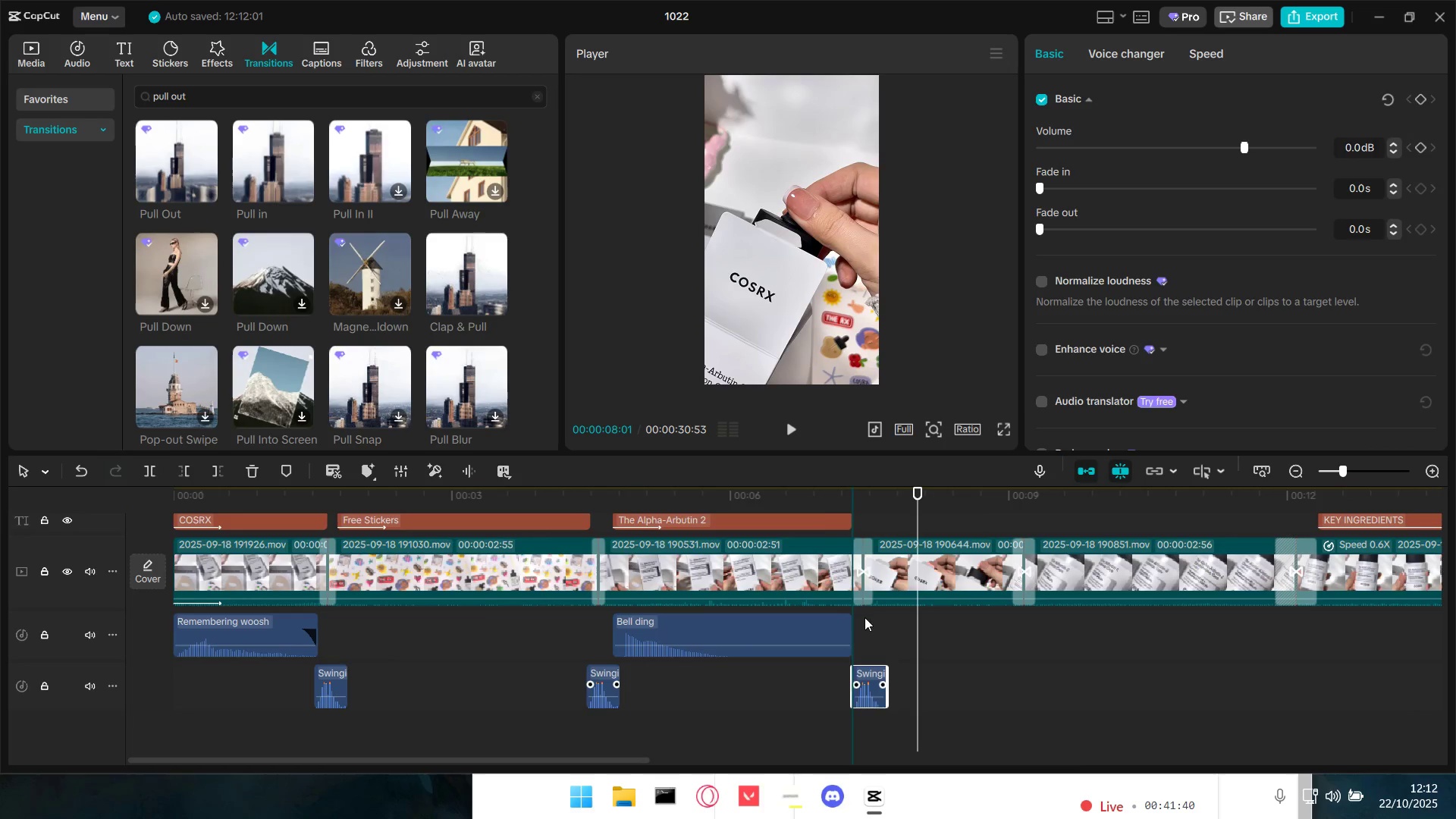 
left_click([808, 497])
 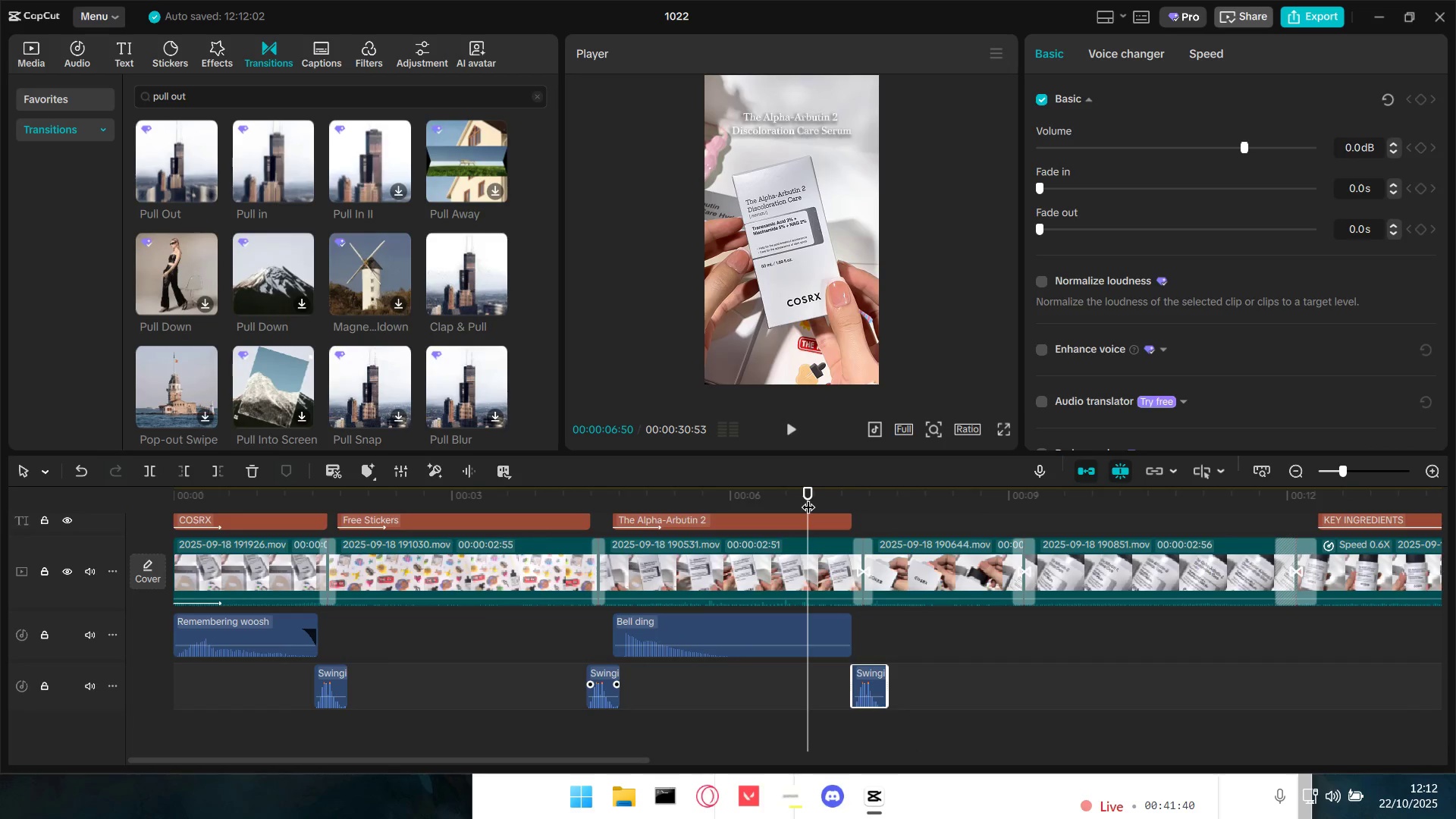 
key(Space)
 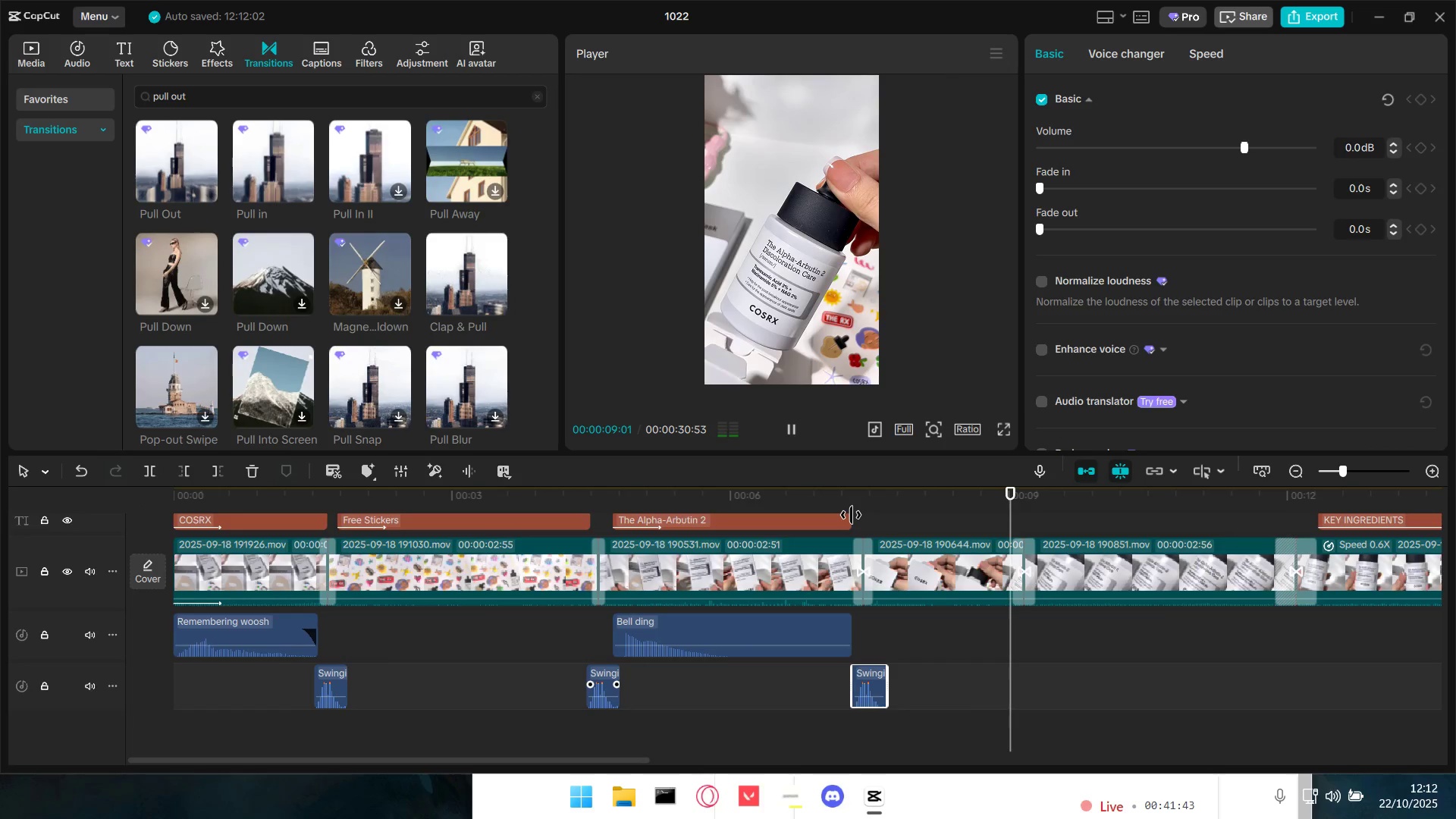 
key(Space)
 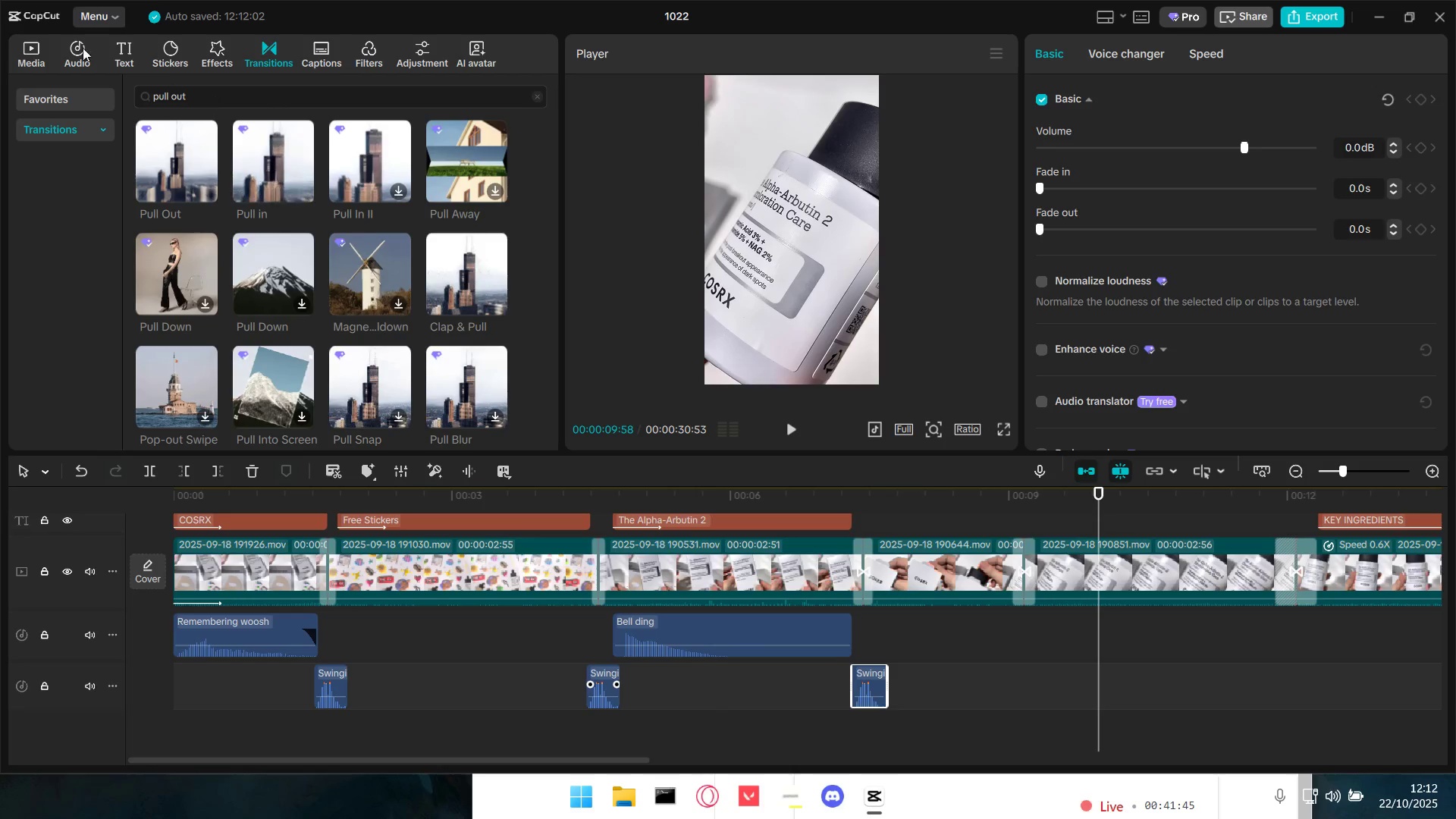 
left_click([84, 43])
 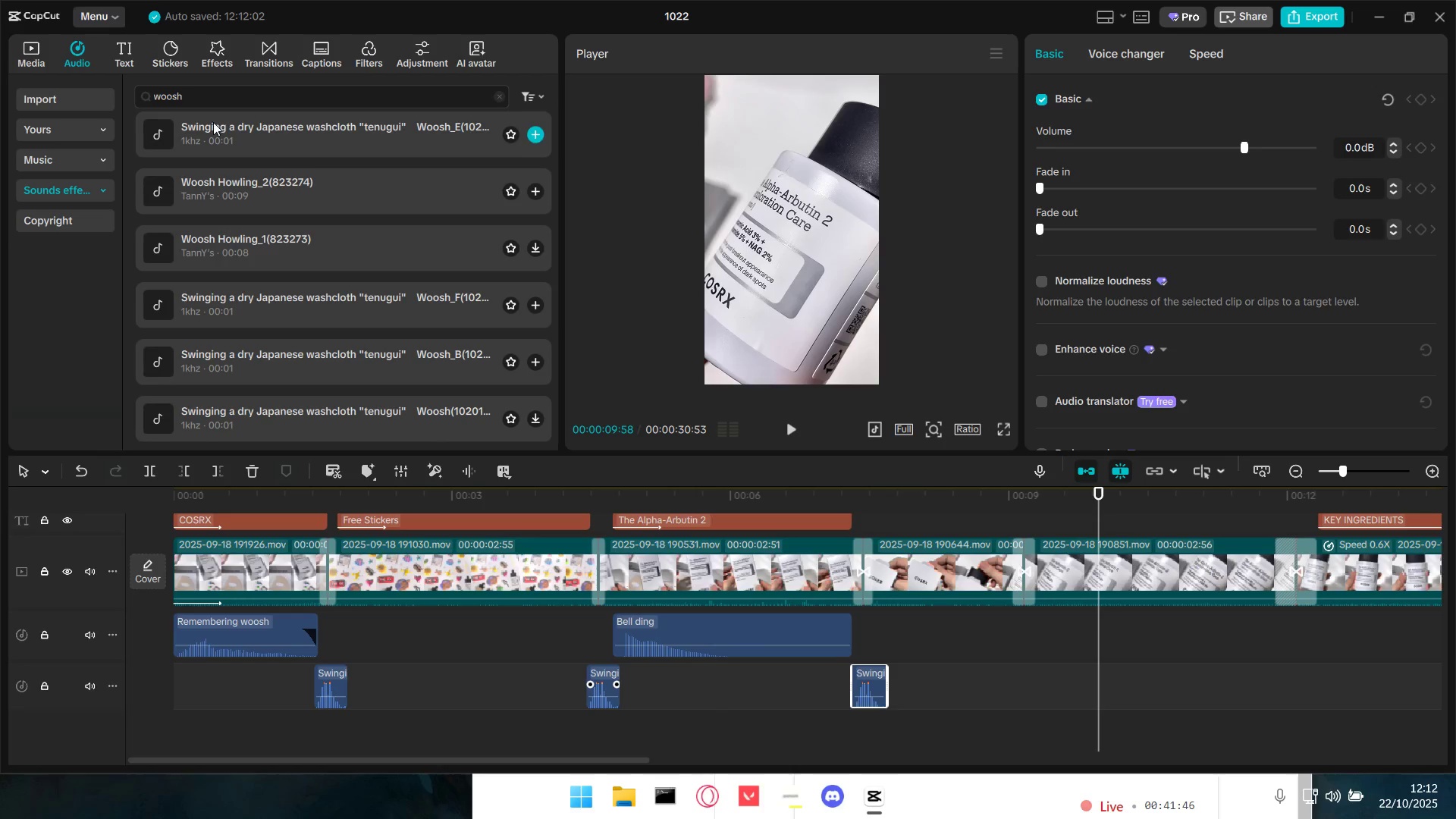 
scroll: coordinate [287, 332], scroll_direction: up, amount: 14.0
 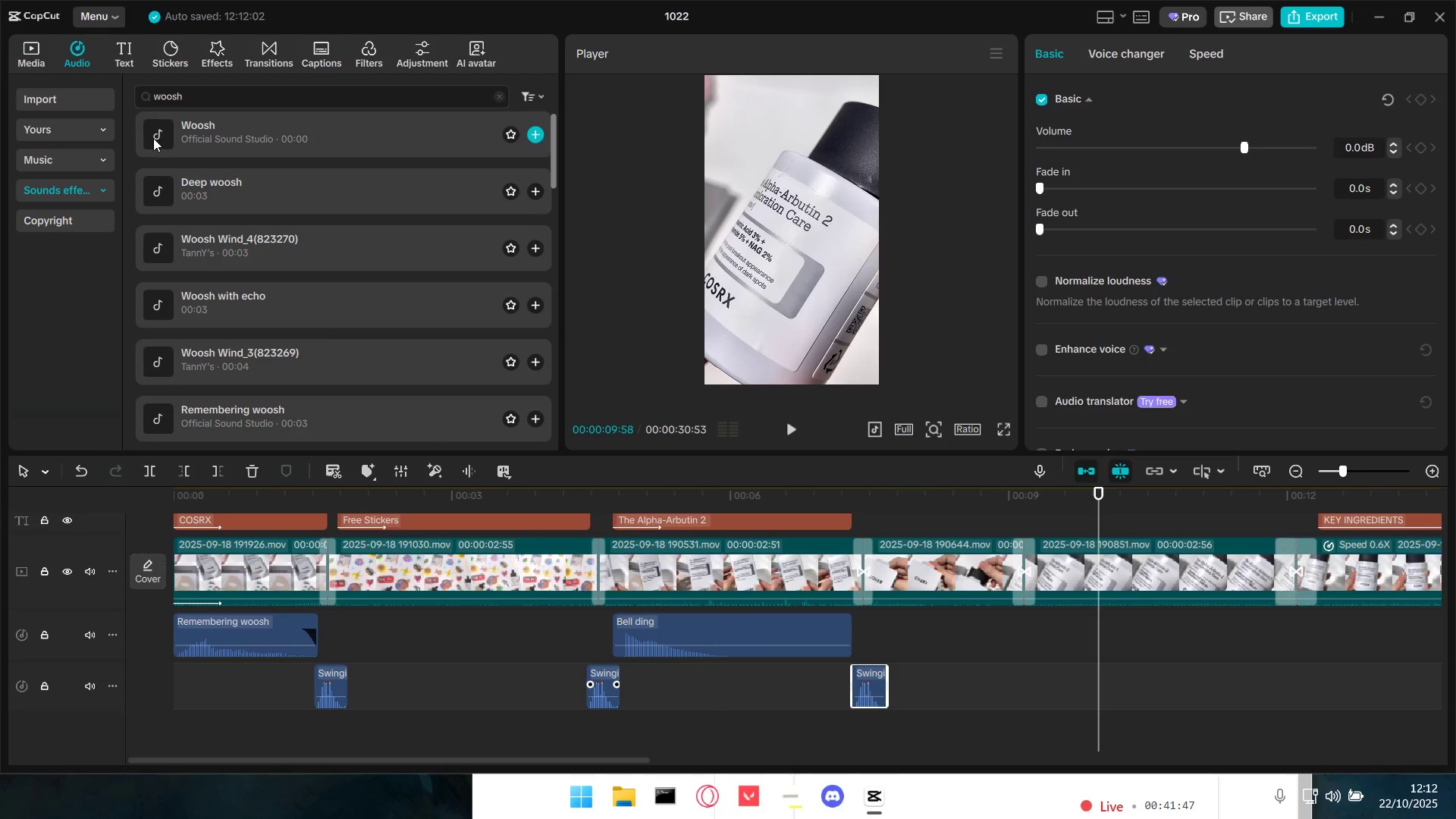 
left_click([153, 138])
 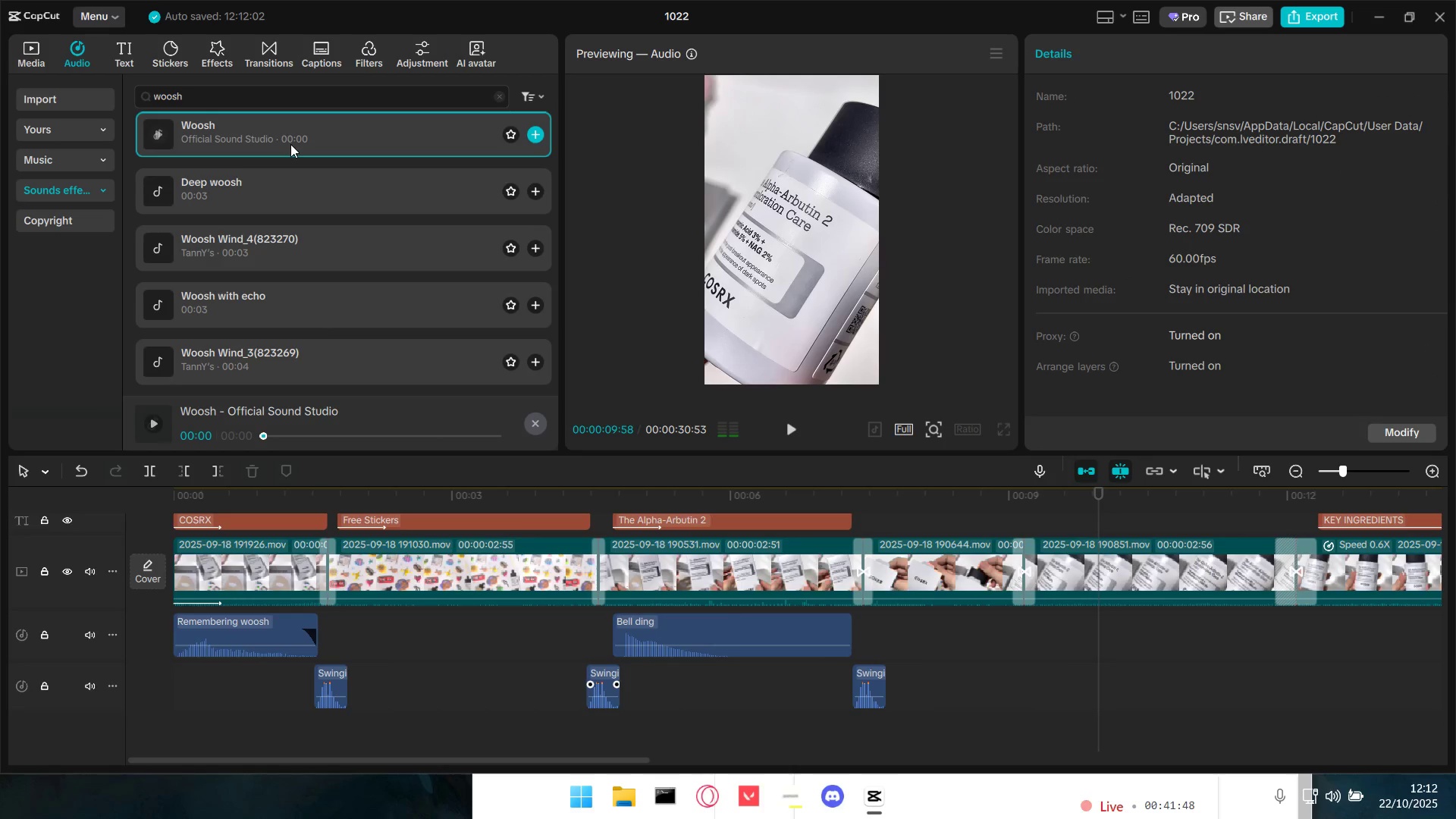 
left_click([212, 194])
 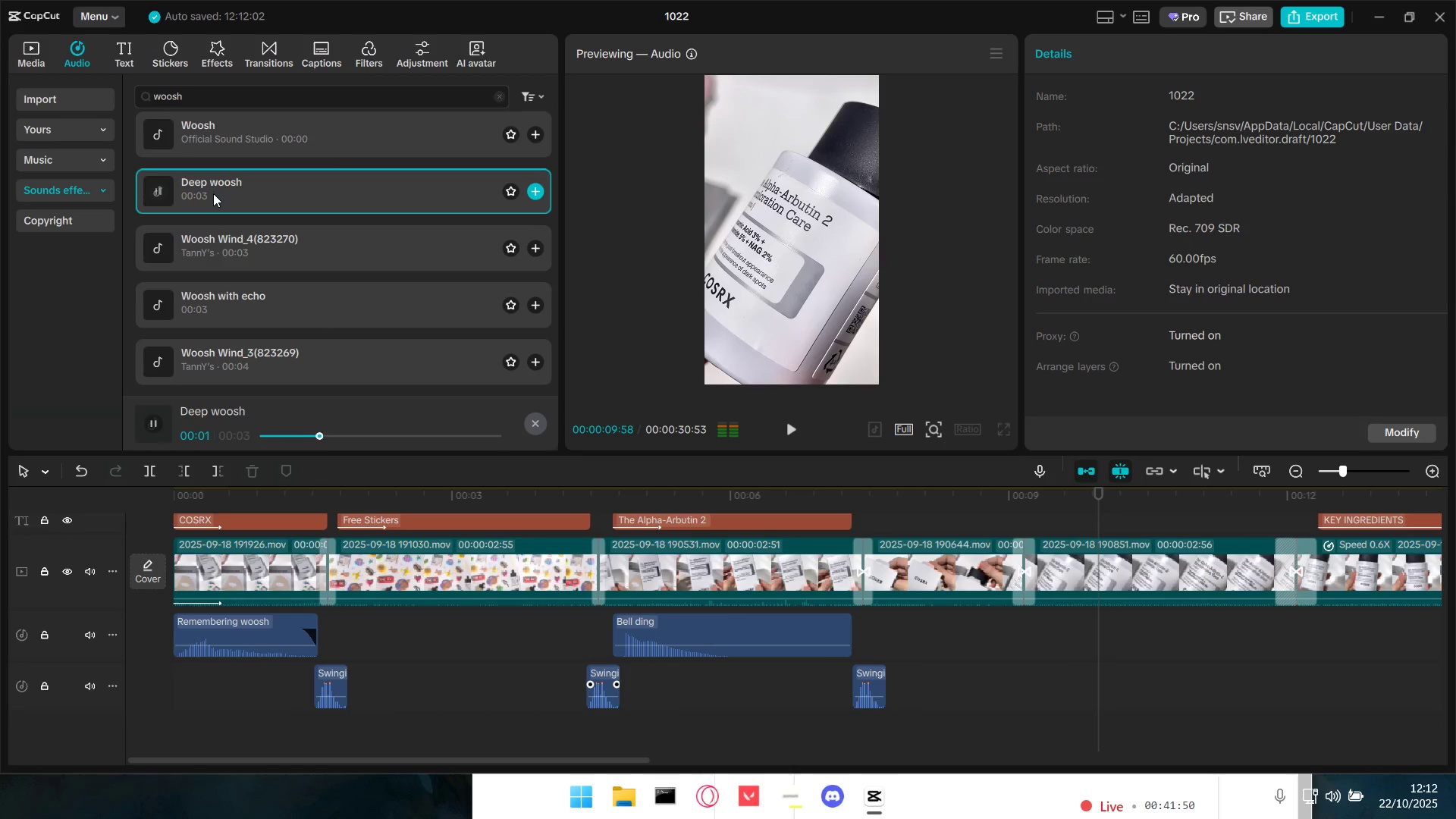 
double_click([237, 256])
 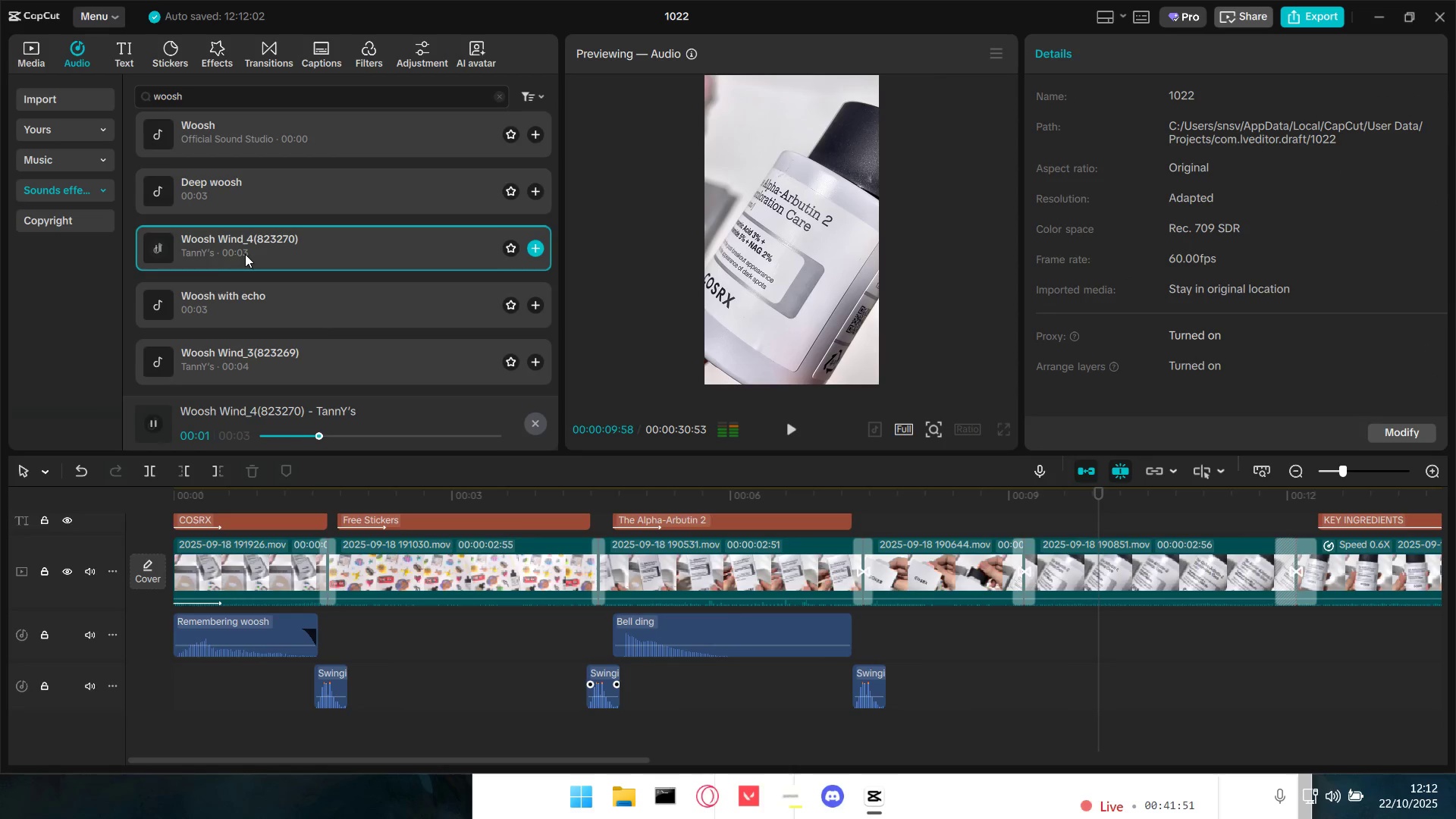 
scroll: coordinate [256, 330], scroll_direction: down, amount: 17.0
 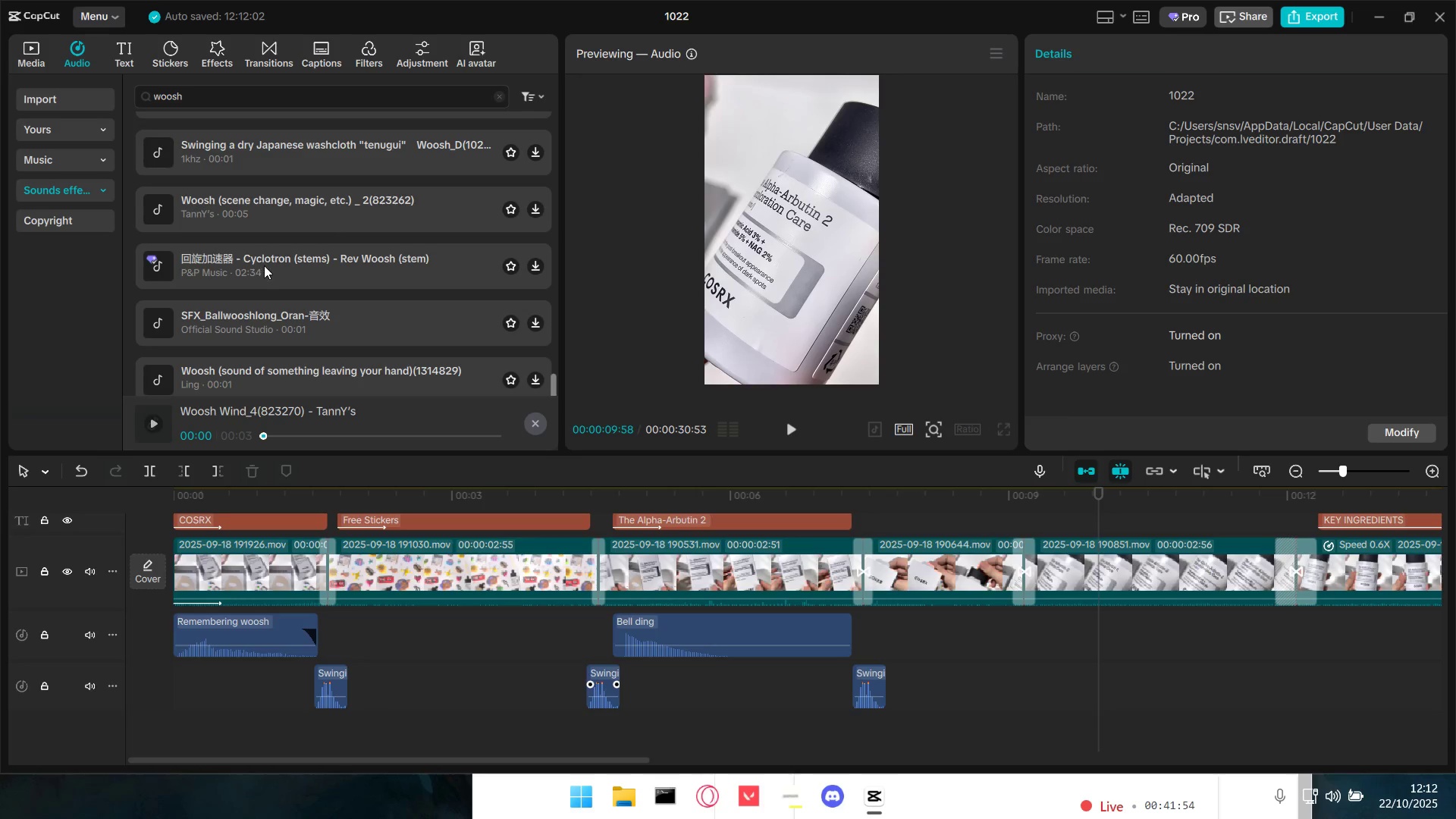 
scroll: coordinate [266, 257], scroll_direction: up, amount: 2.0
 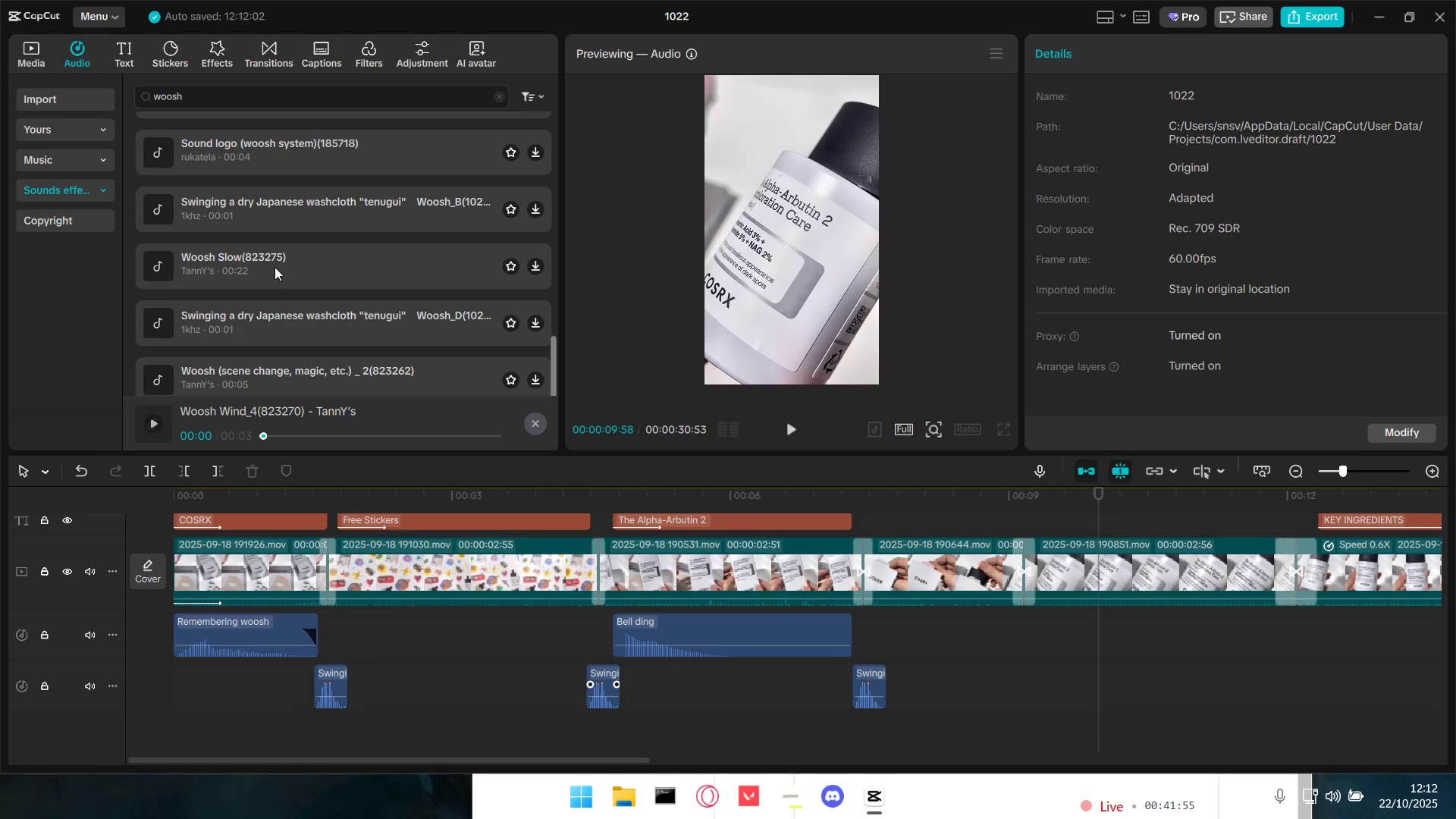 
left_click([278, 268])
 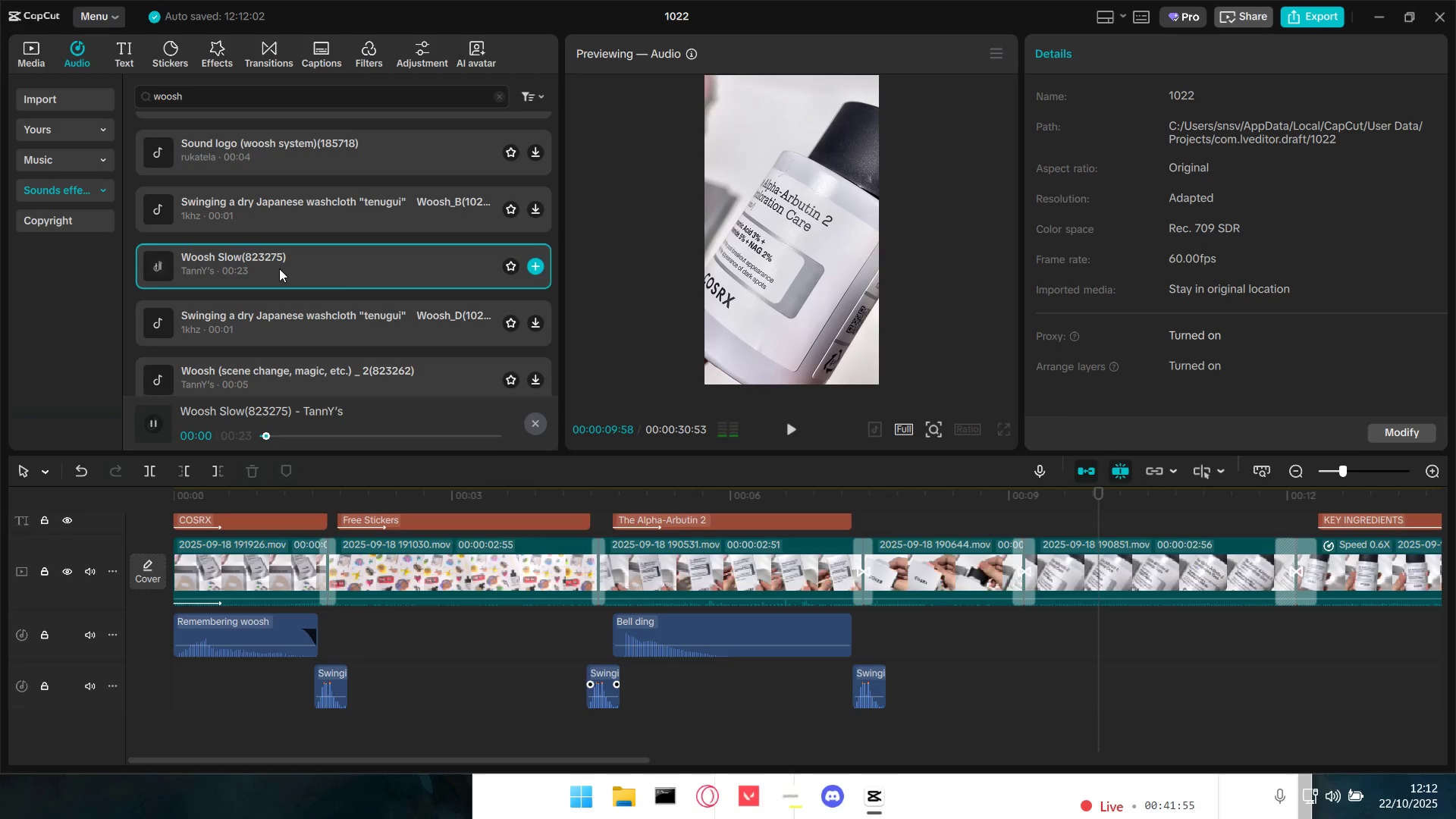 
left_click([279, 268])
 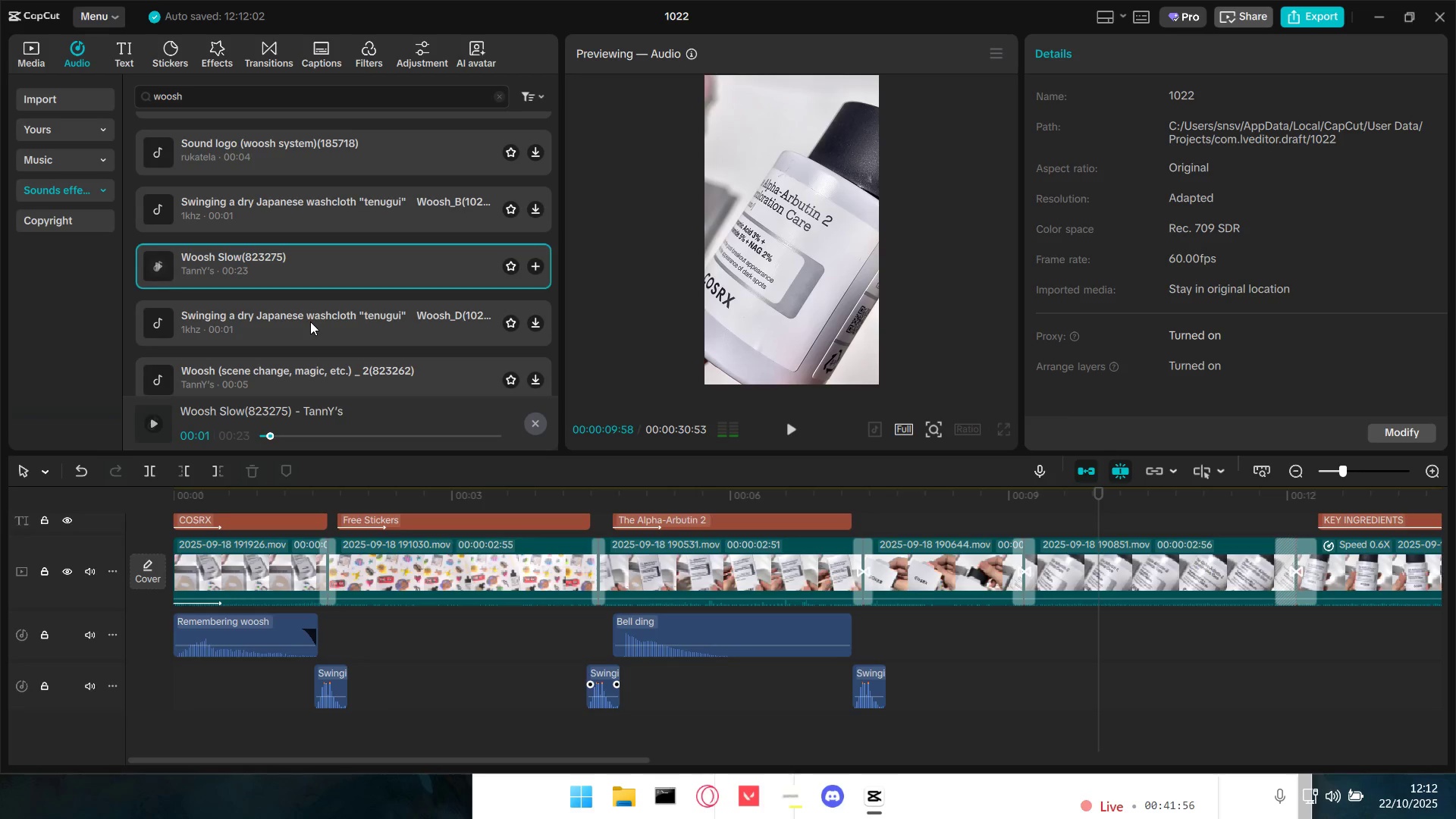 
double_click([310, 322])
 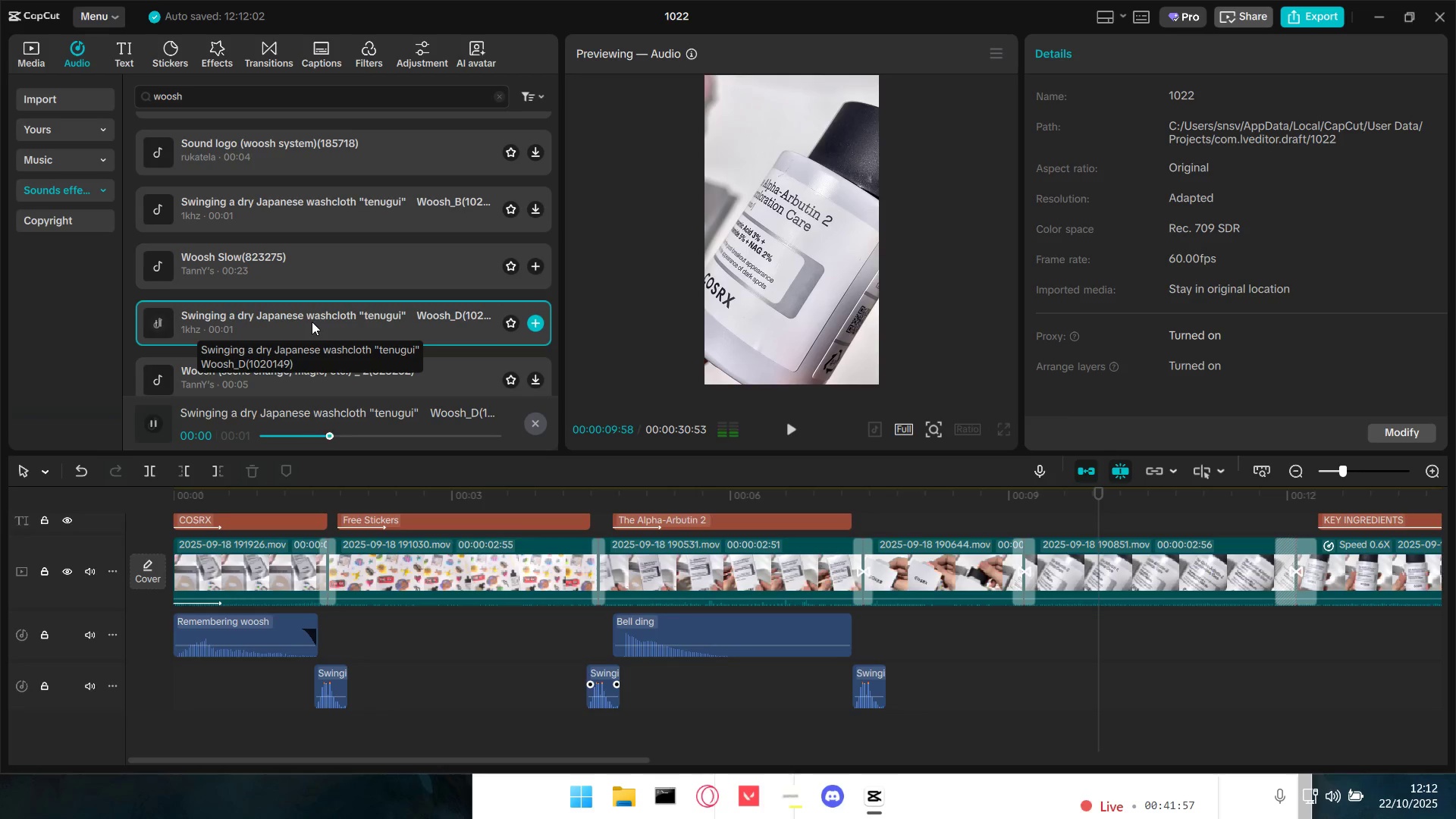 
scroll: coordinate [314, 320], scroll_direction: down, amount: 1.0
 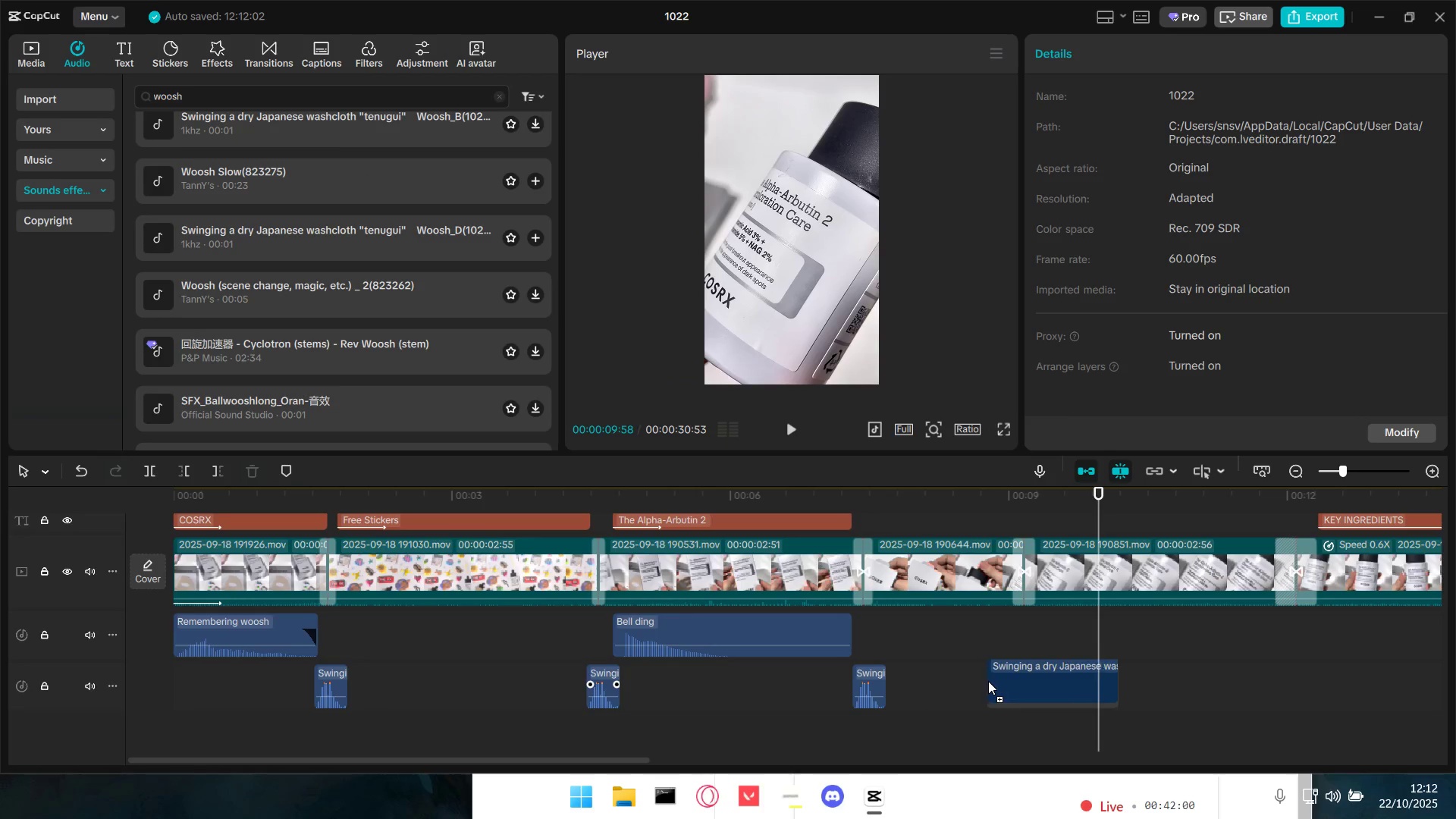 
hold_key(key=ControlLeft, duration=1.14)
scroll: coordinate [1088, 700], scroll_direction: up, amount: 15.0
 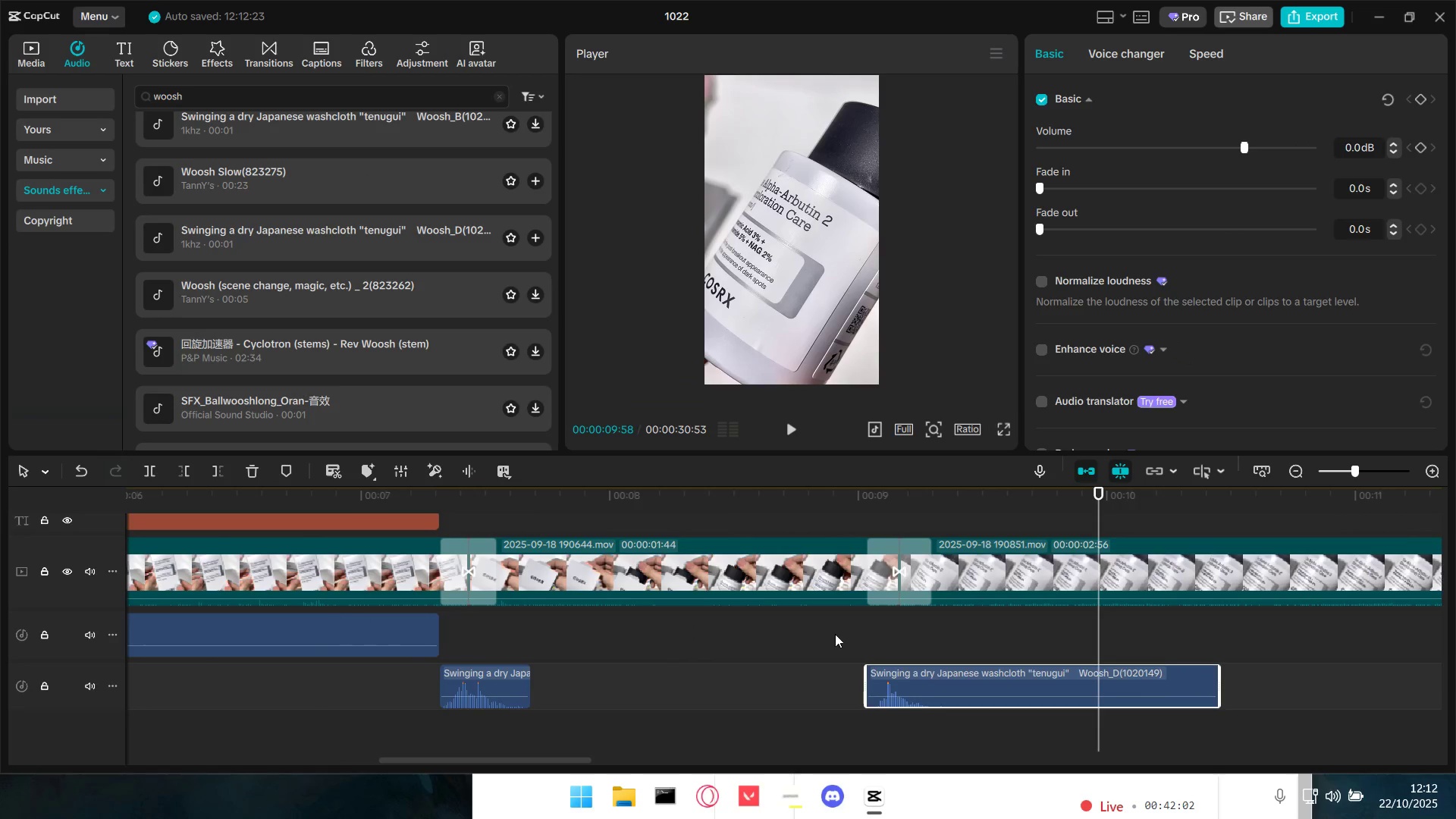 
left_click([836, 634])
 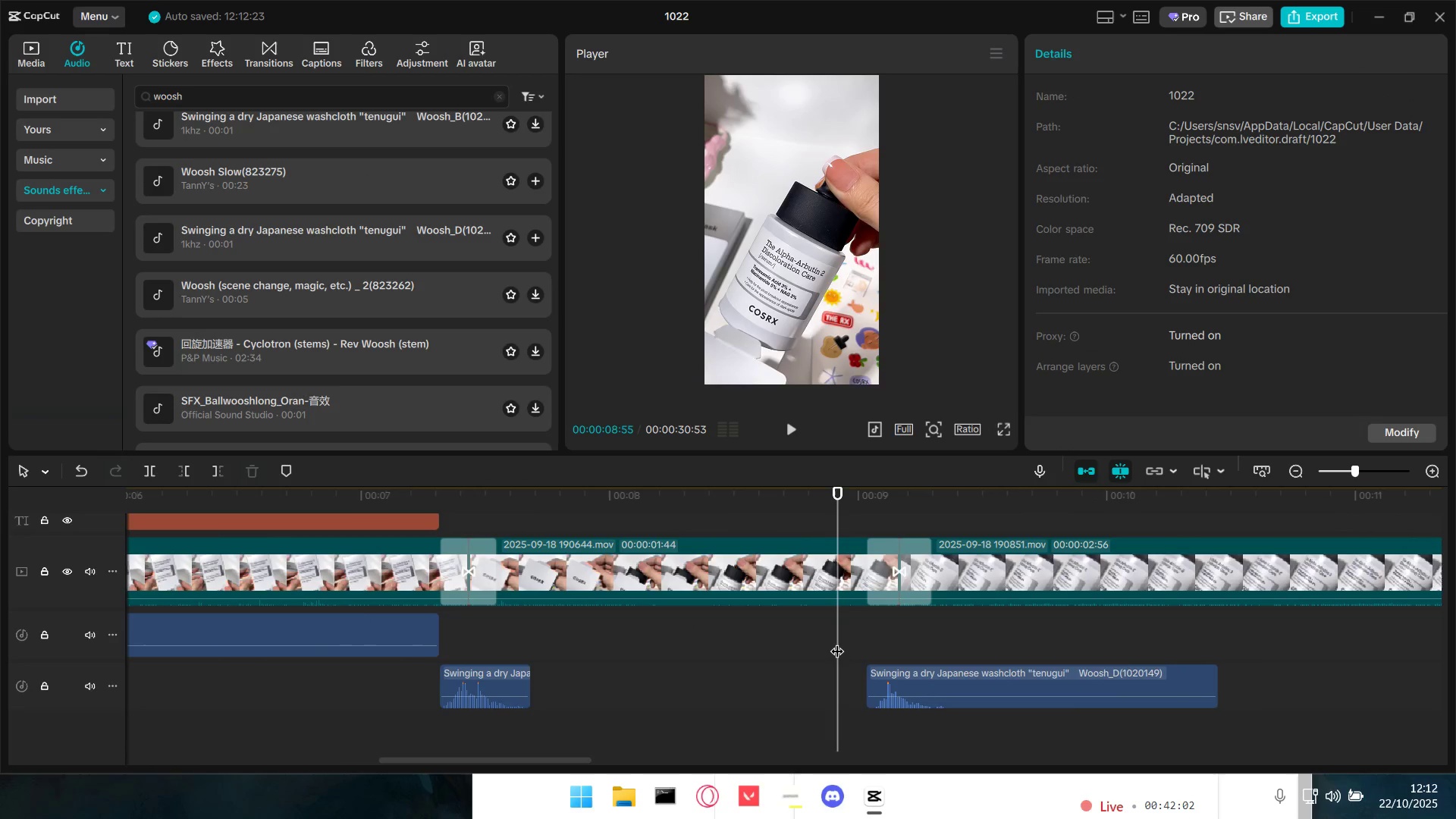 
key(Space)
 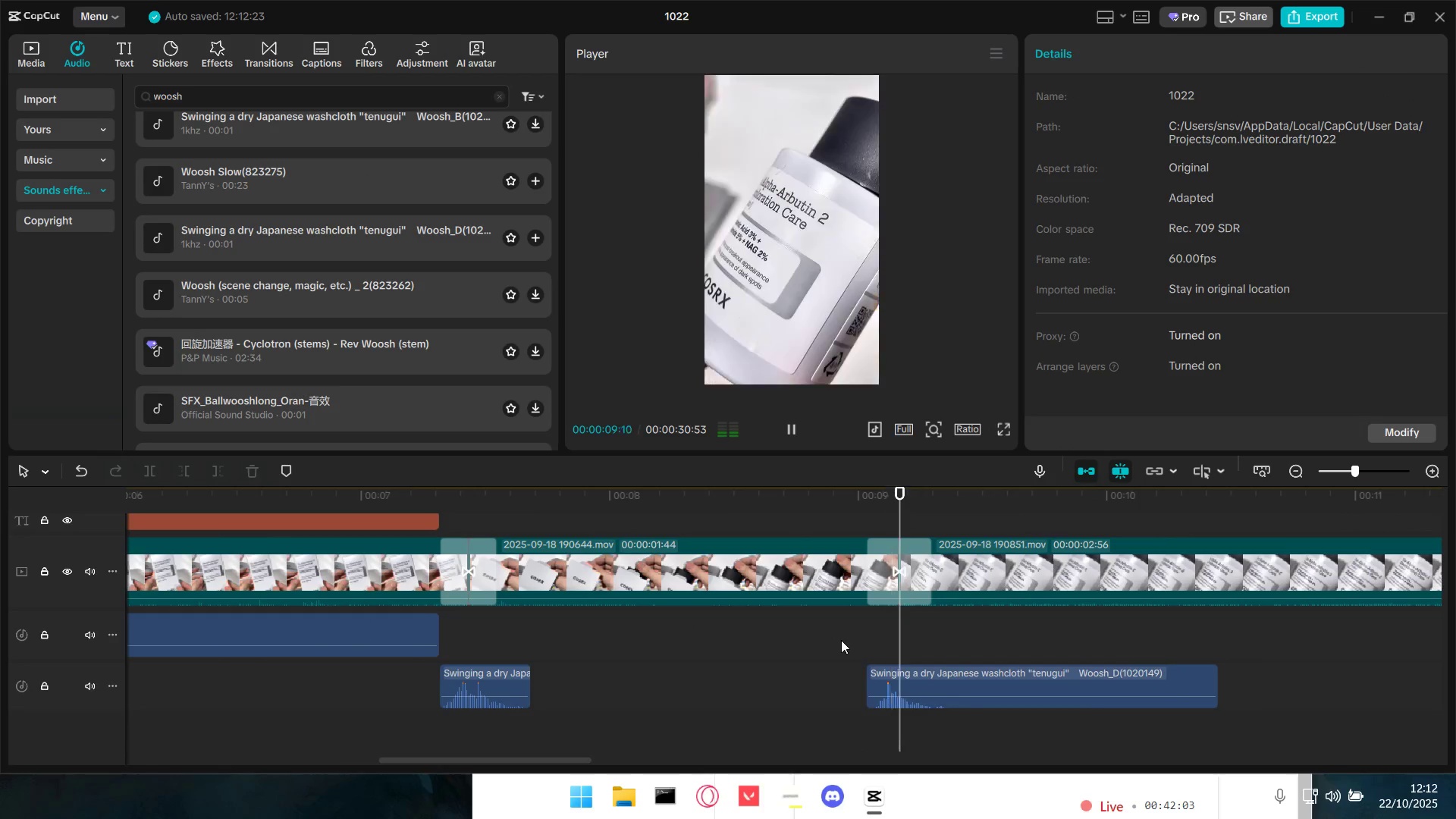 
key(Space)
 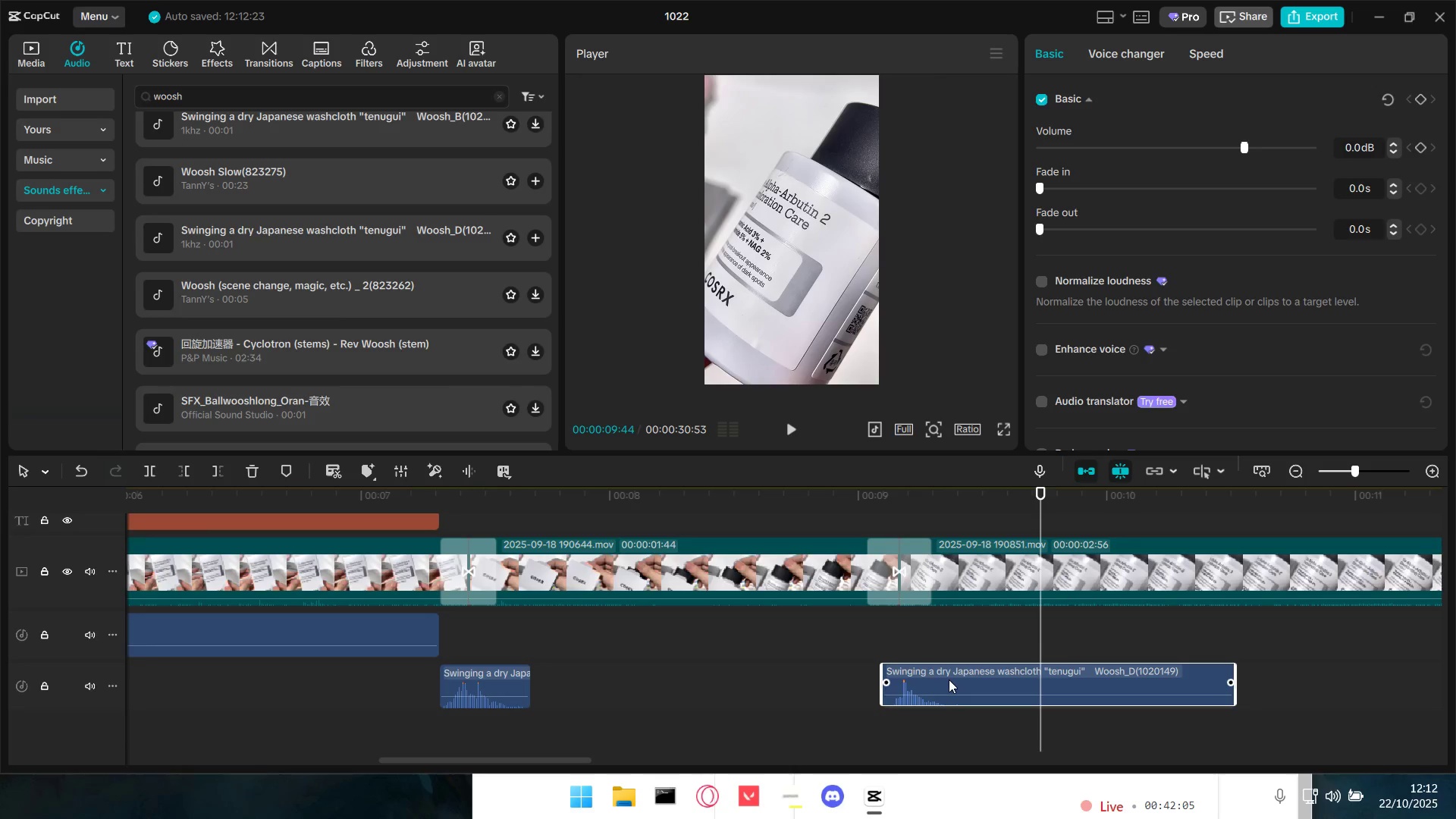 
left_click([847, 512])
 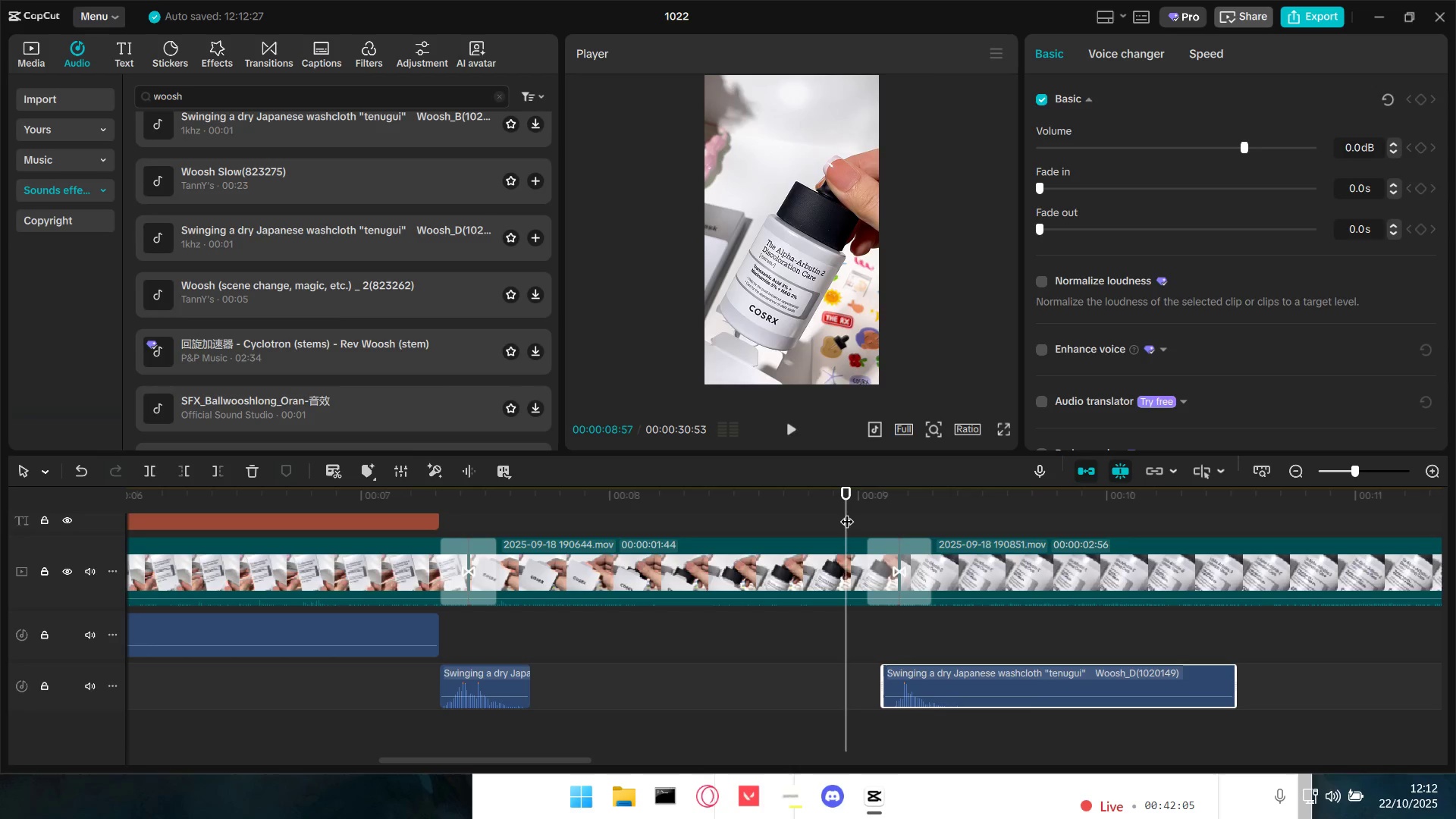 
key(Space)
 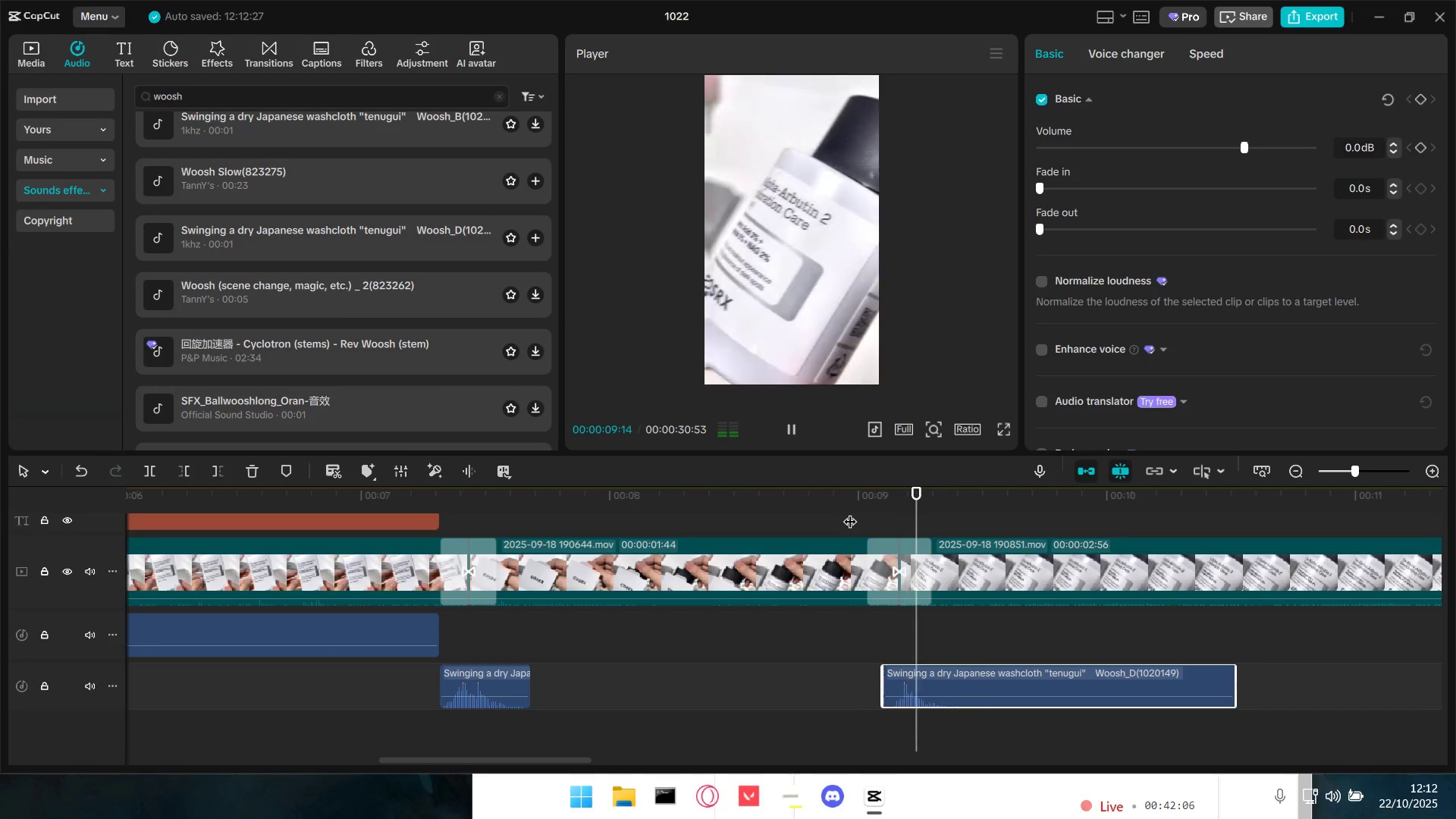 
key(Space)
 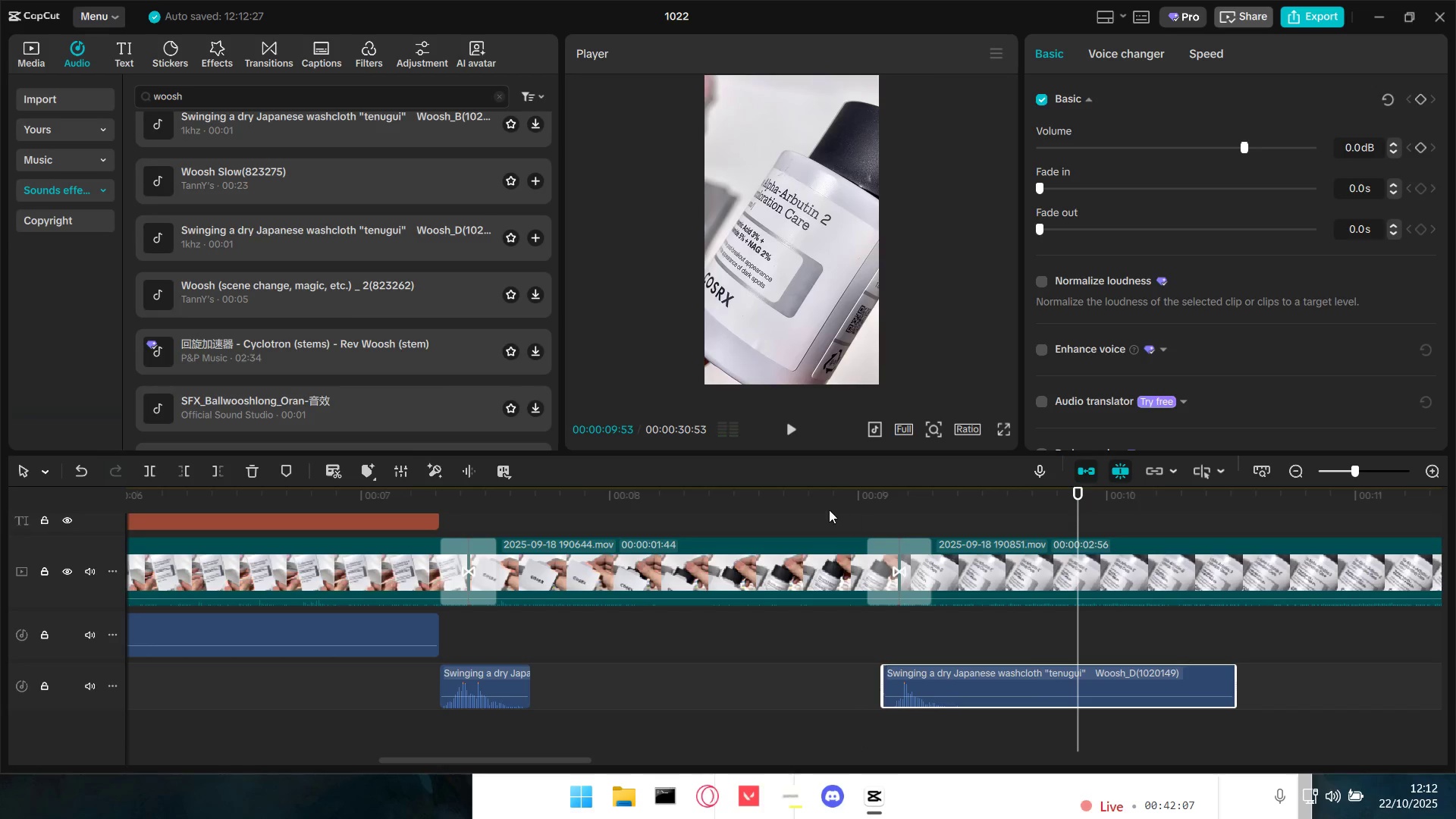 
left_click([829, 510])
 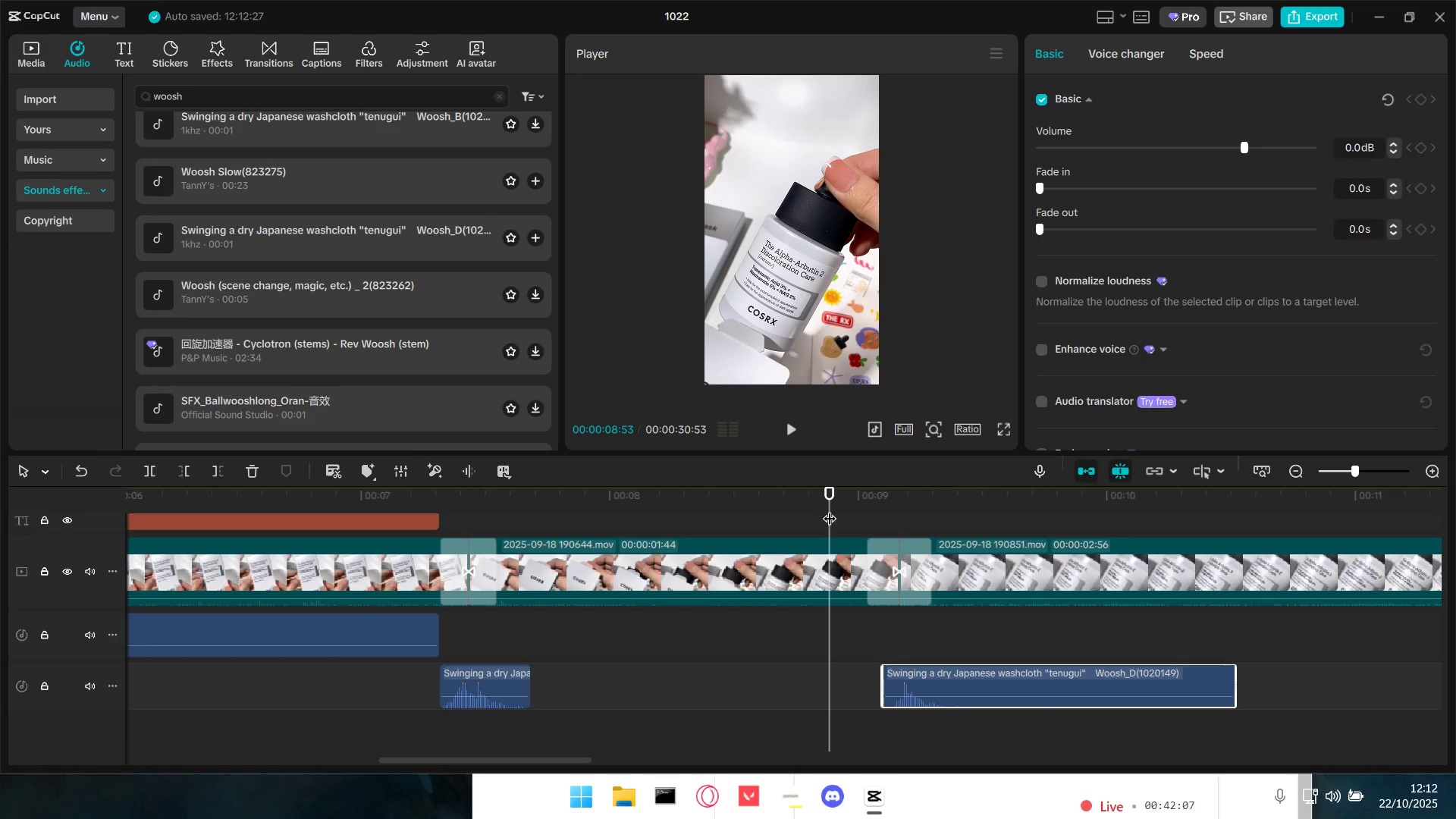 
key(Space)
 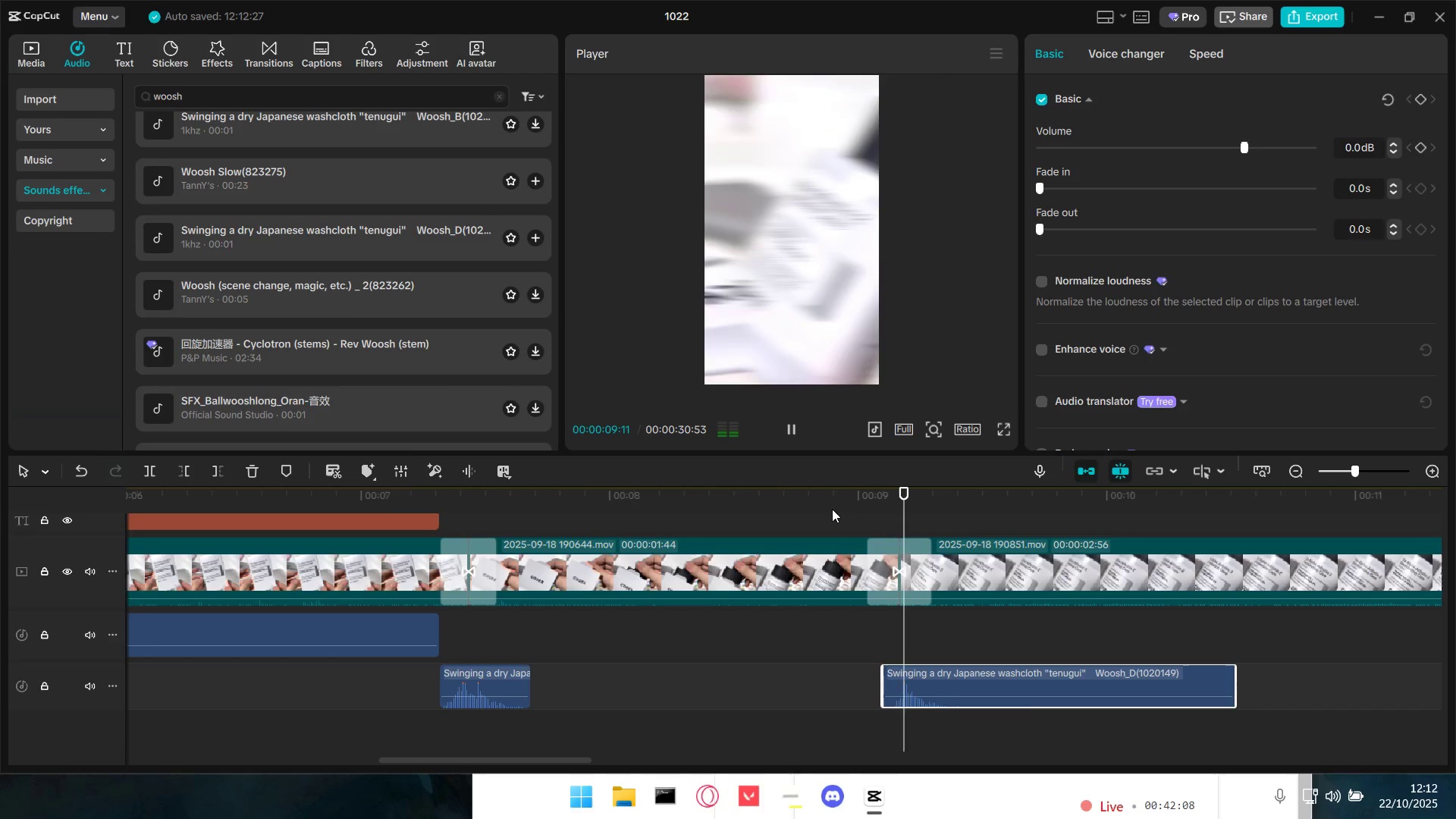 
key(Space)
 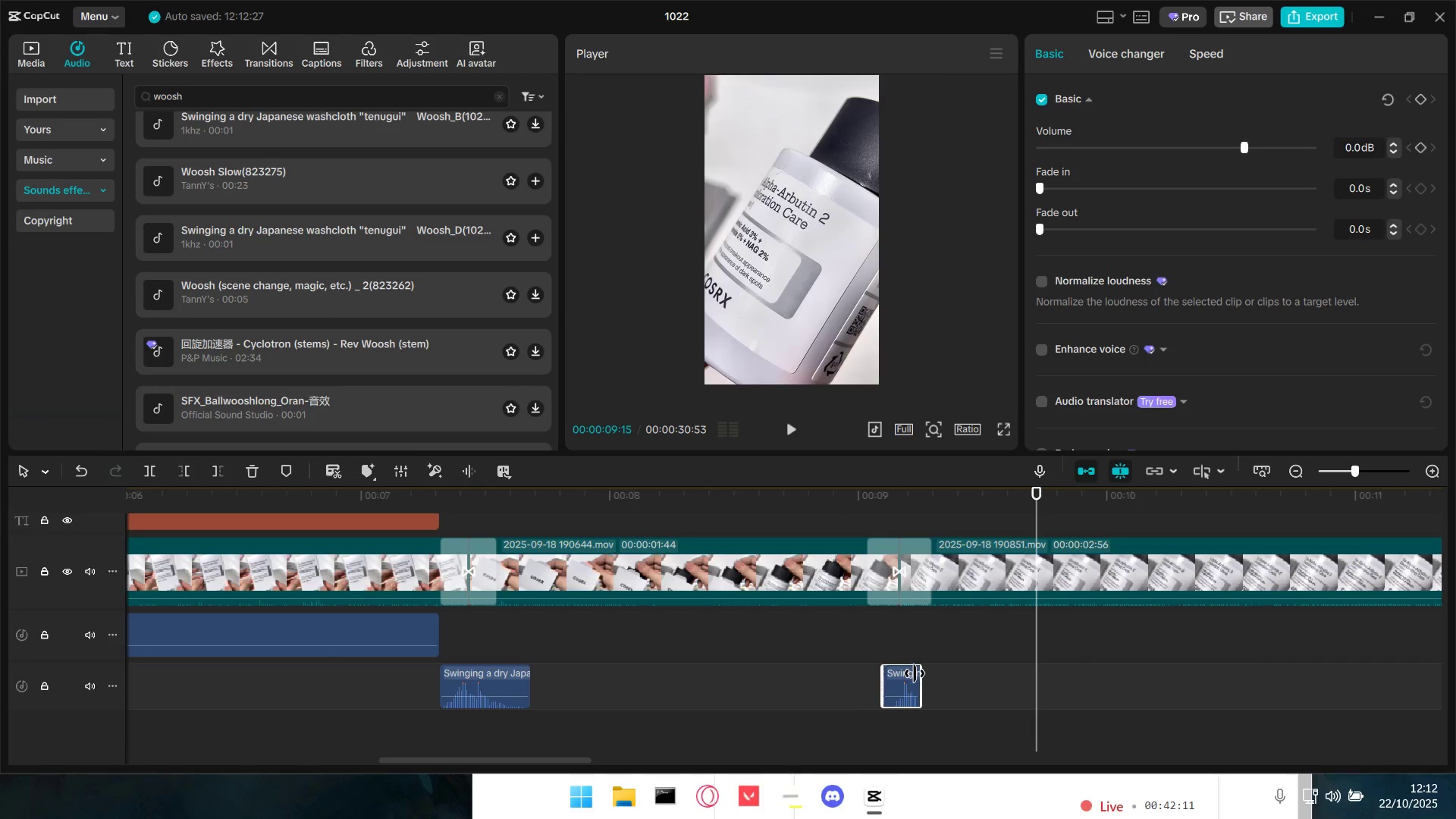 
hold_key(key=ControlLeft, duration=0.65)
 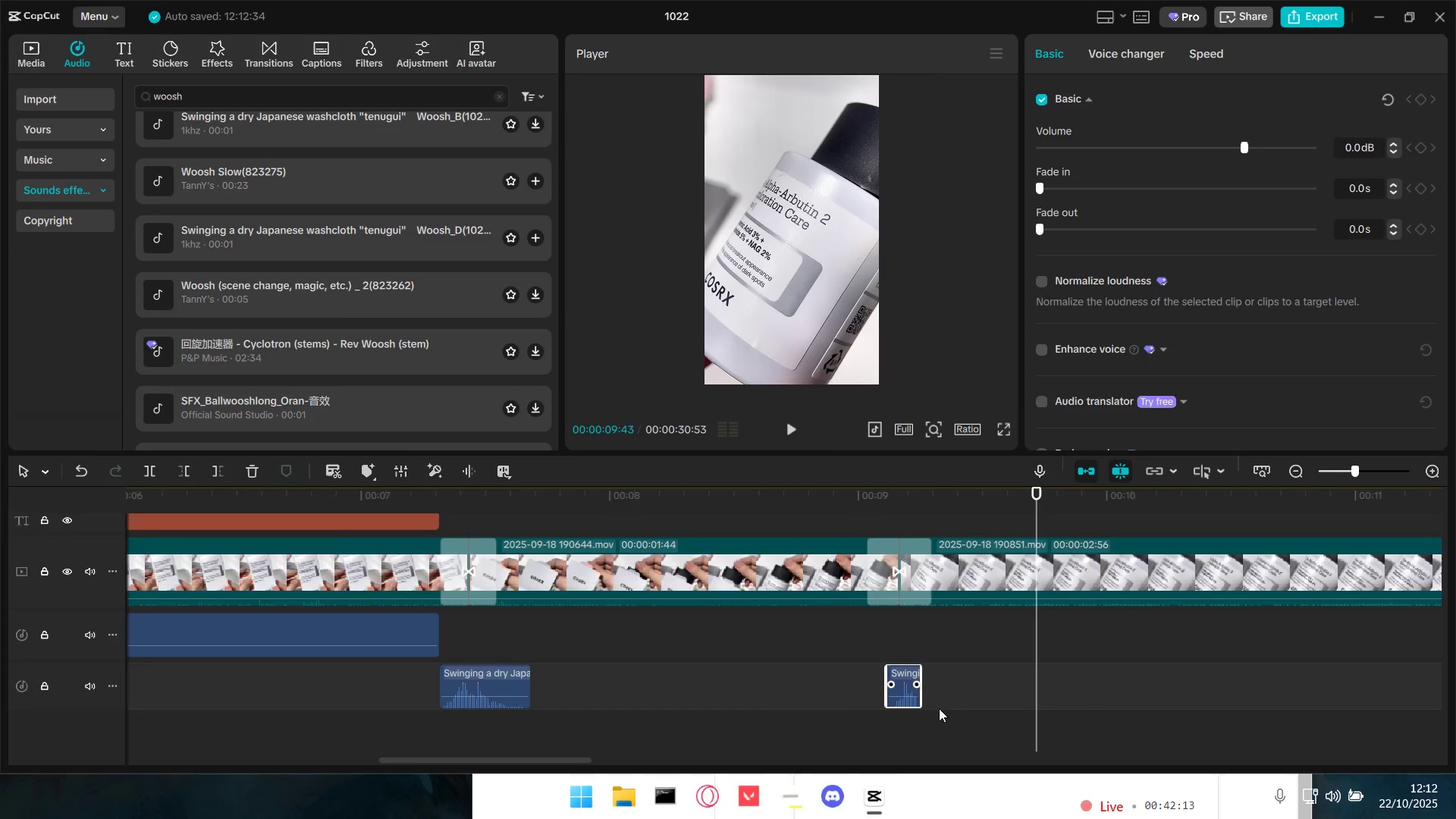 
hold_key(key=ControlLeft, duration=0.72)
scroll: coordinate [951, 715], scroll_direction: up, amount: 11.0
 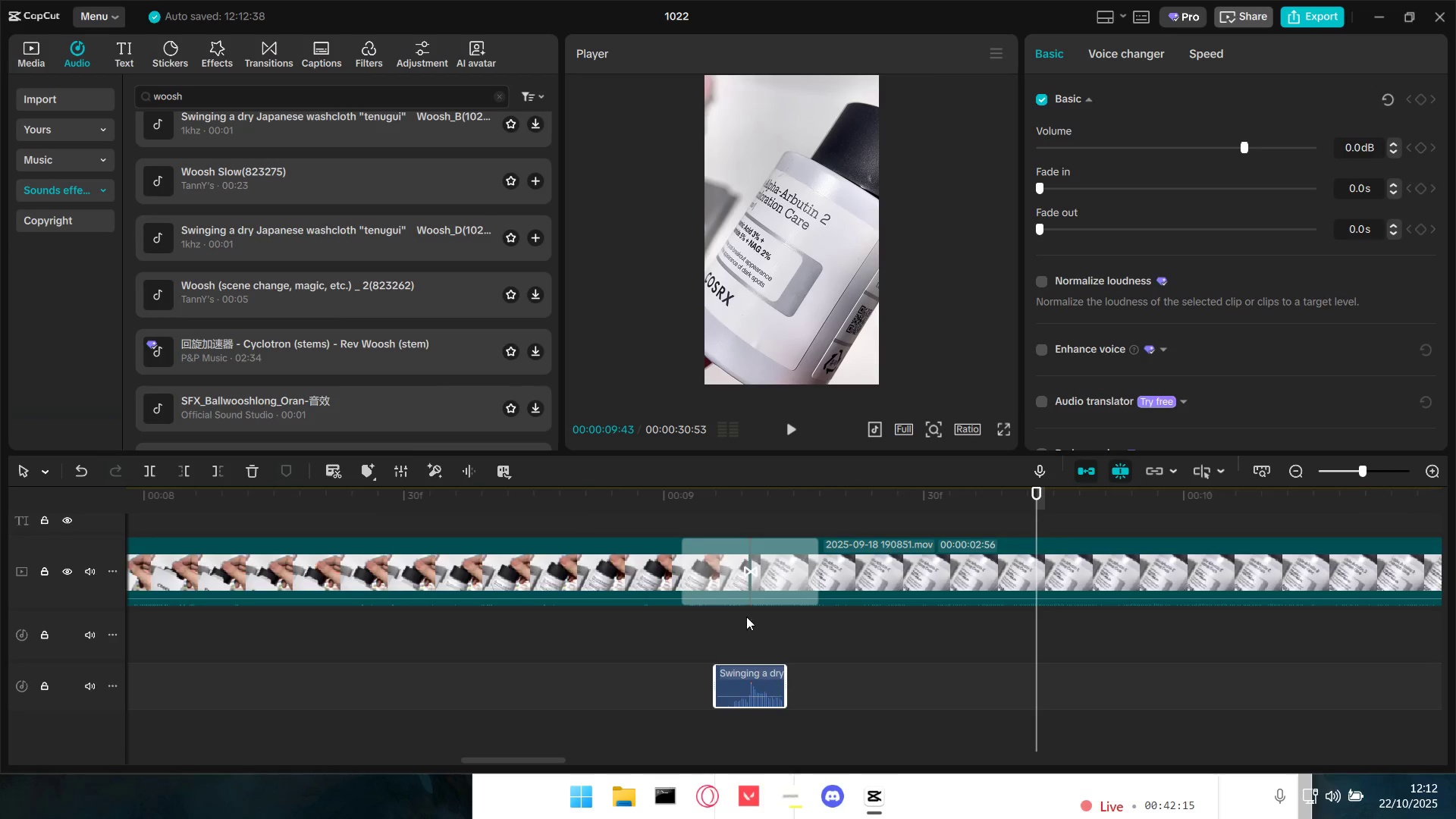 
left_click([648, 500])
 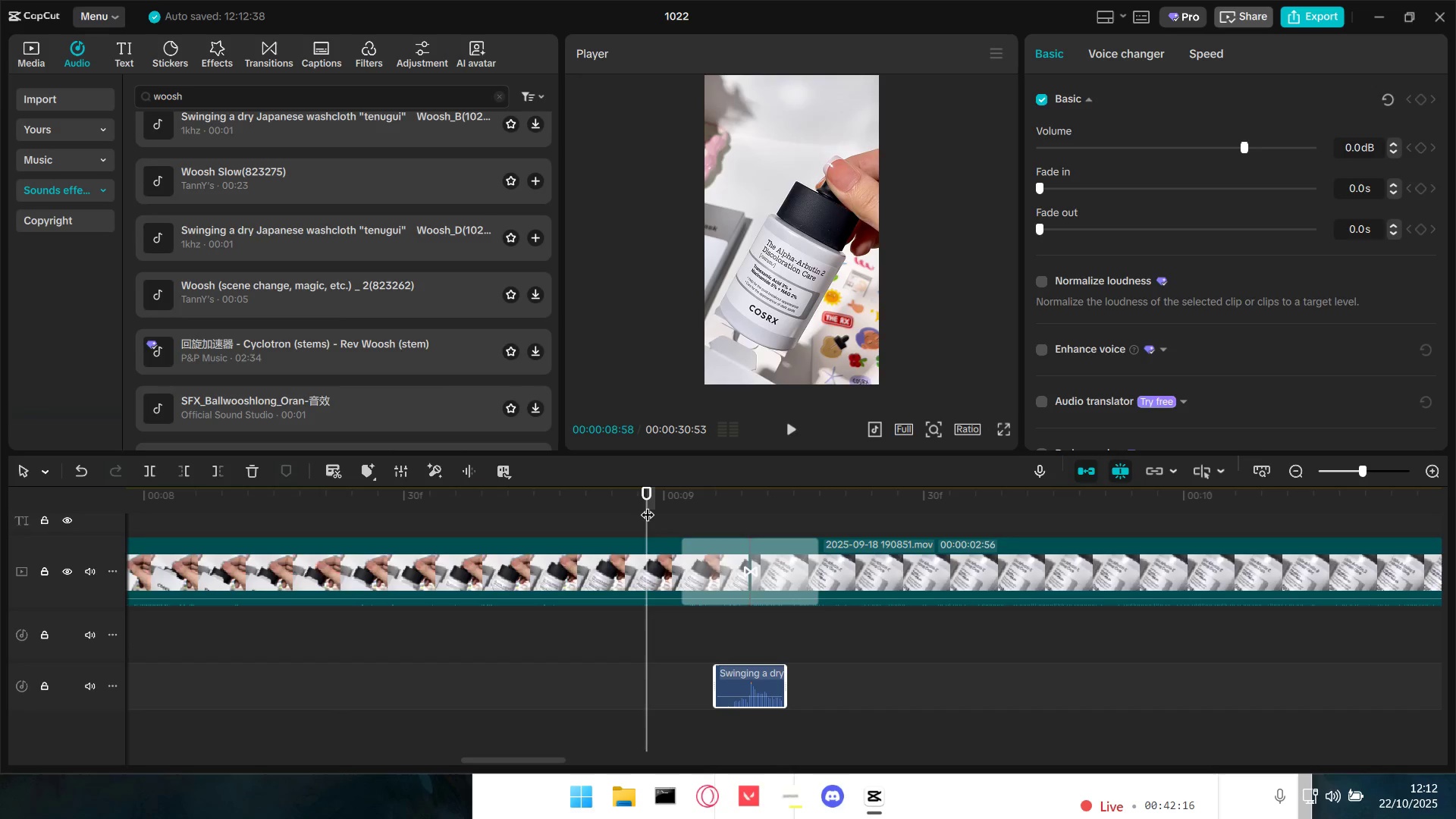 
key(Space)
 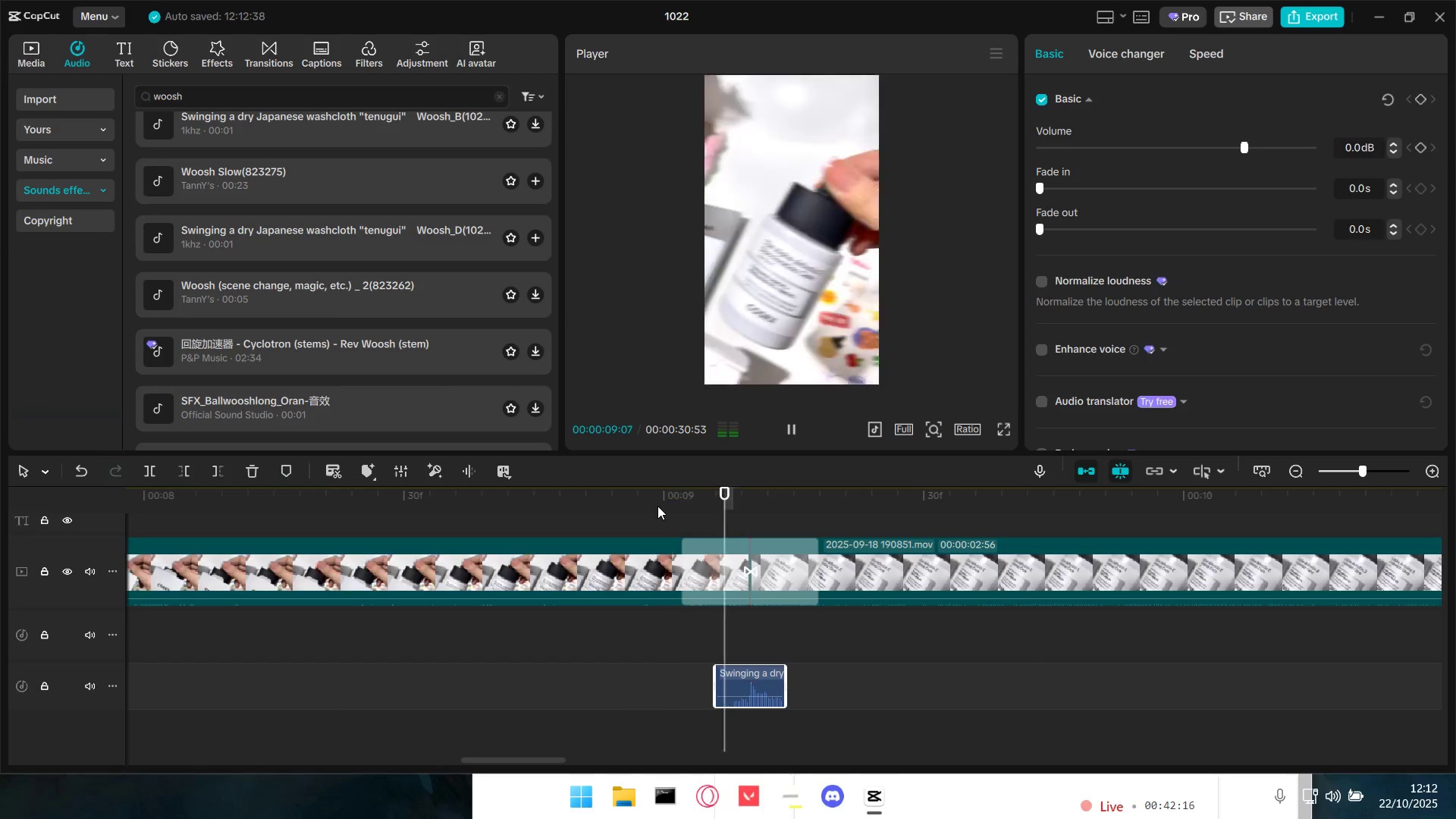 
key(Space)
 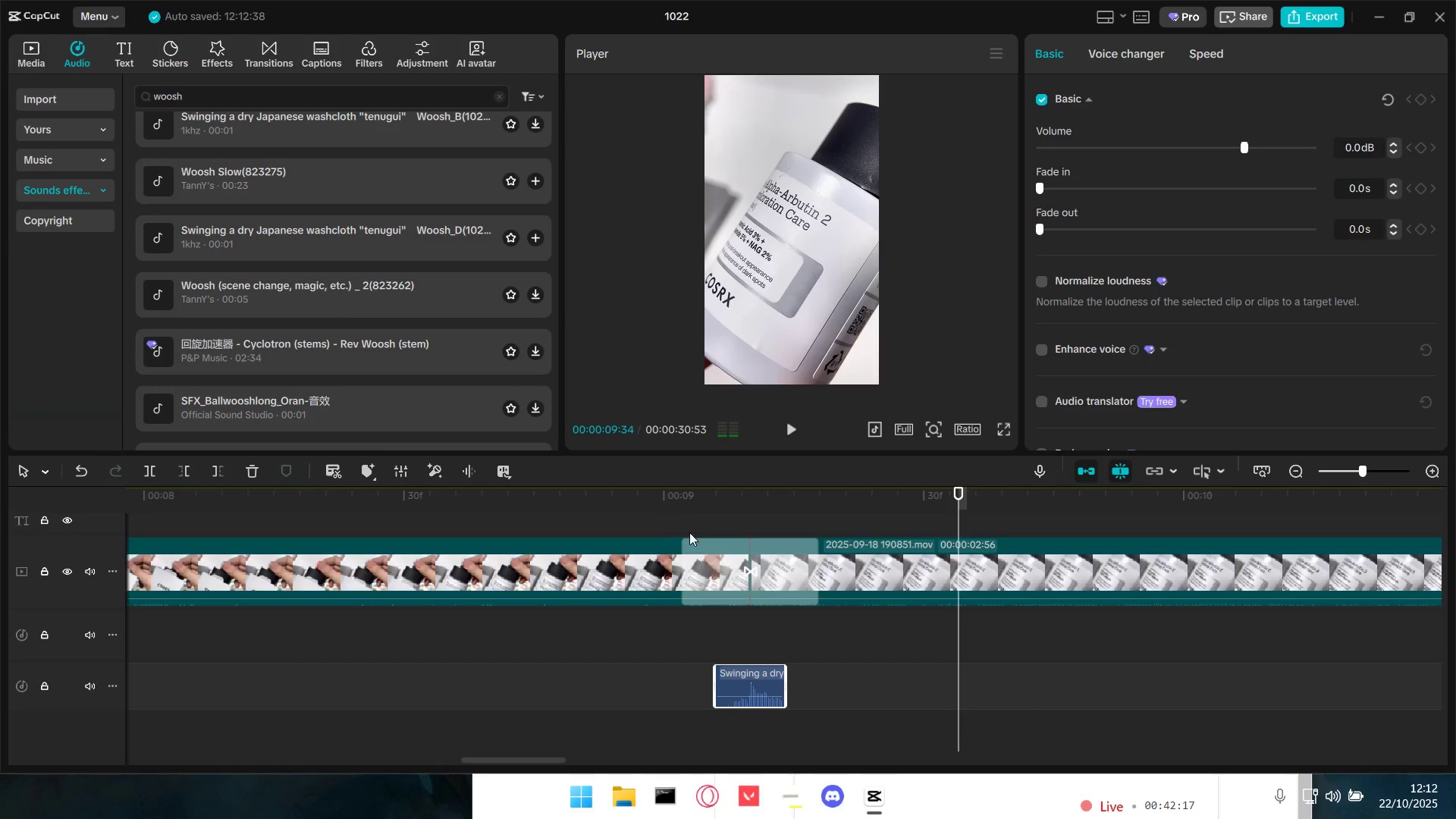 
hold_key(key=ControlLeft, duration=1.84)
scroll: coordinate [858, 635], scroll_direction: down, amount: 26.0
 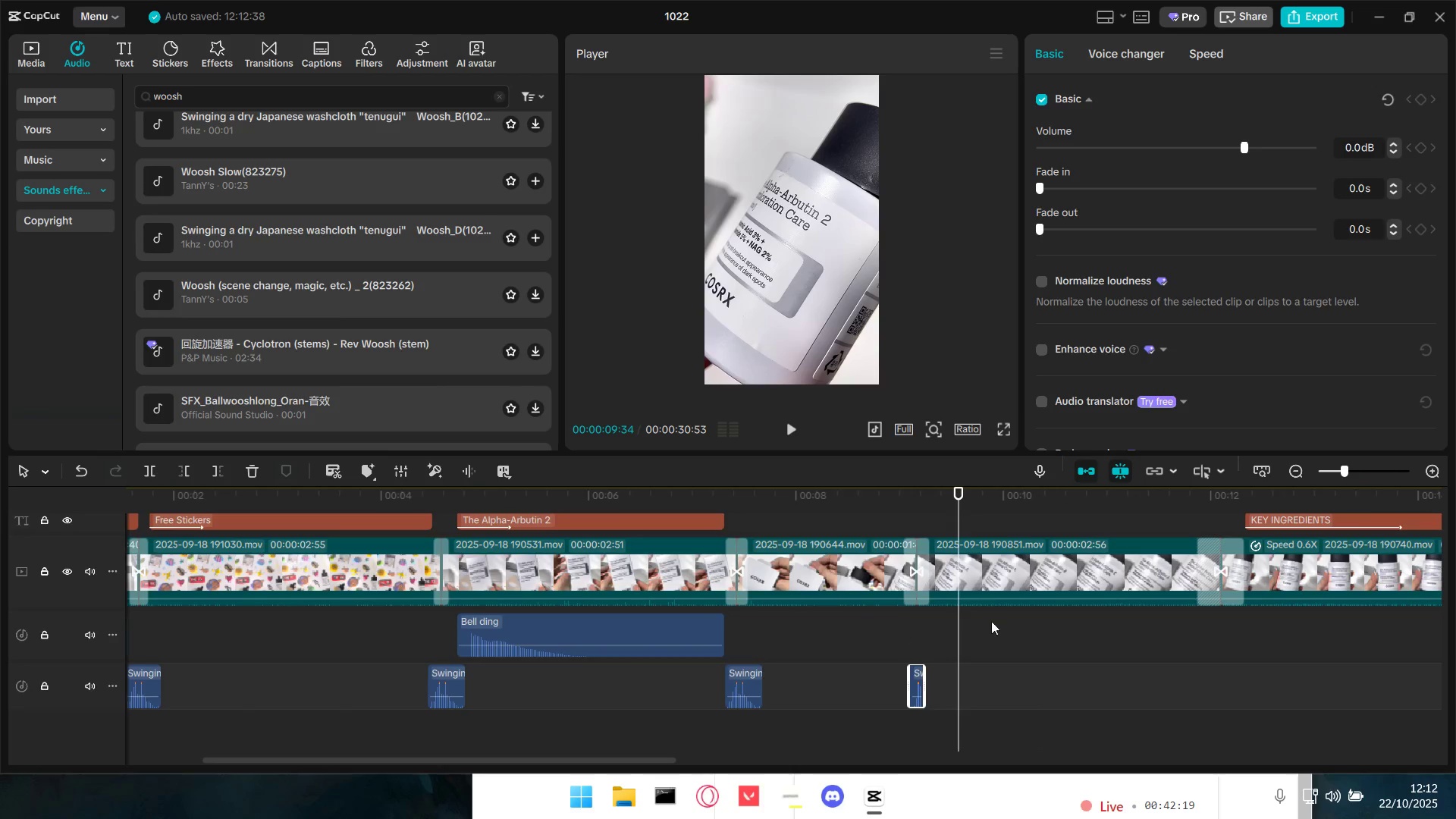 
key(Space)
 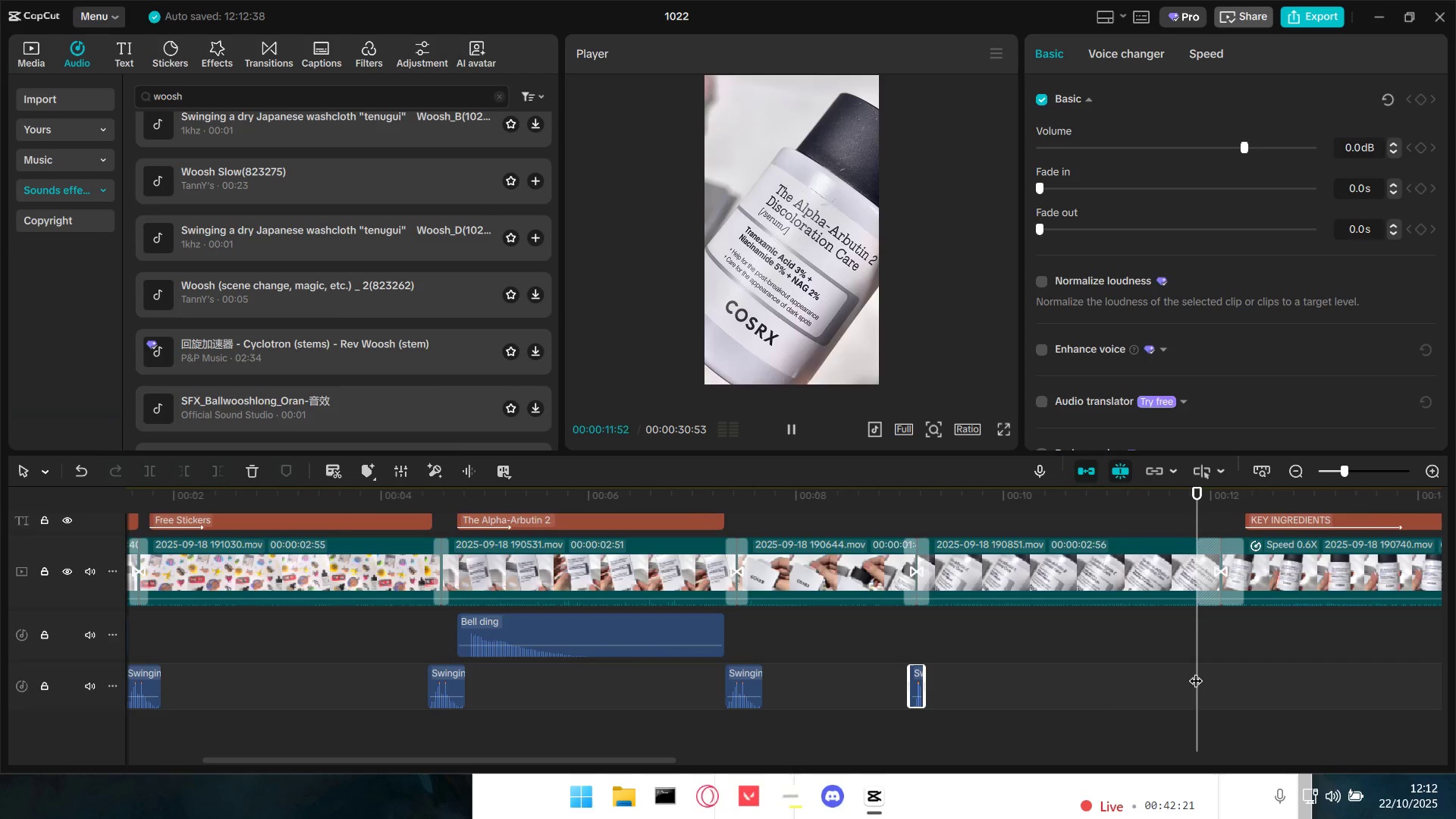 
key(Space)
 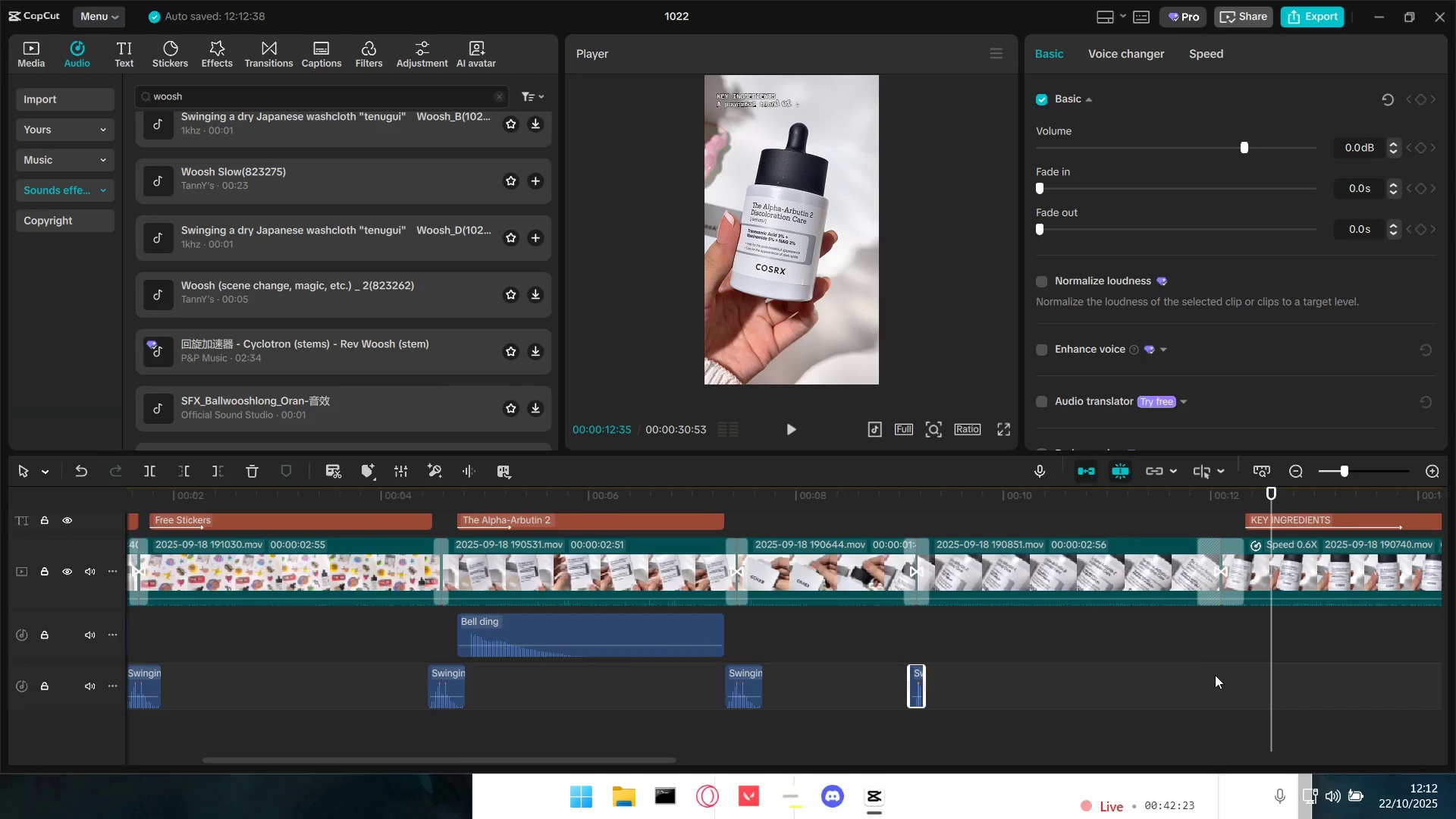 
left_click([1217, 675])
 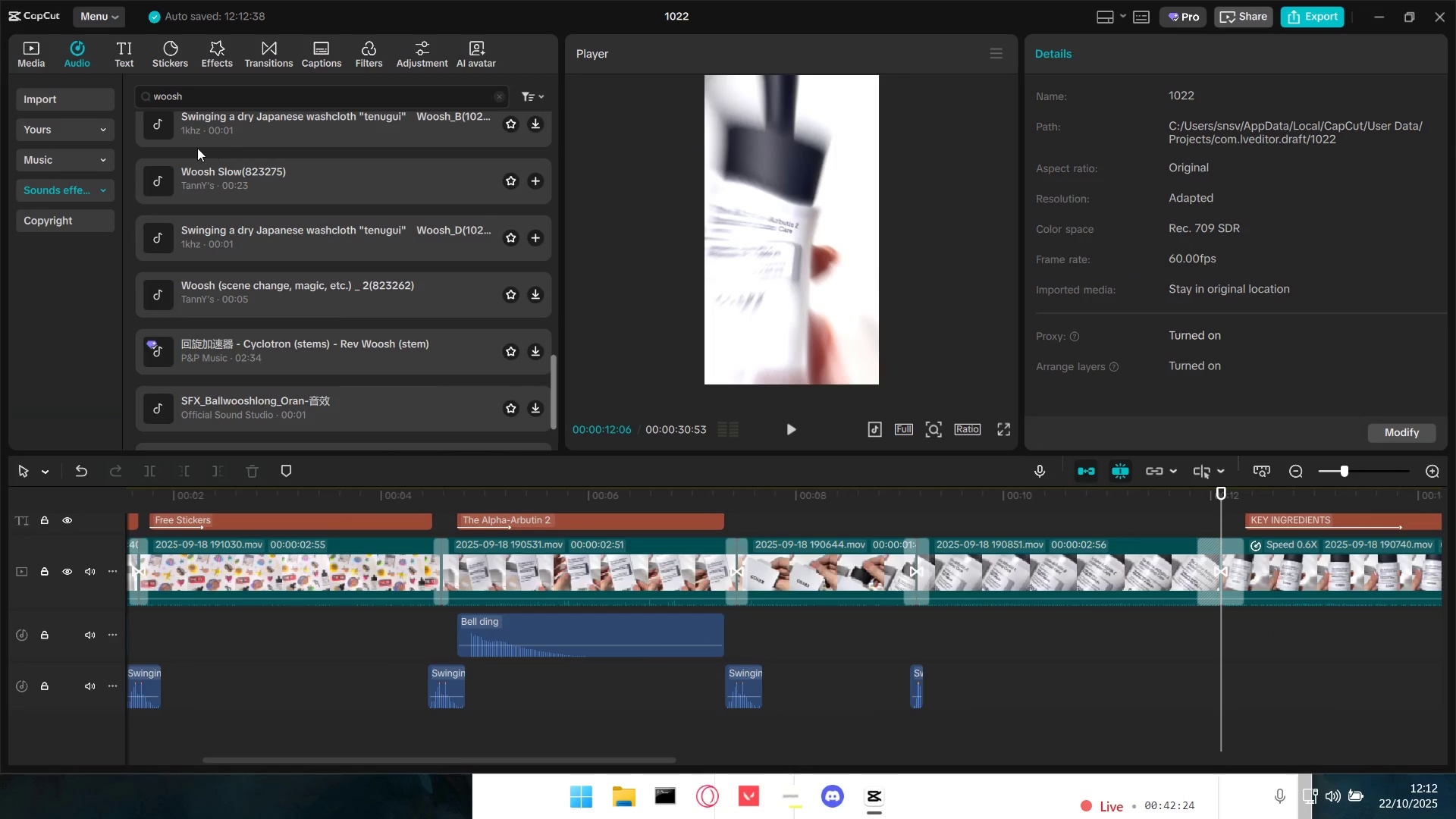 
left_click([162, 177])
 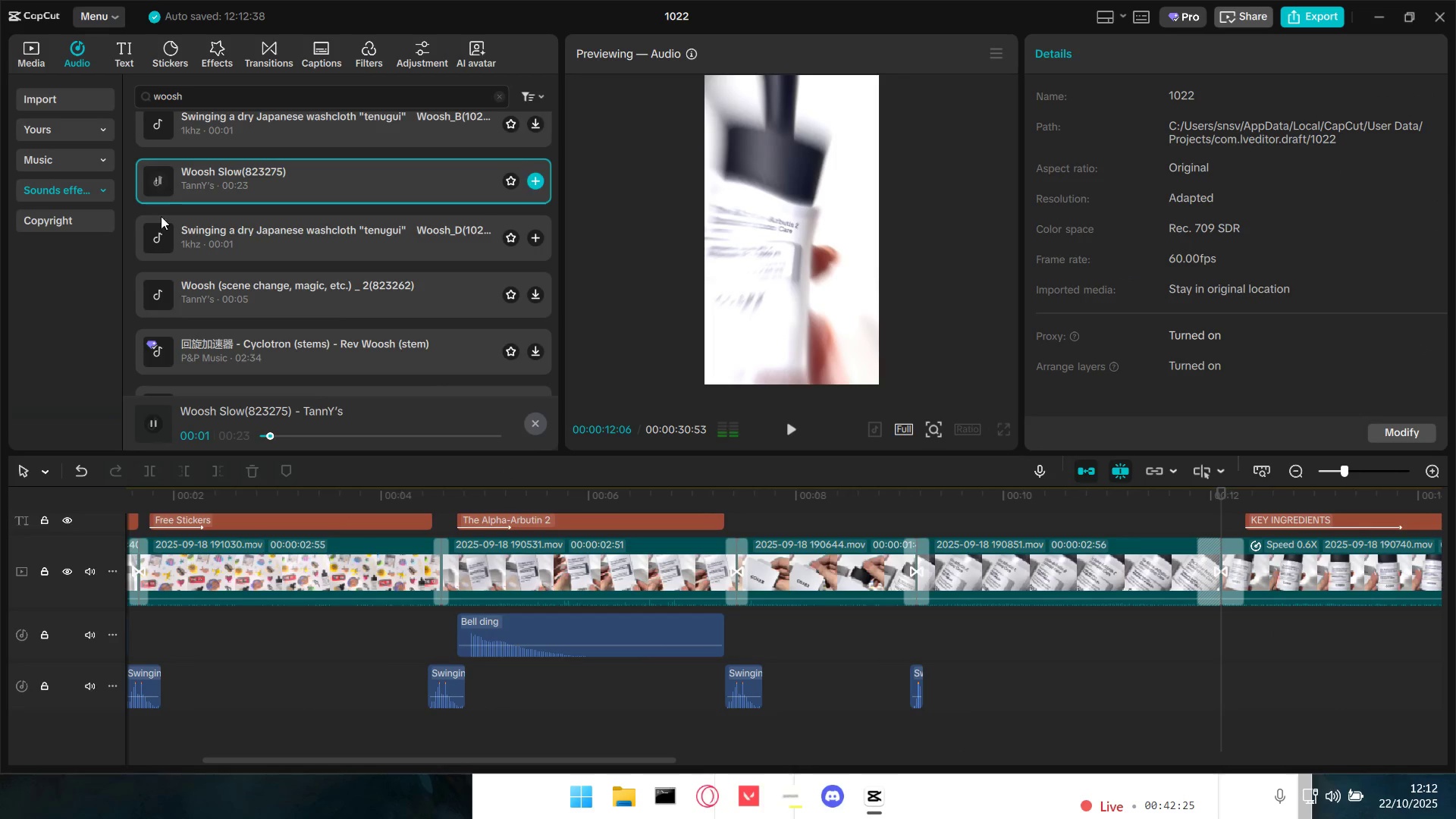 
left_click([153, 237])
 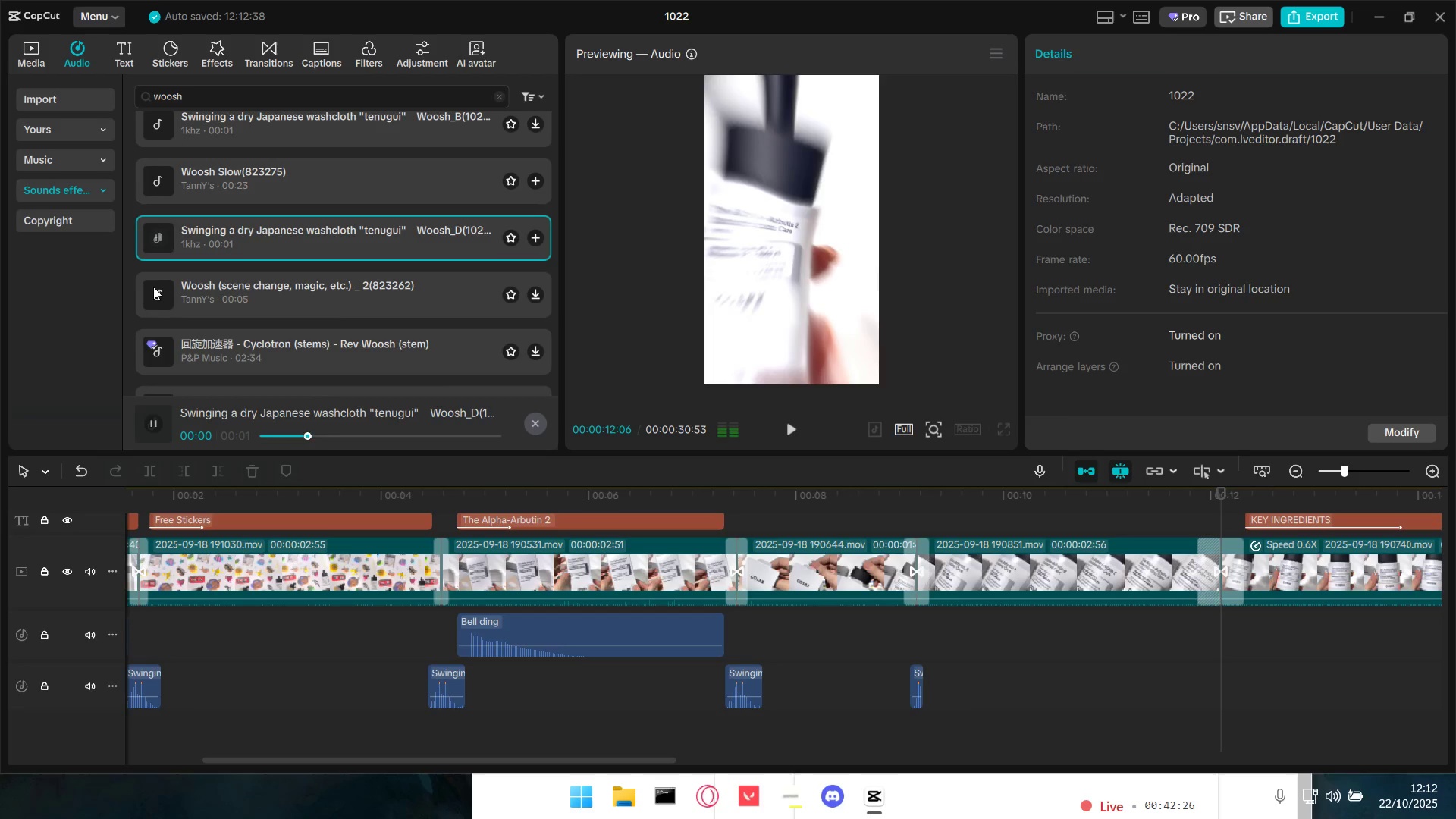 
double_click([151, 290])
 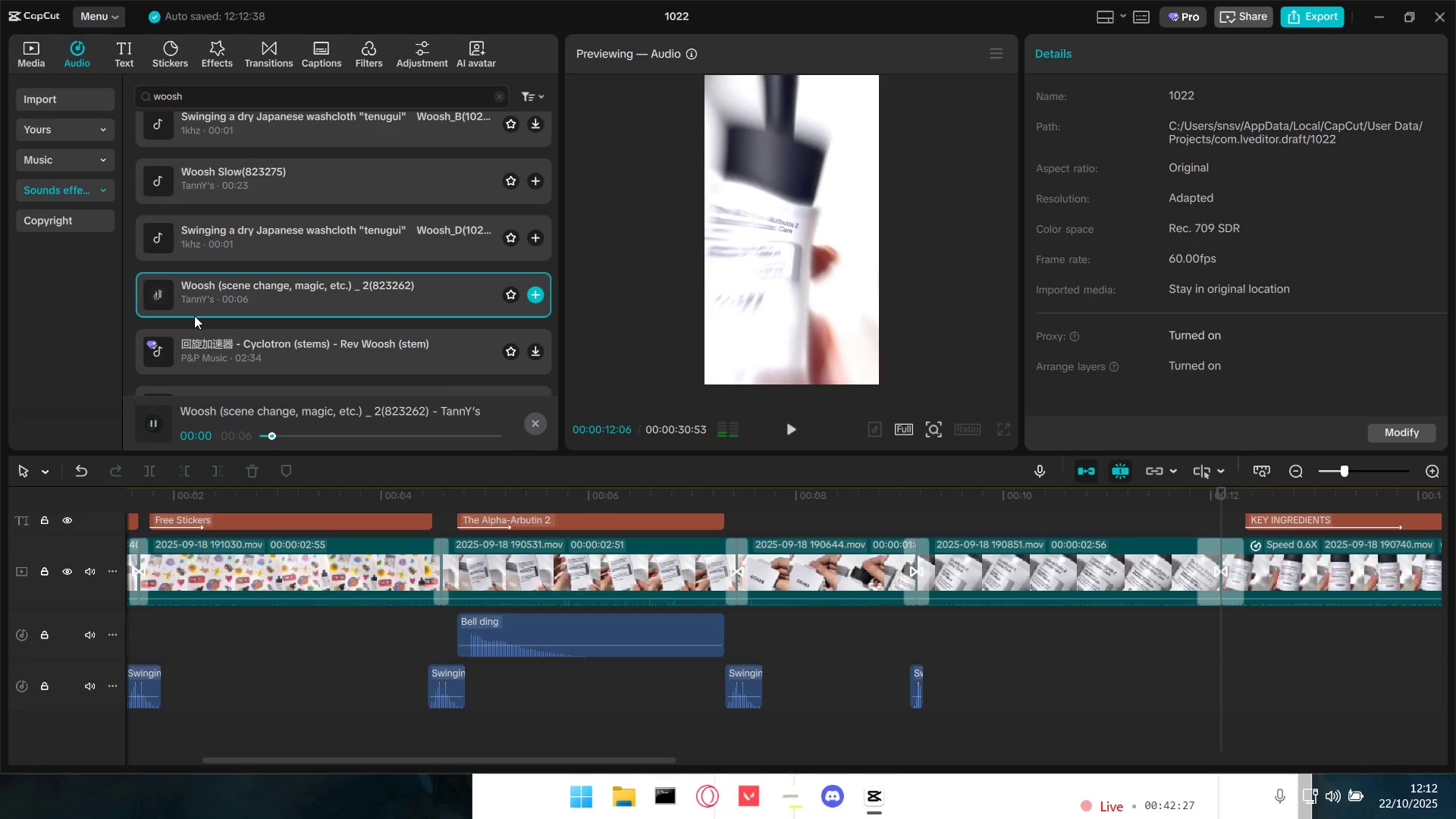 
scroll: coordinate [194, 316], scroll_direction: down, amount: 1.0
 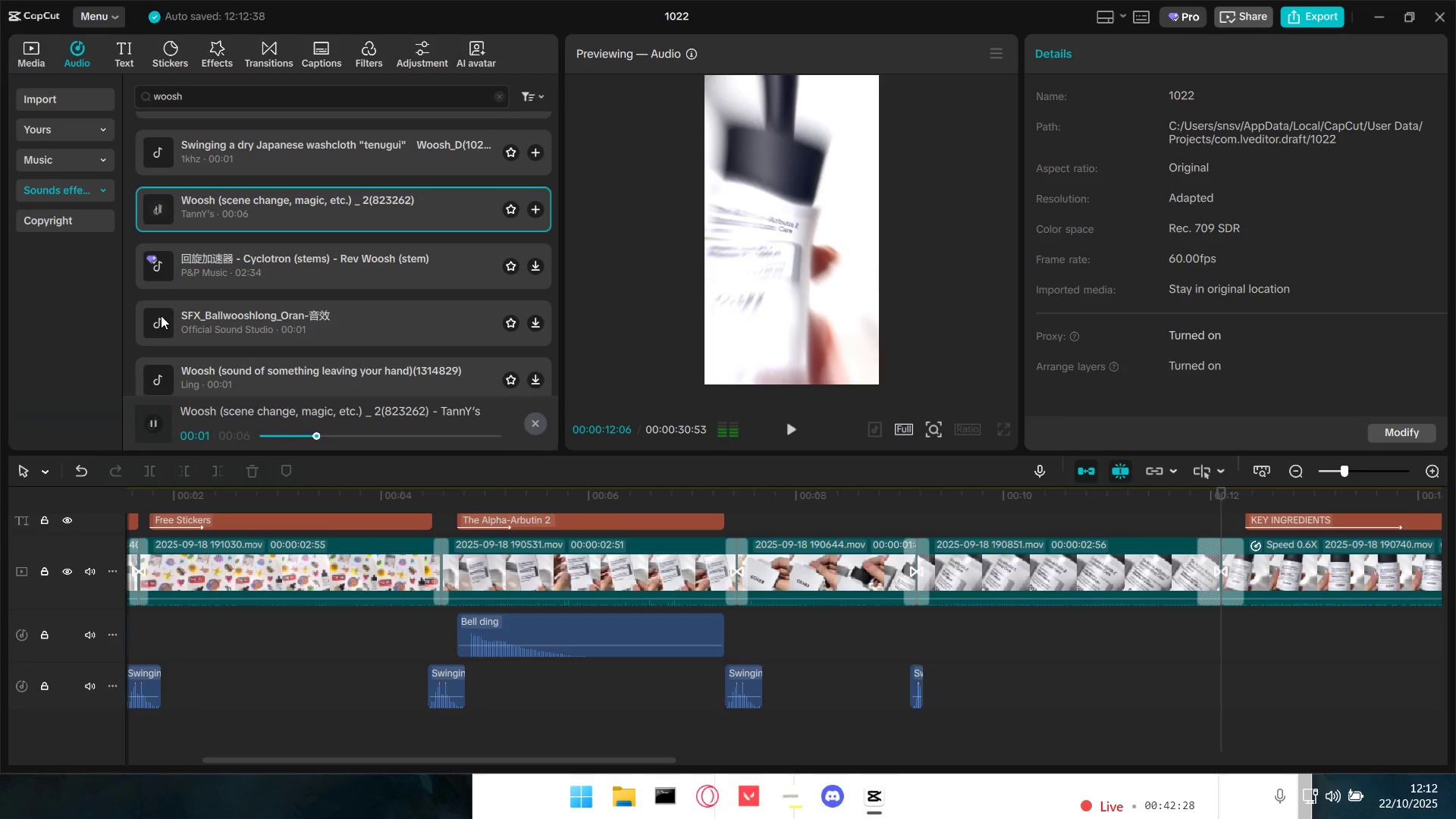 
left_click([159, 325])
 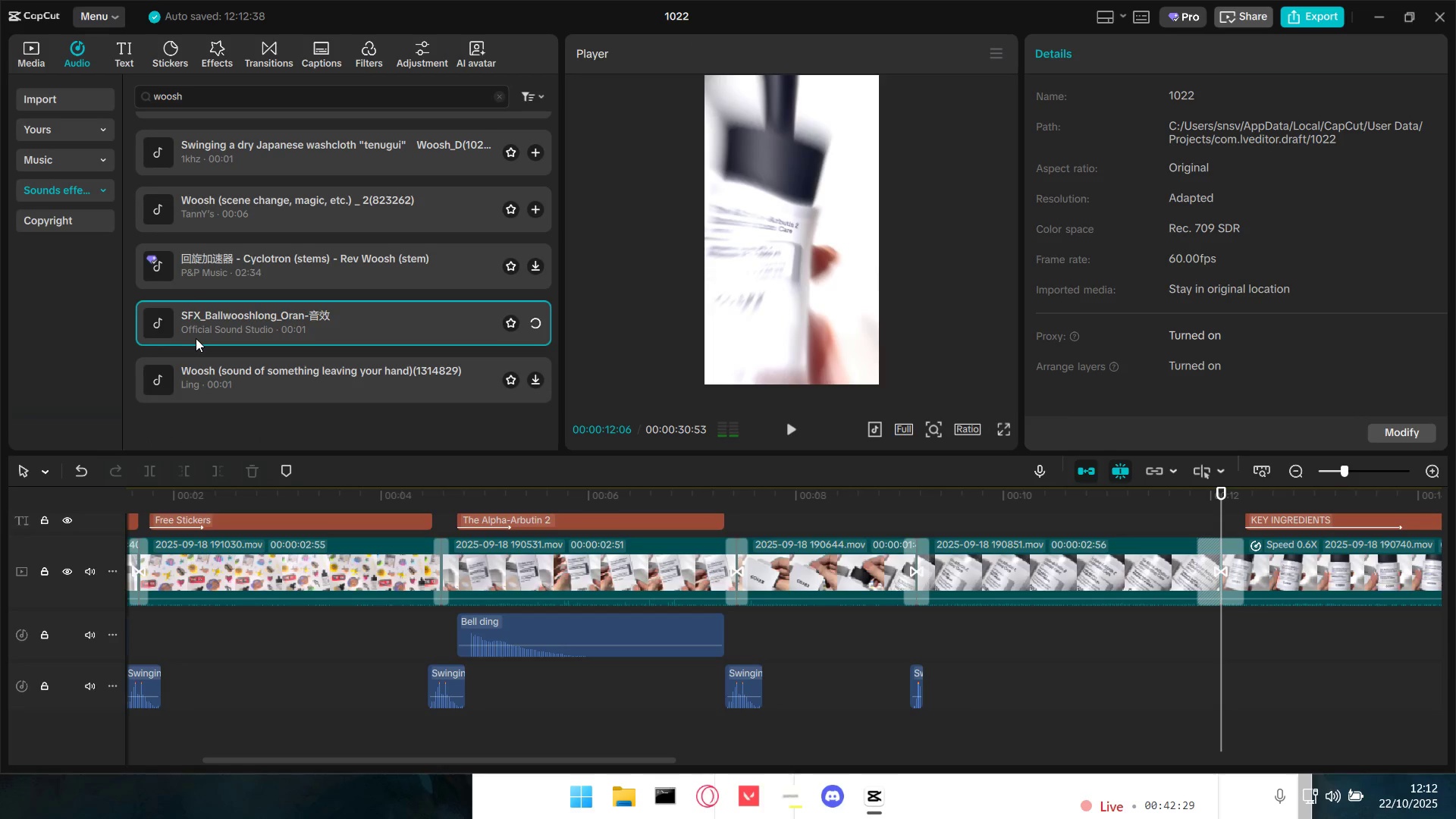 
scroll: coordinate [334, 278], scroll_direction: down, amount: 9.0
 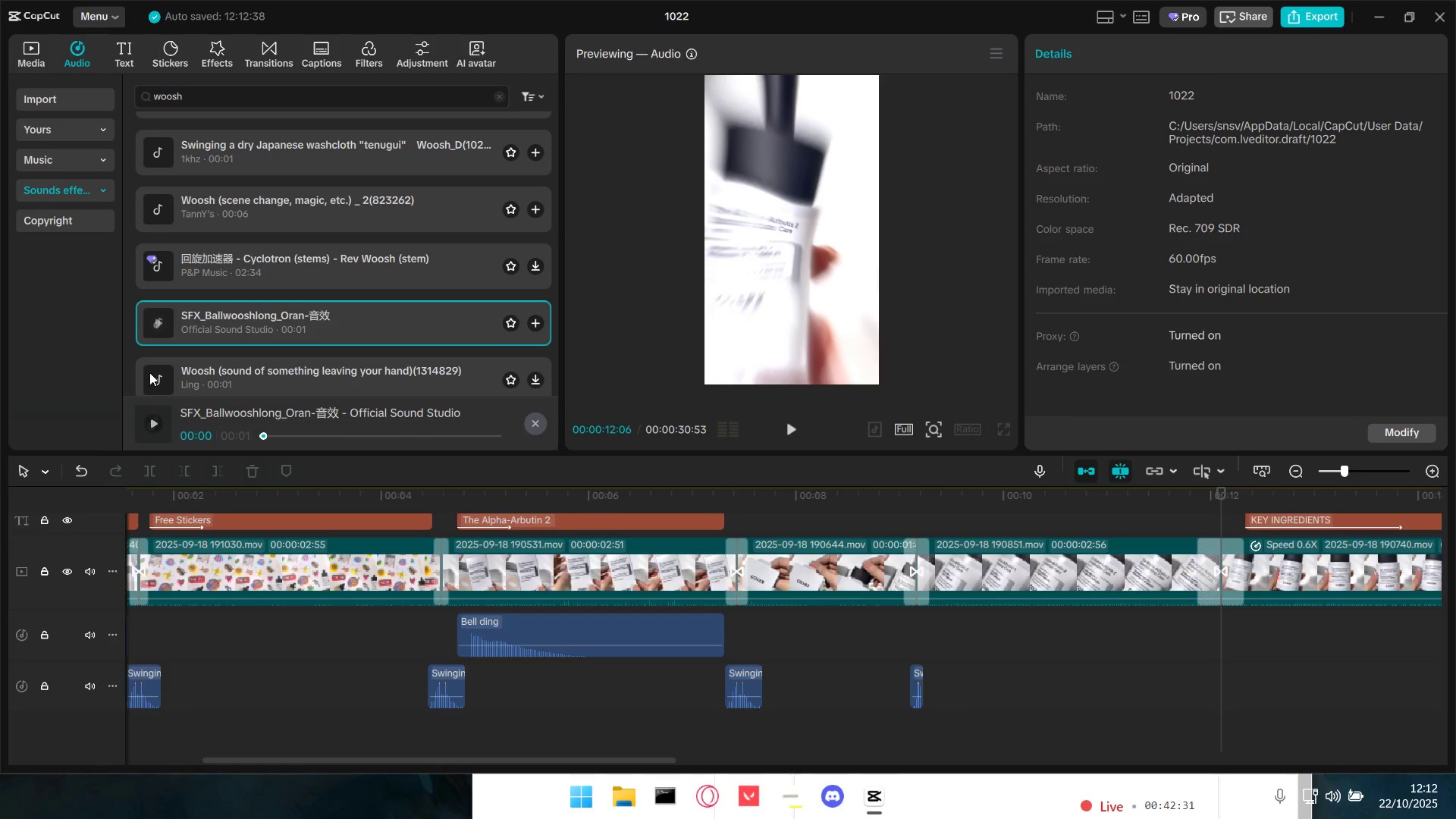 
left_click([158, 374])
 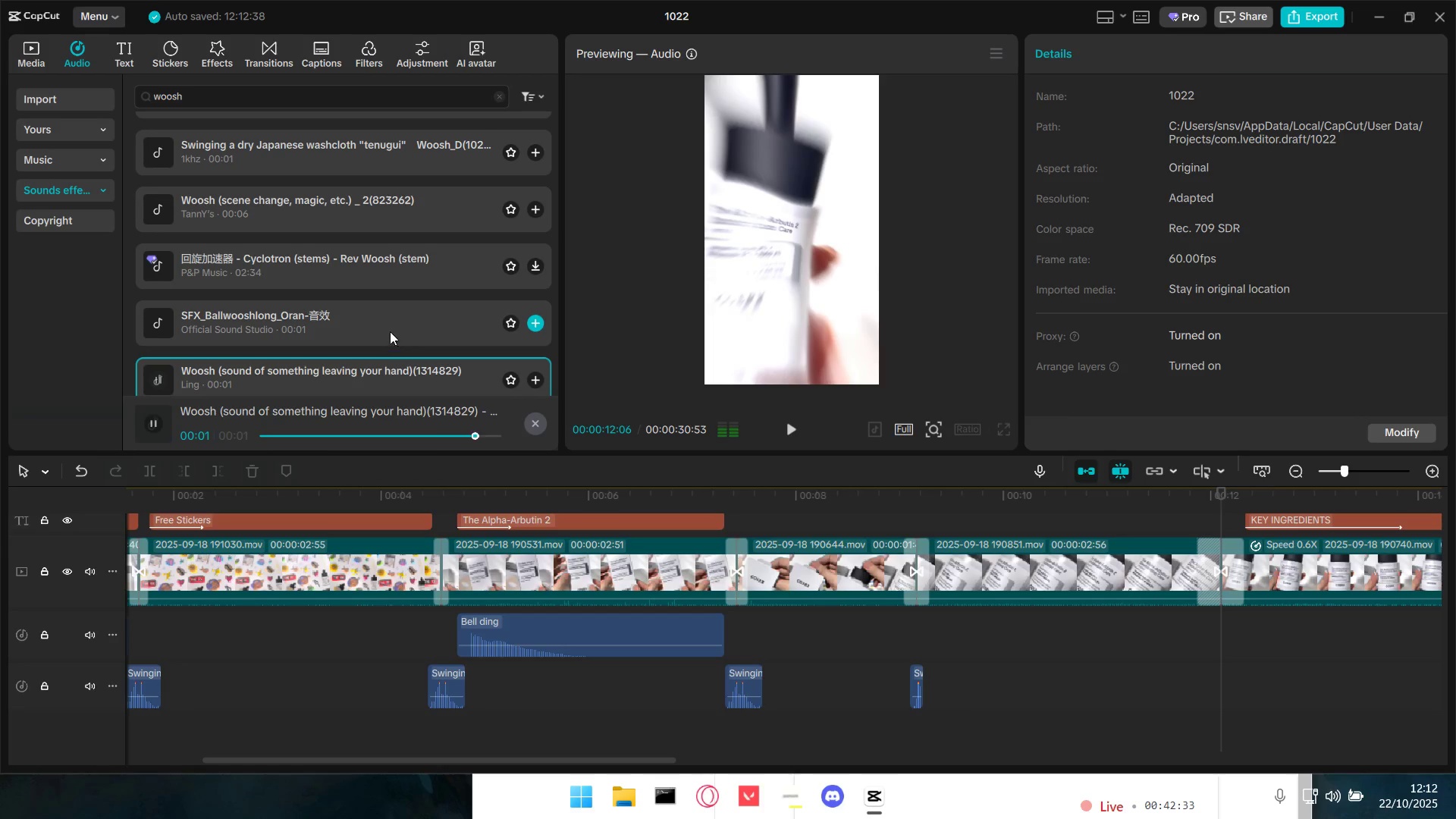 
scroll: coordinate [364, 308], scroll_direction: up, amount: 17.0
 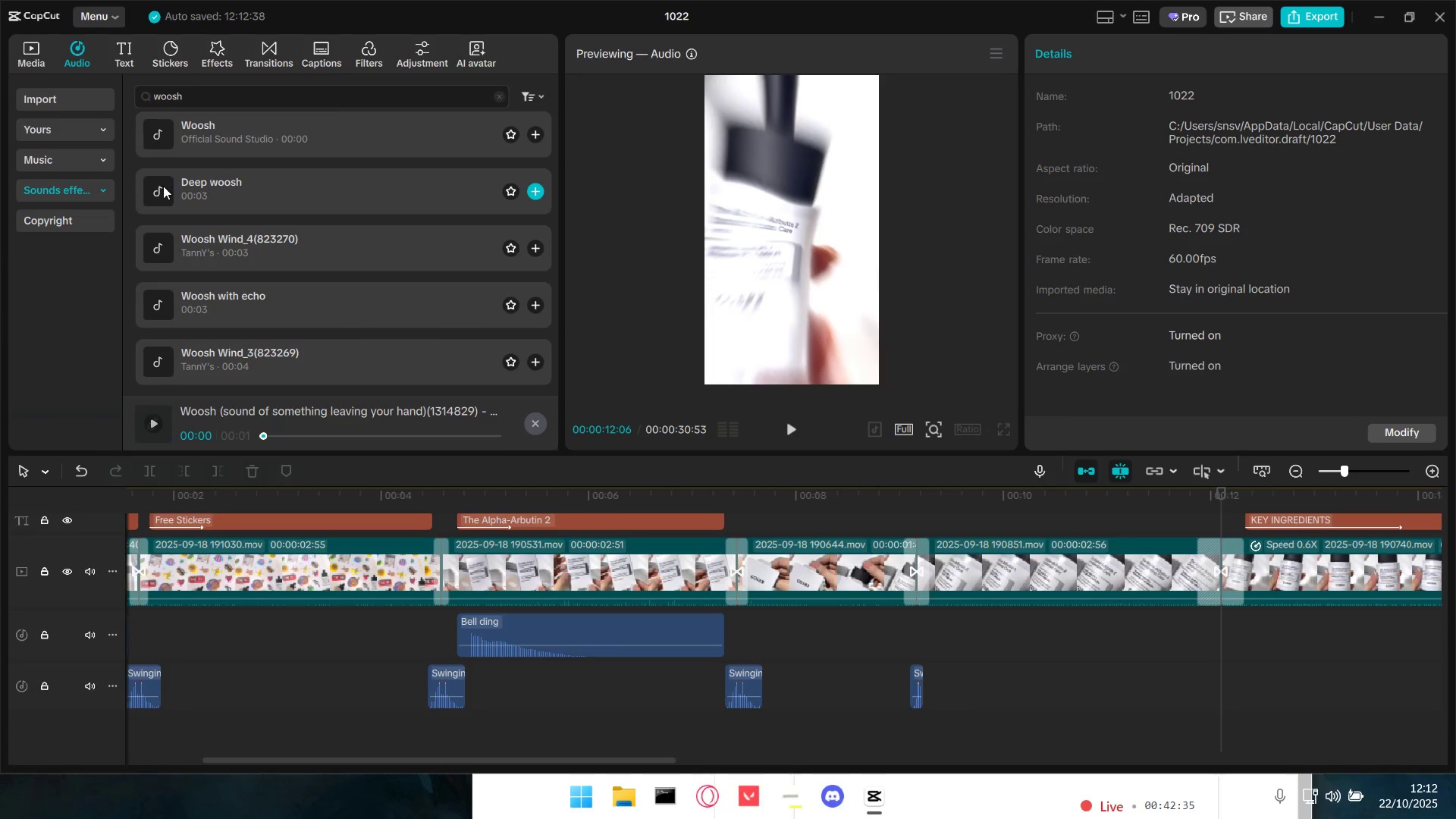 
left_click([162, 186])
 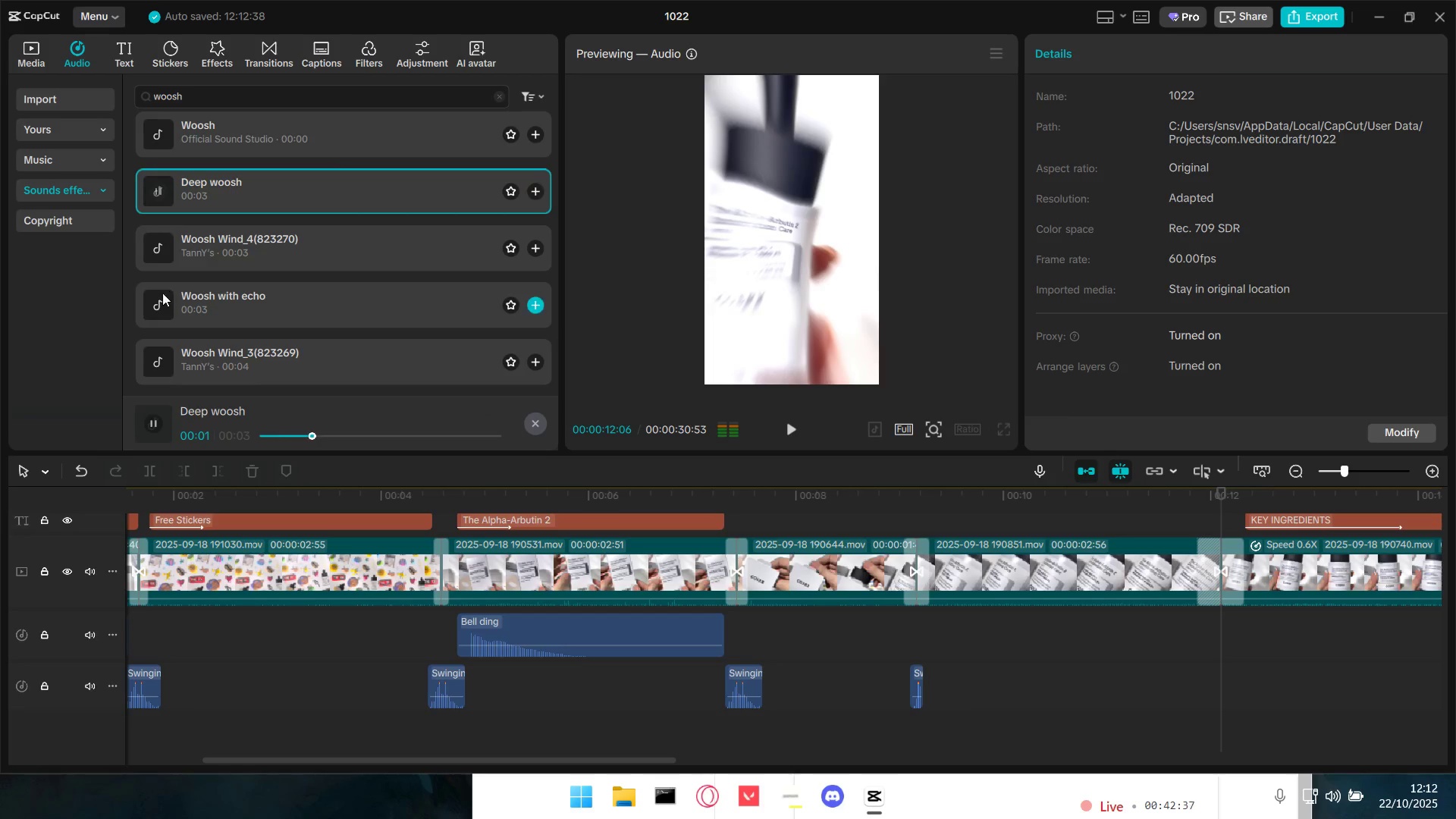 
left_click([160, 302])
 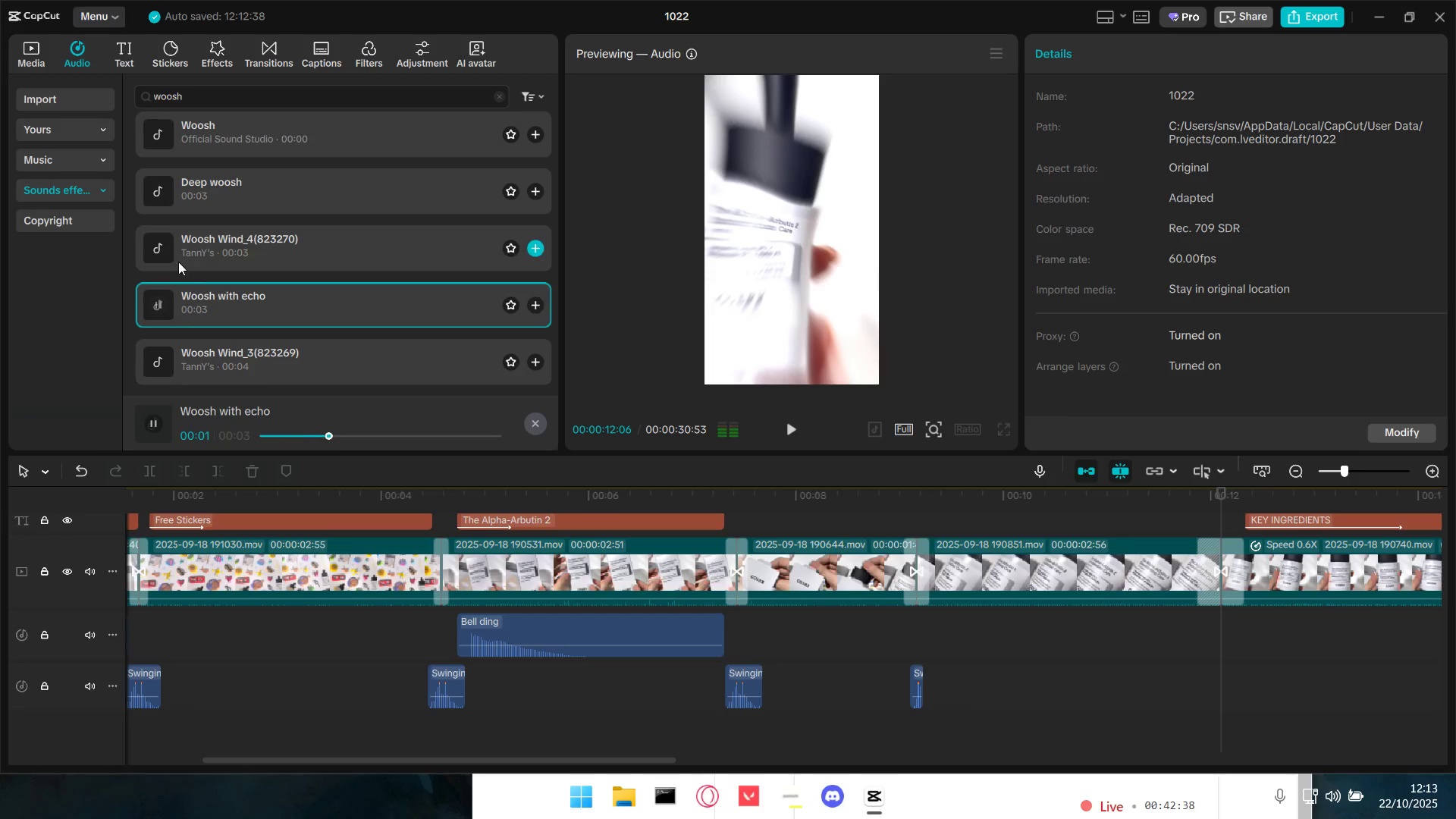 
left_click([162, 248])
 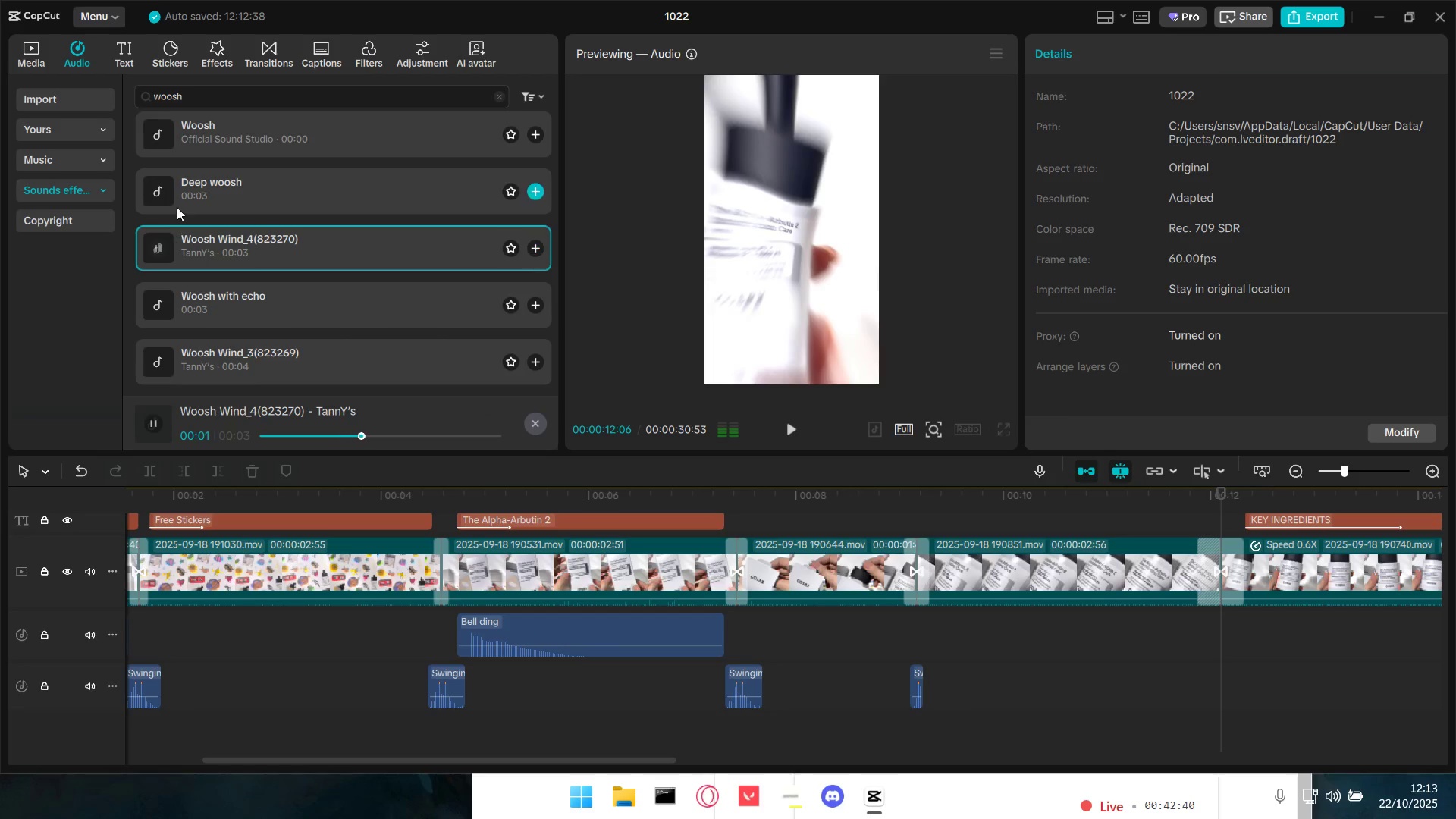 
left_click([165, 130])
 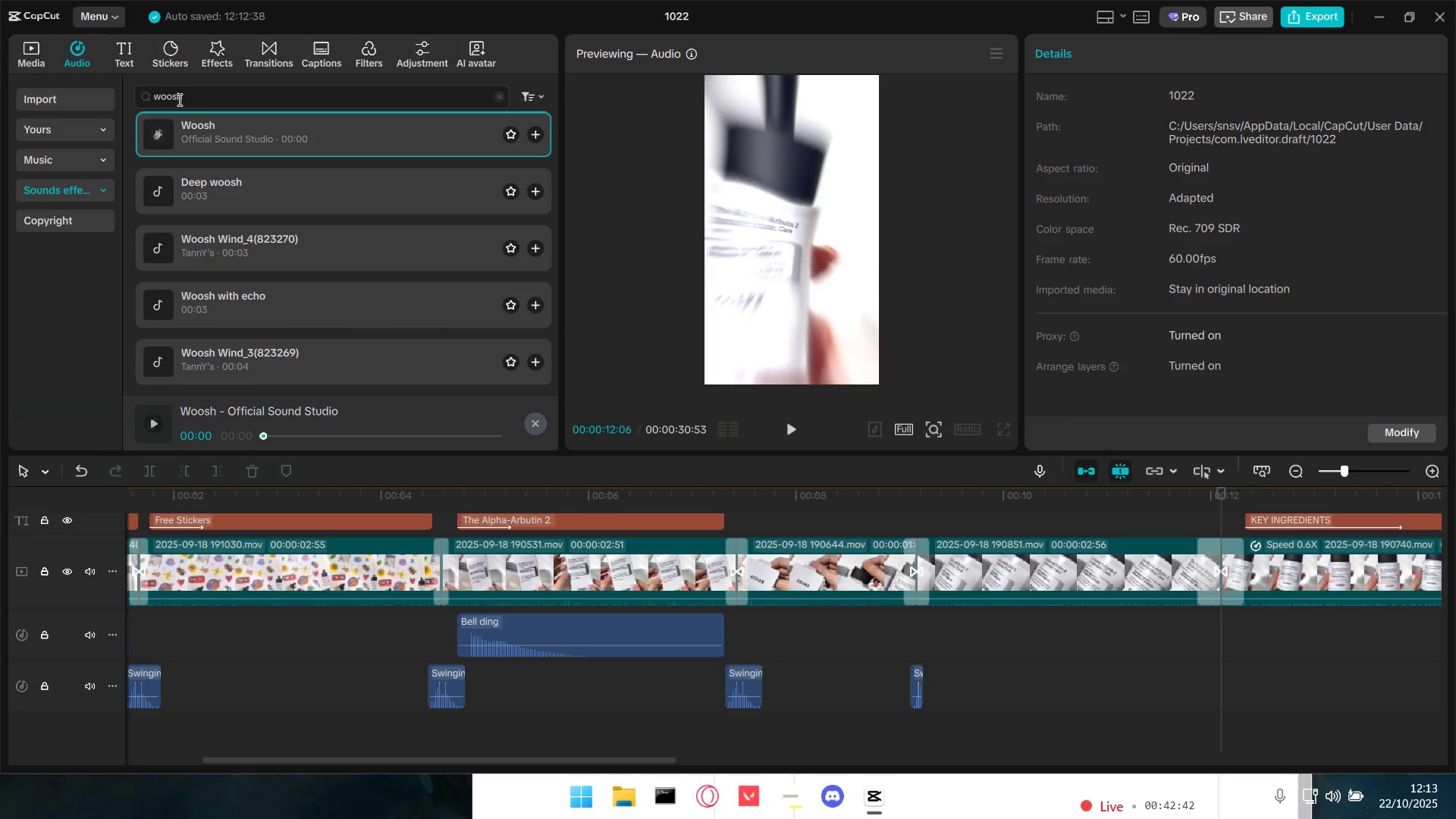 
left_click([165, 96])
 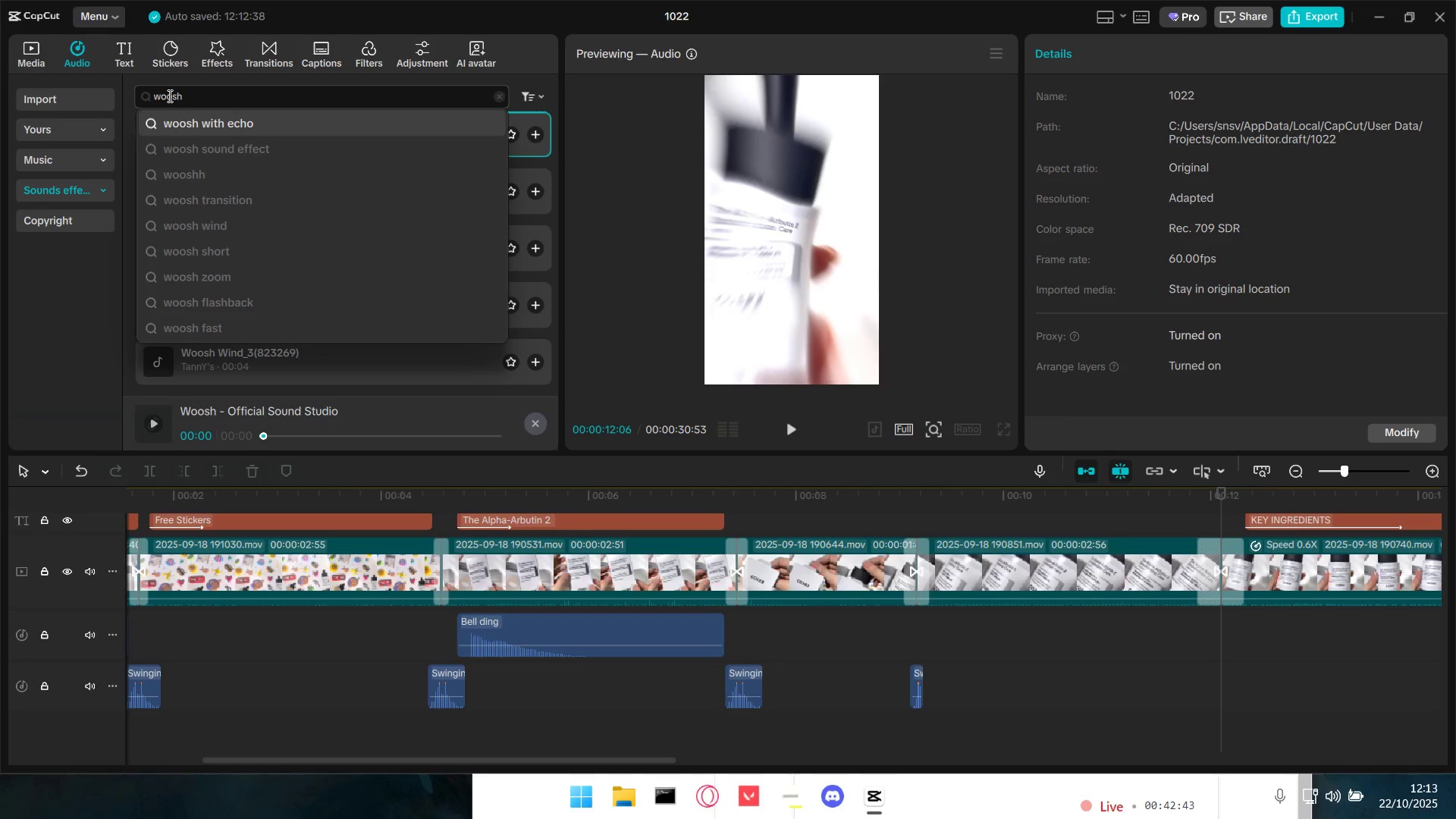 
type(oo)
 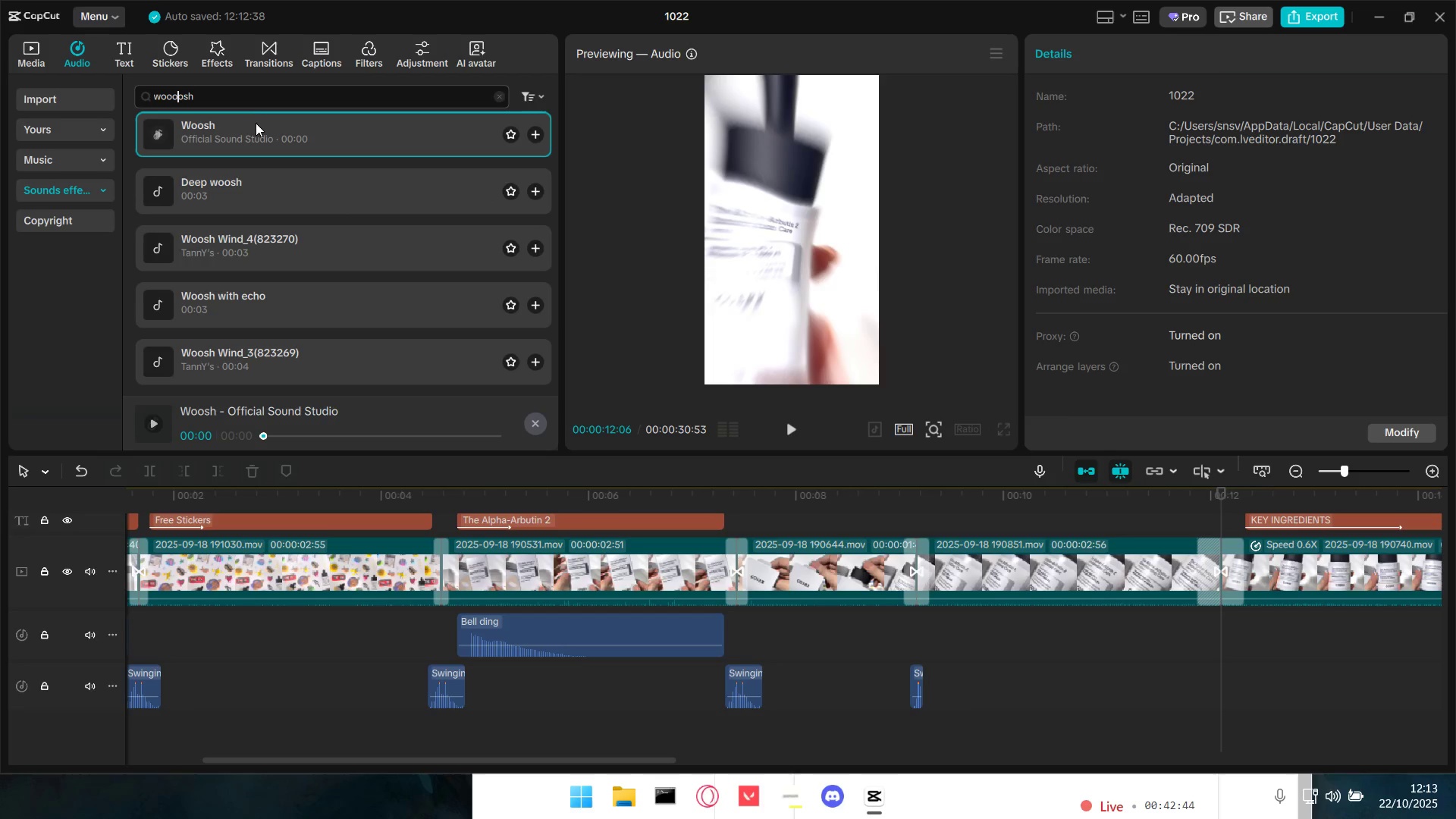 
key(Enter)
 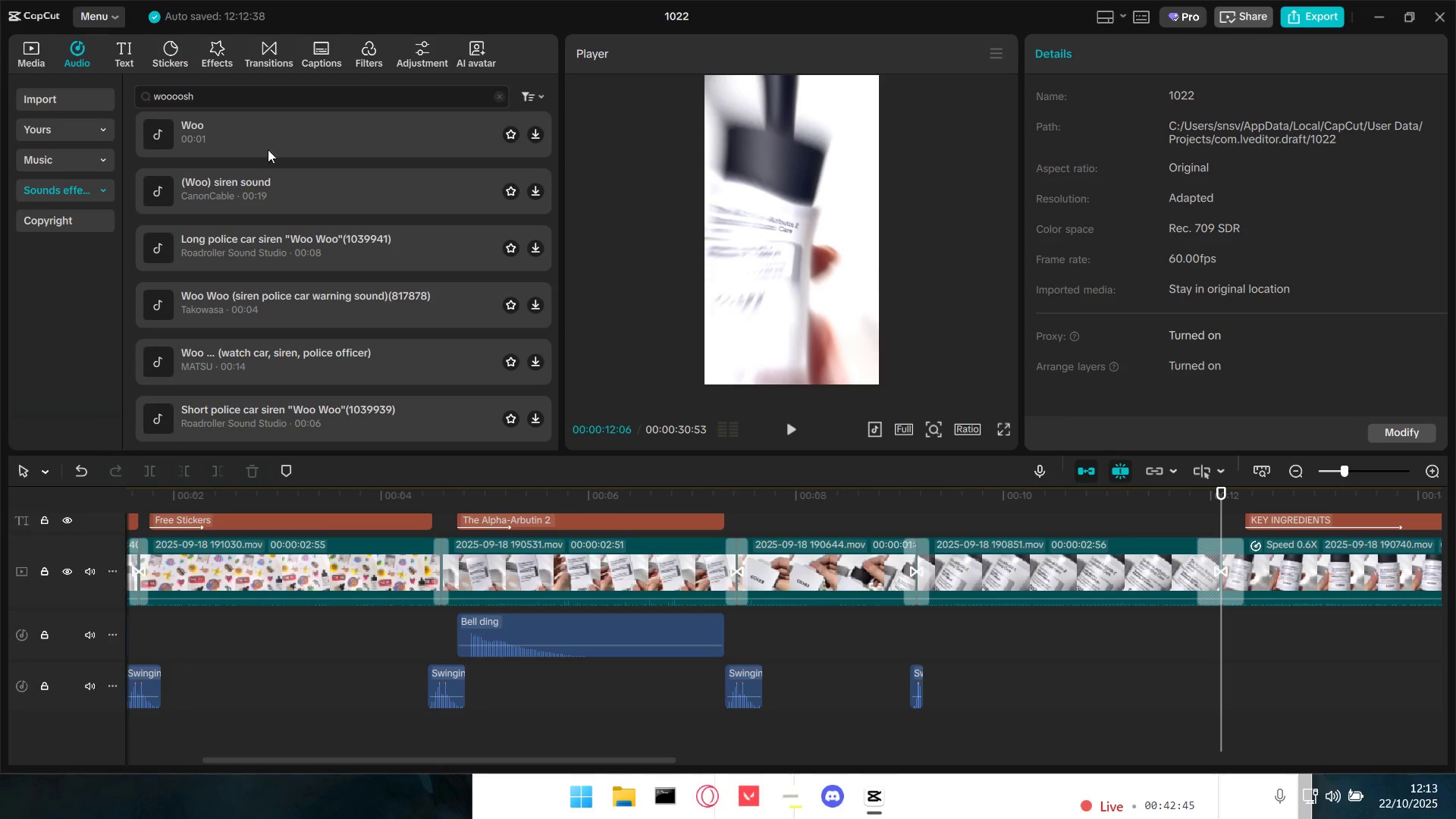 
left_click([168, 118])
 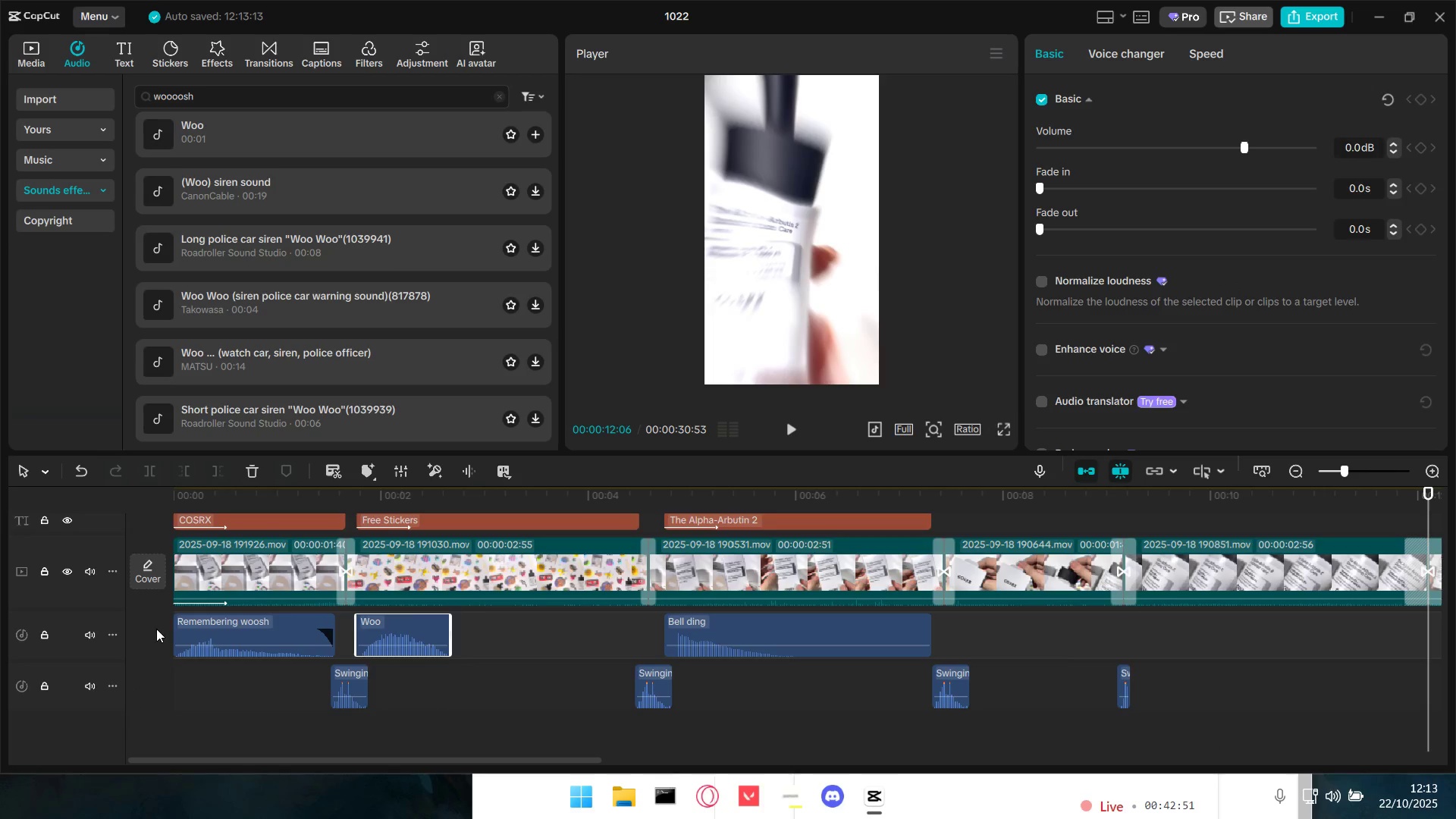 
wait(10.14)
 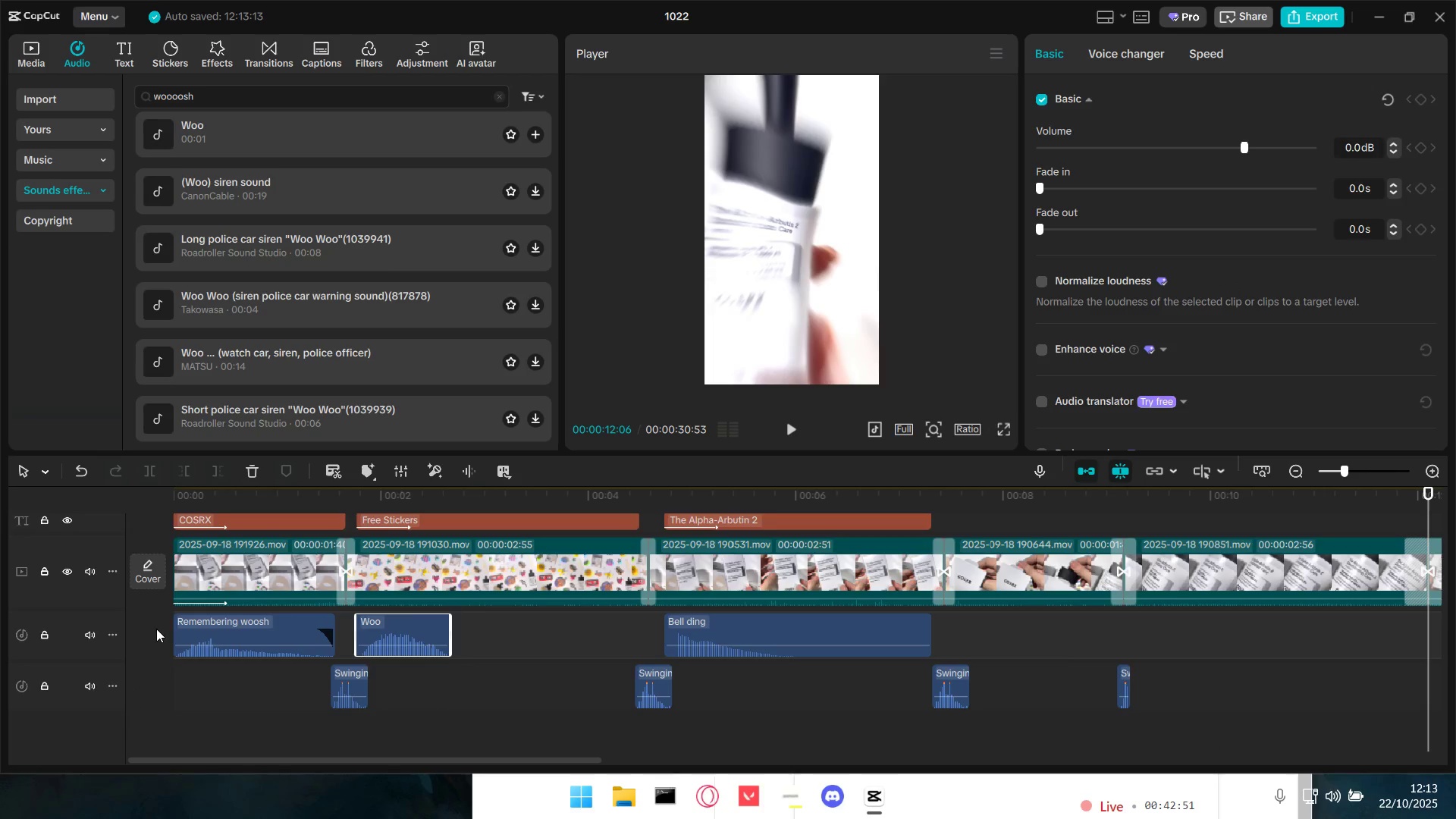 
left_click([643, 489])
 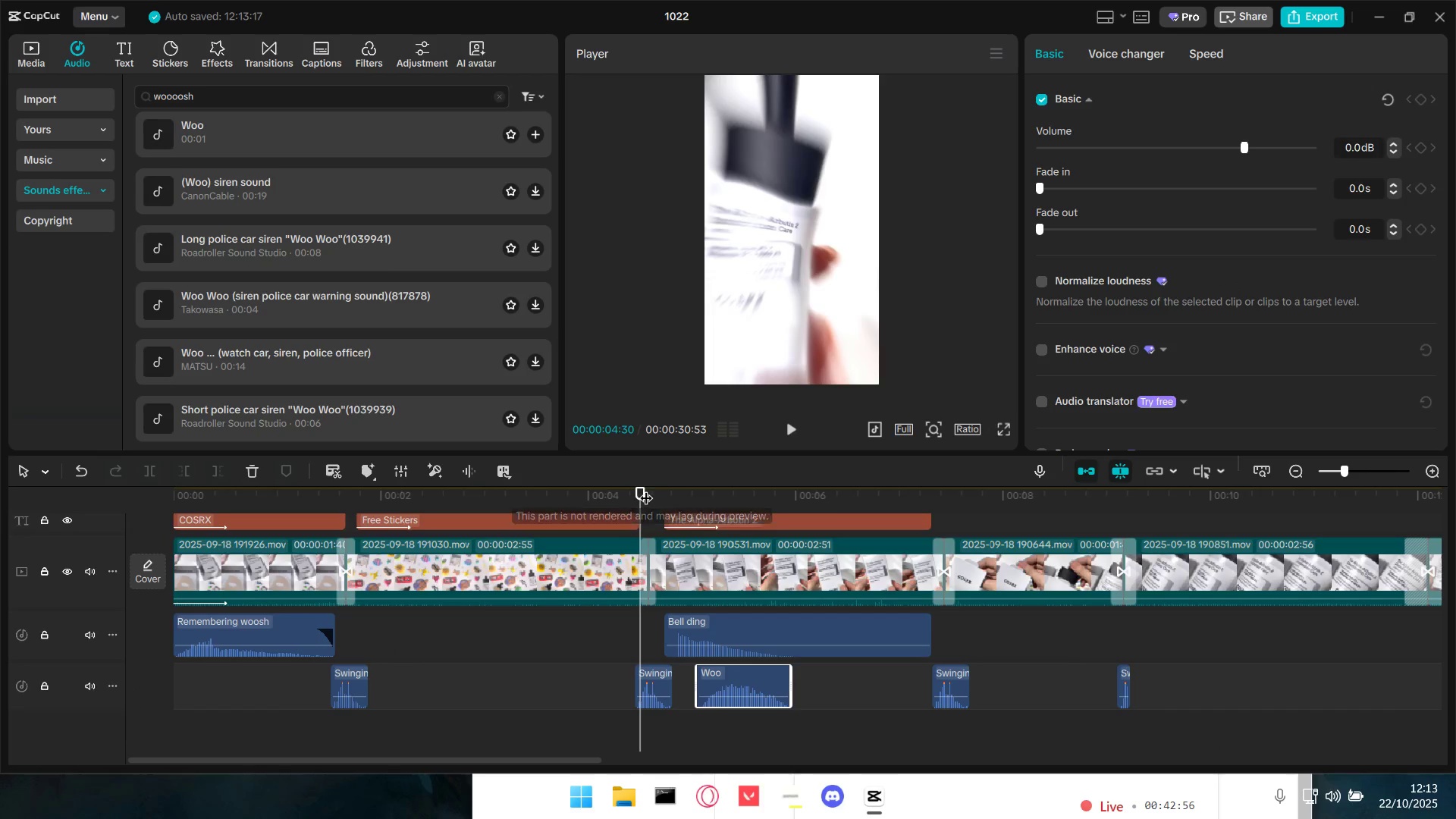 
key(Space)
 